 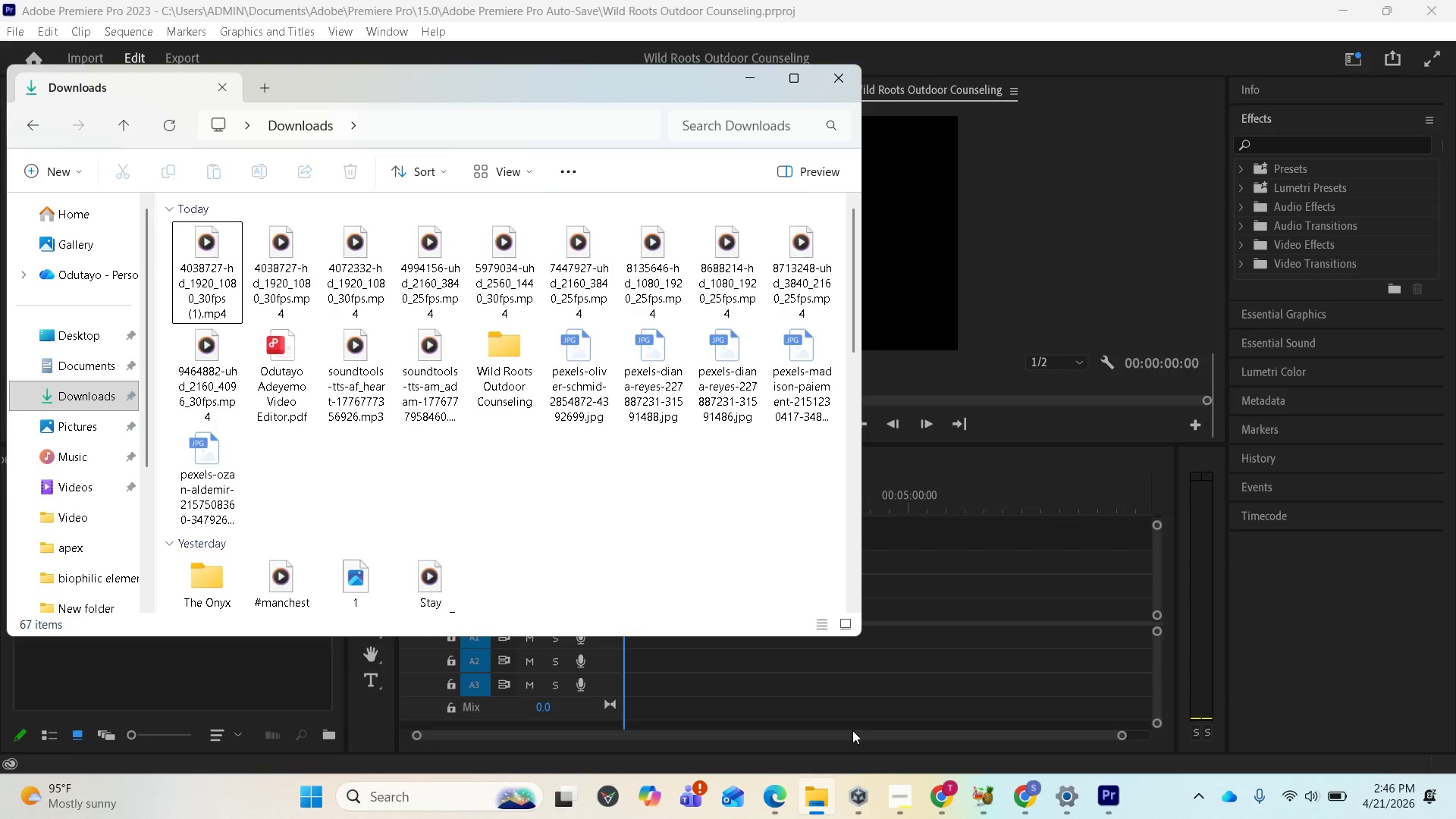 
left_click([71, 393])
 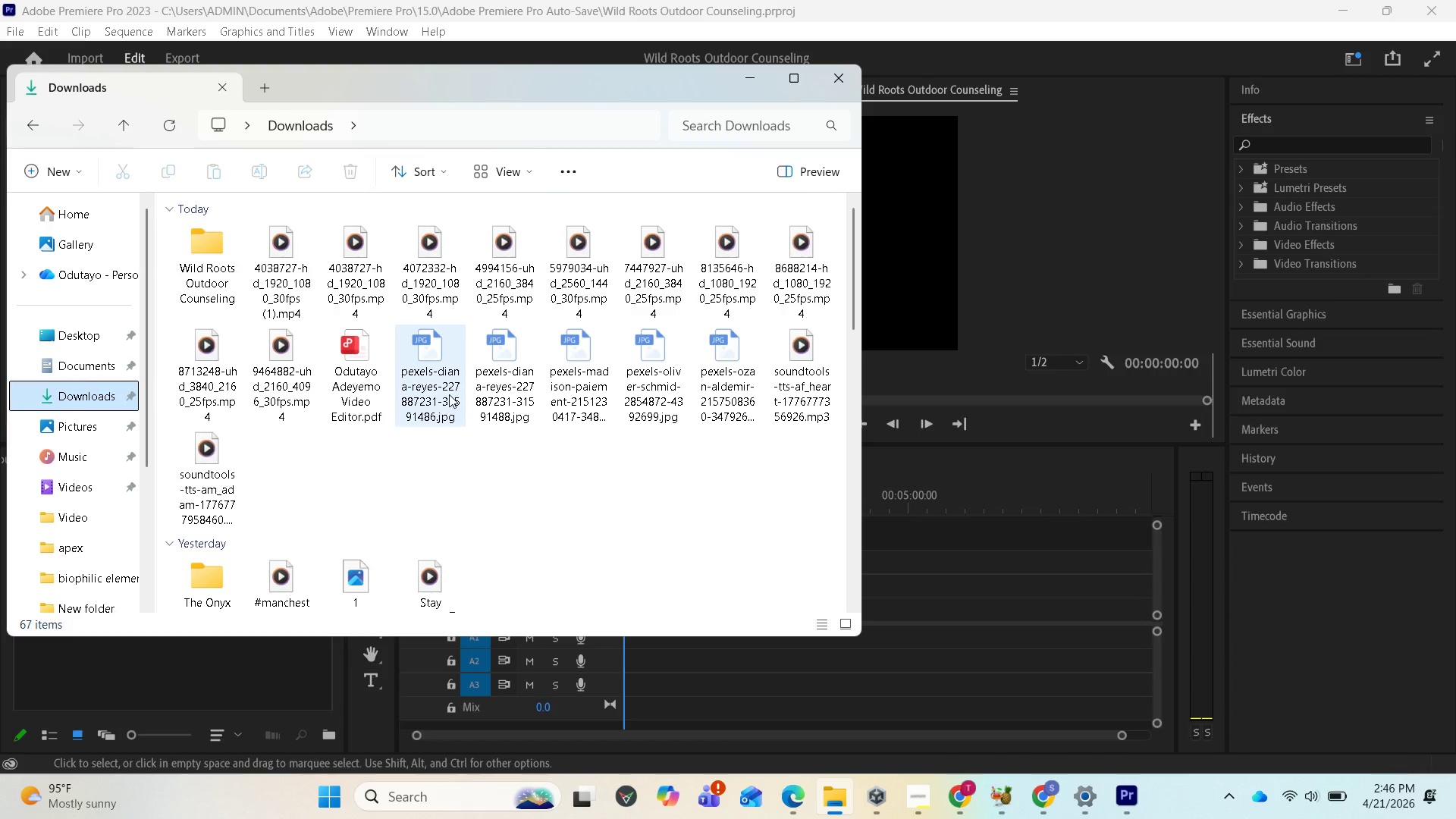 
wait(7.45)
 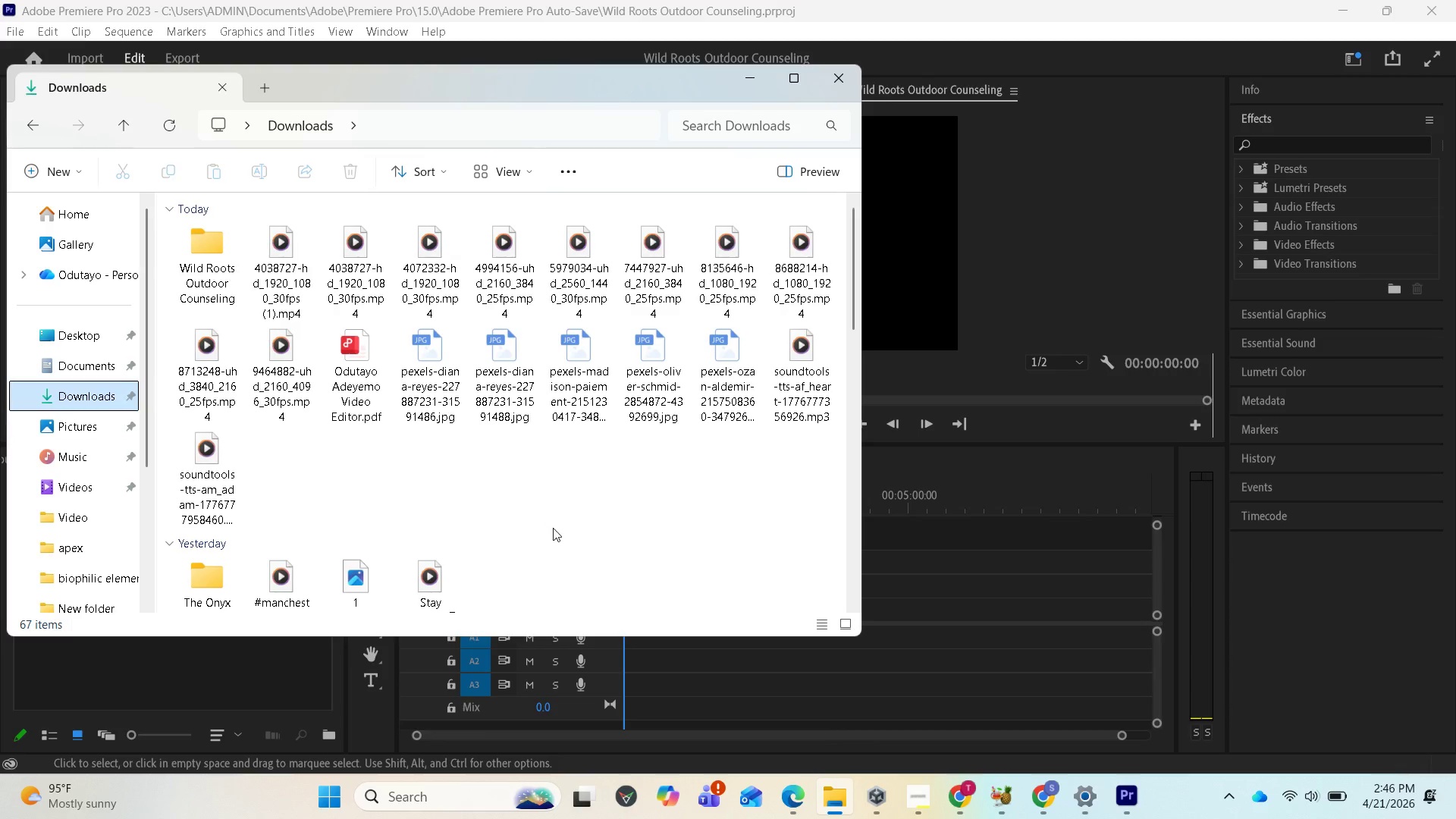 
double_click([449, 394])
 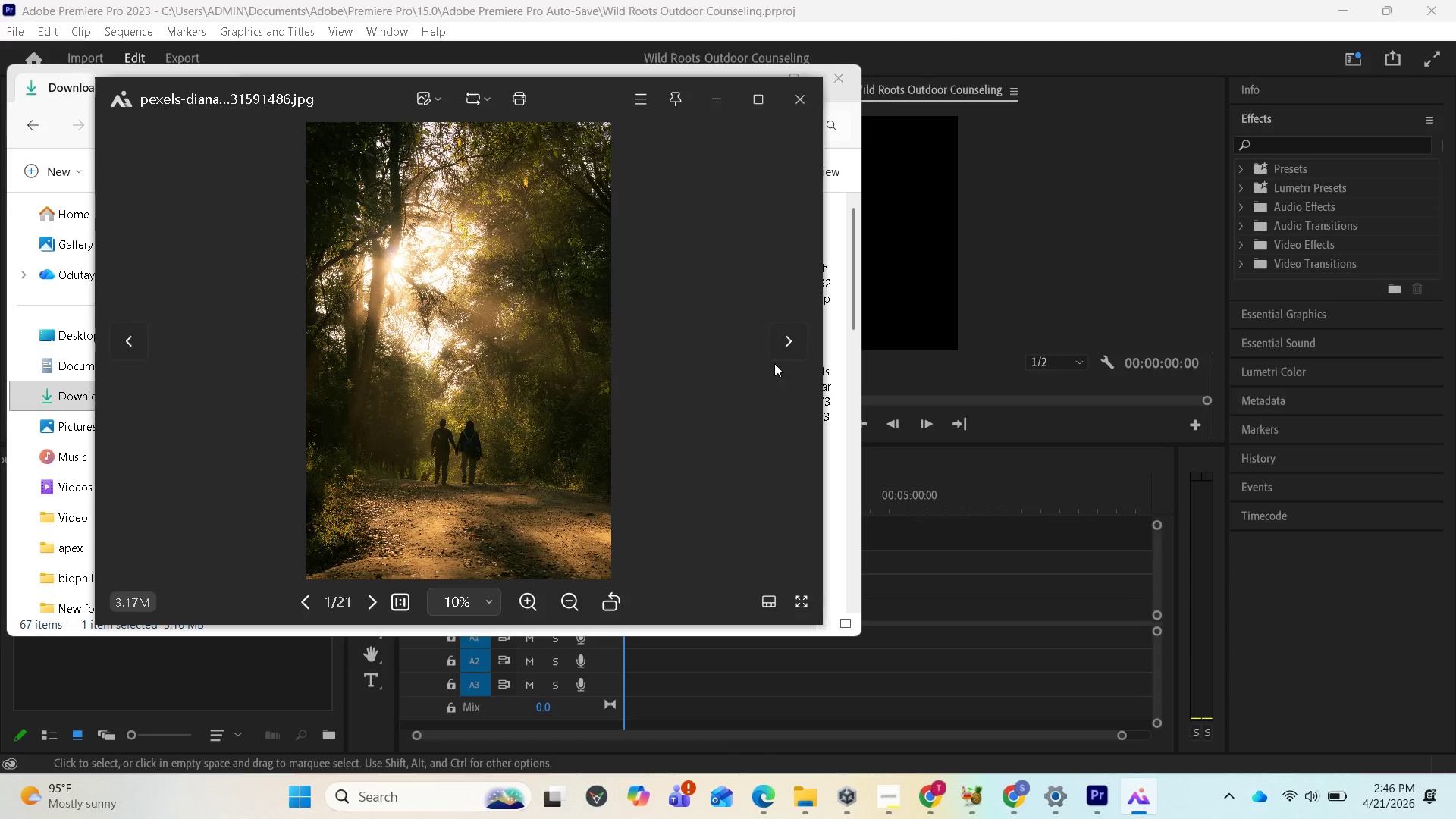 
left_click([796, 328])
 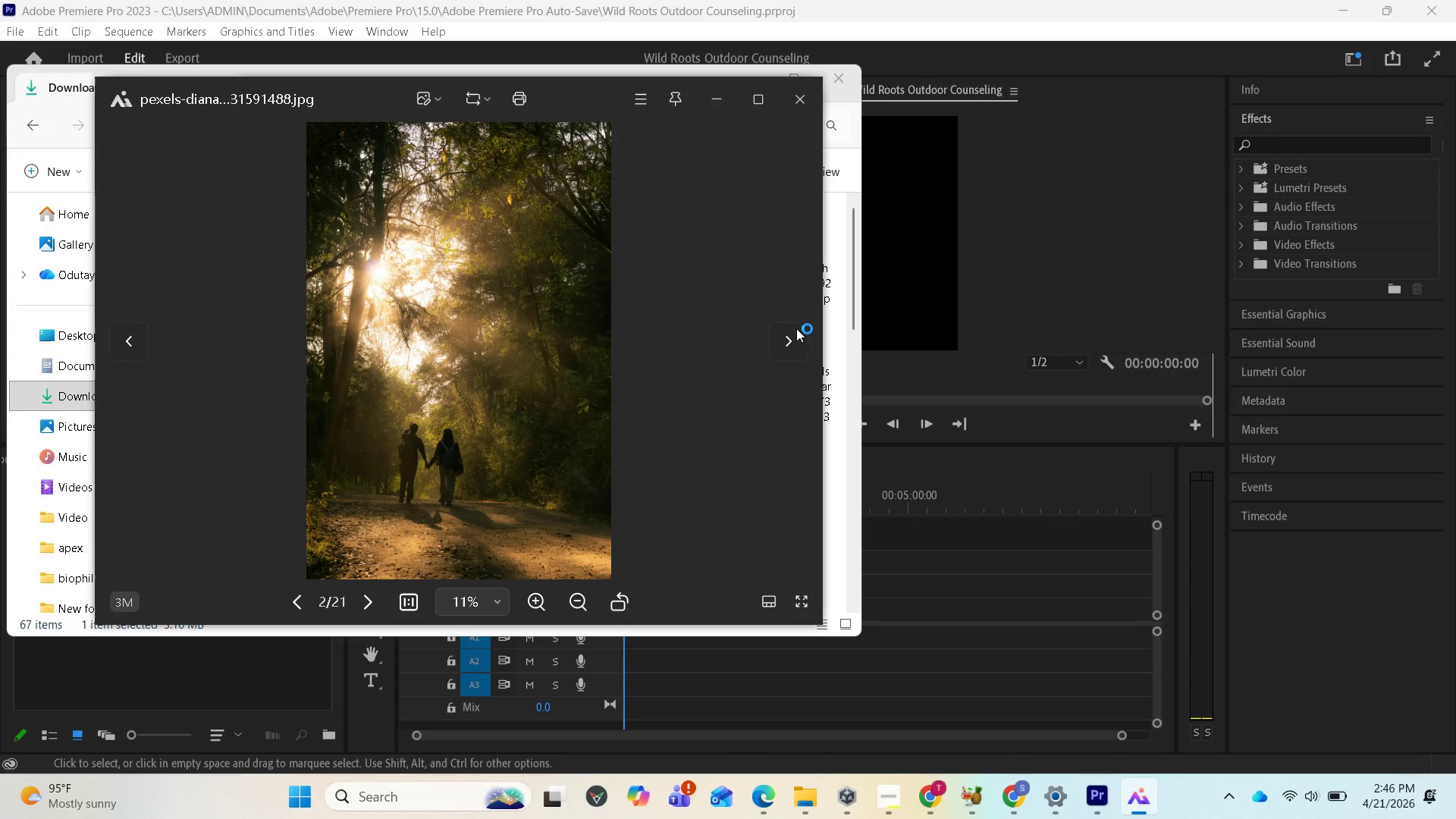 
left_click([796, 328])
 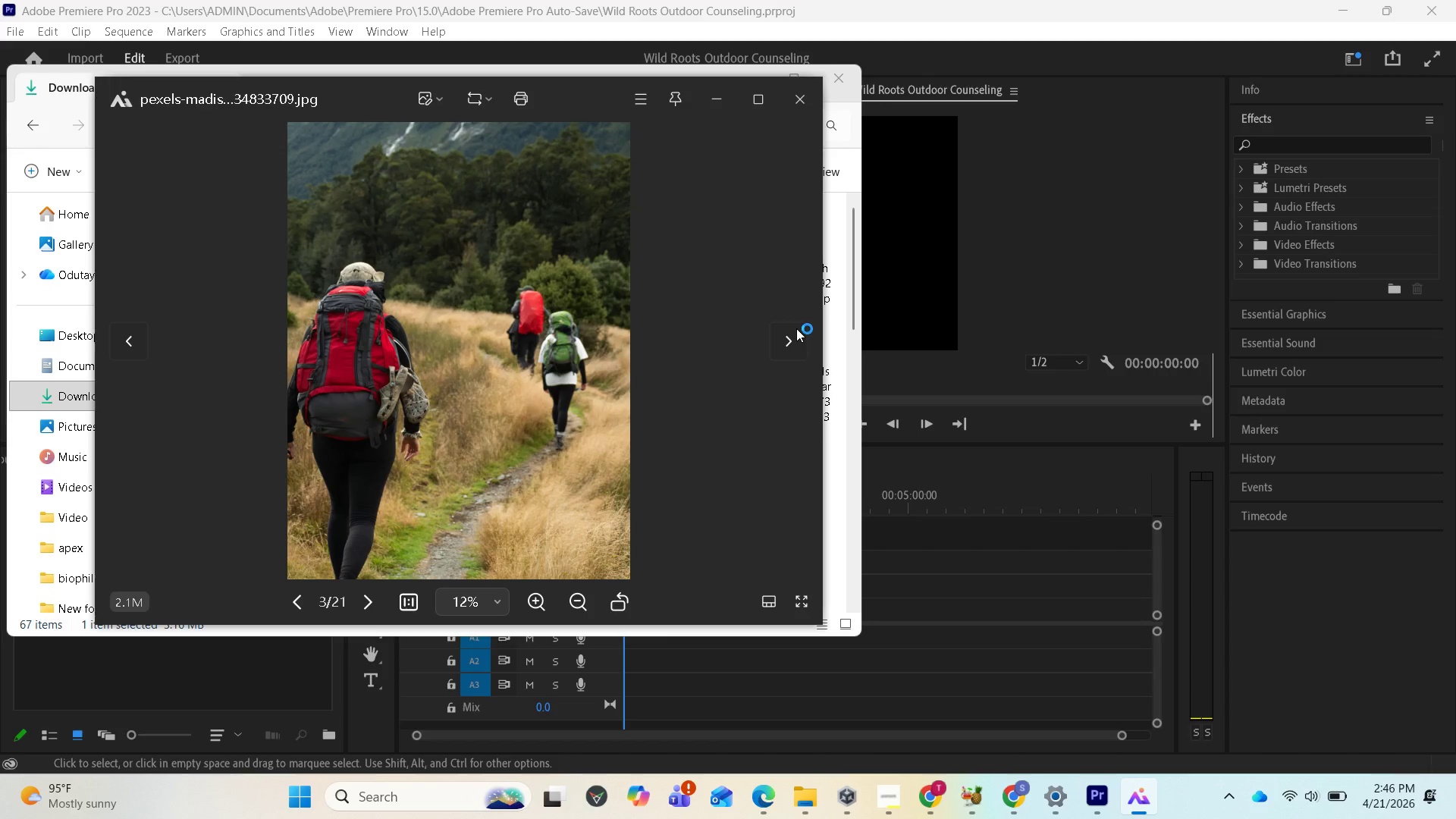 
left_click([796, 328])
 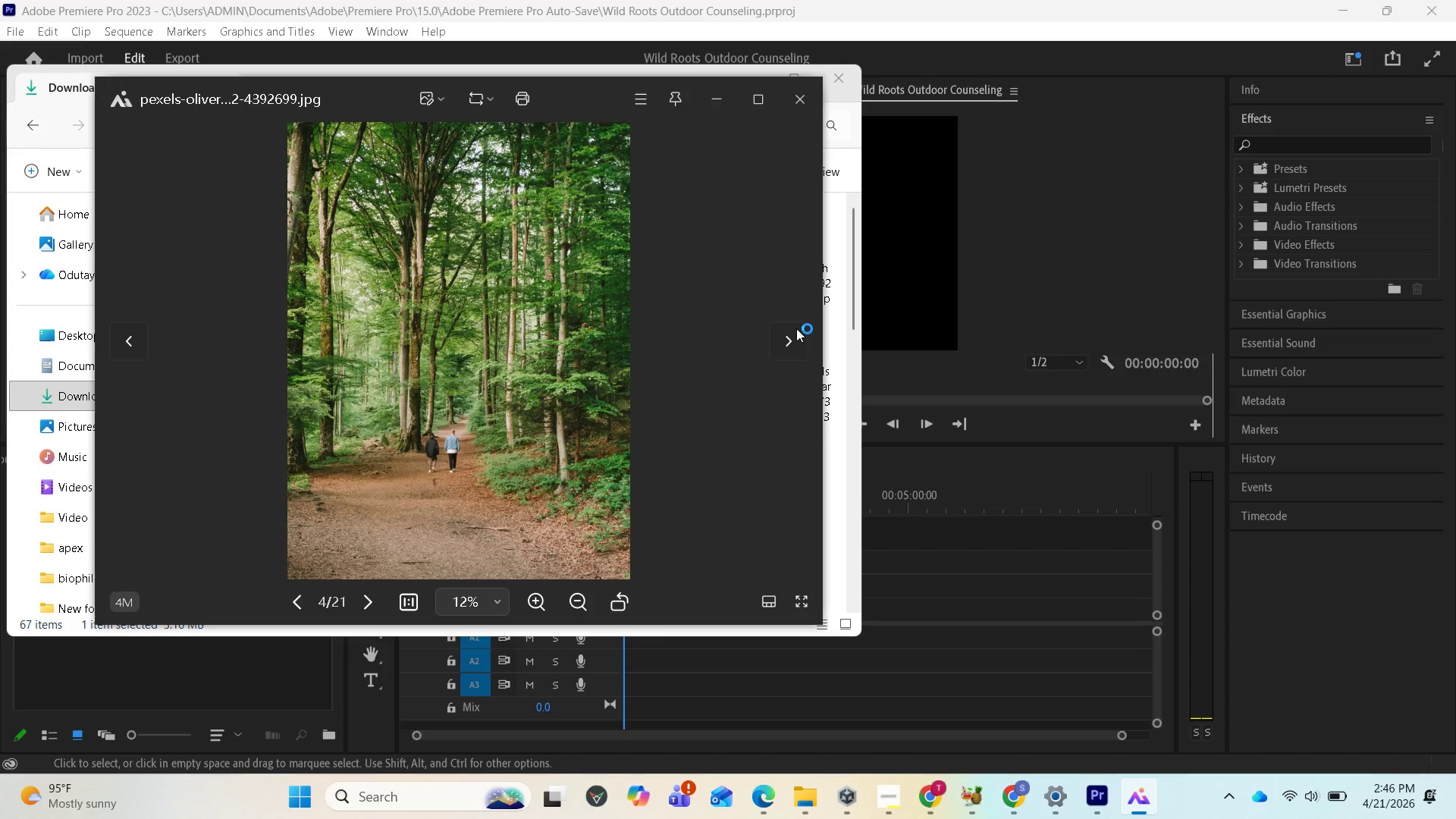 
left_click([796, 328])
 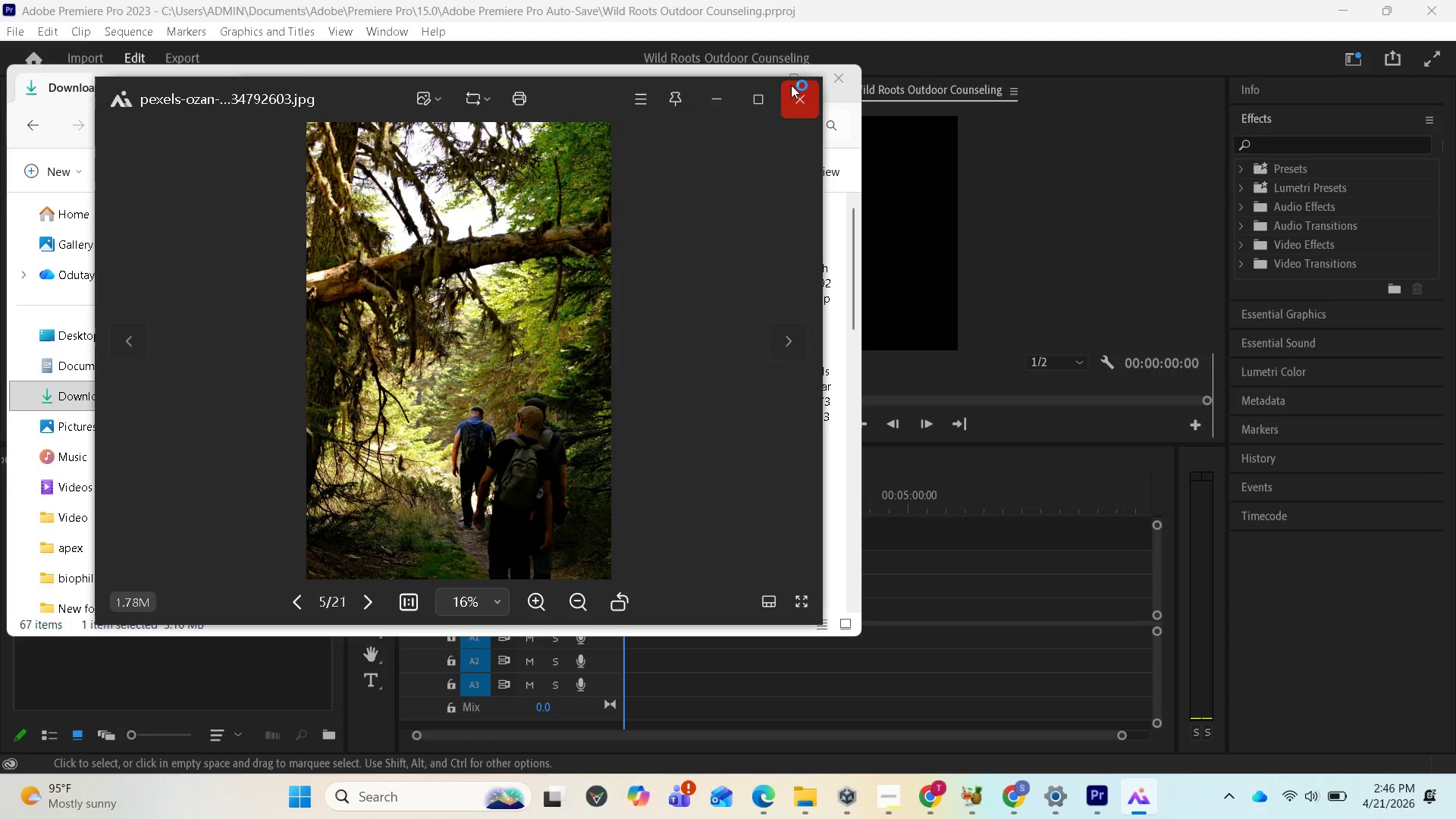 
left_click([791, 93])
 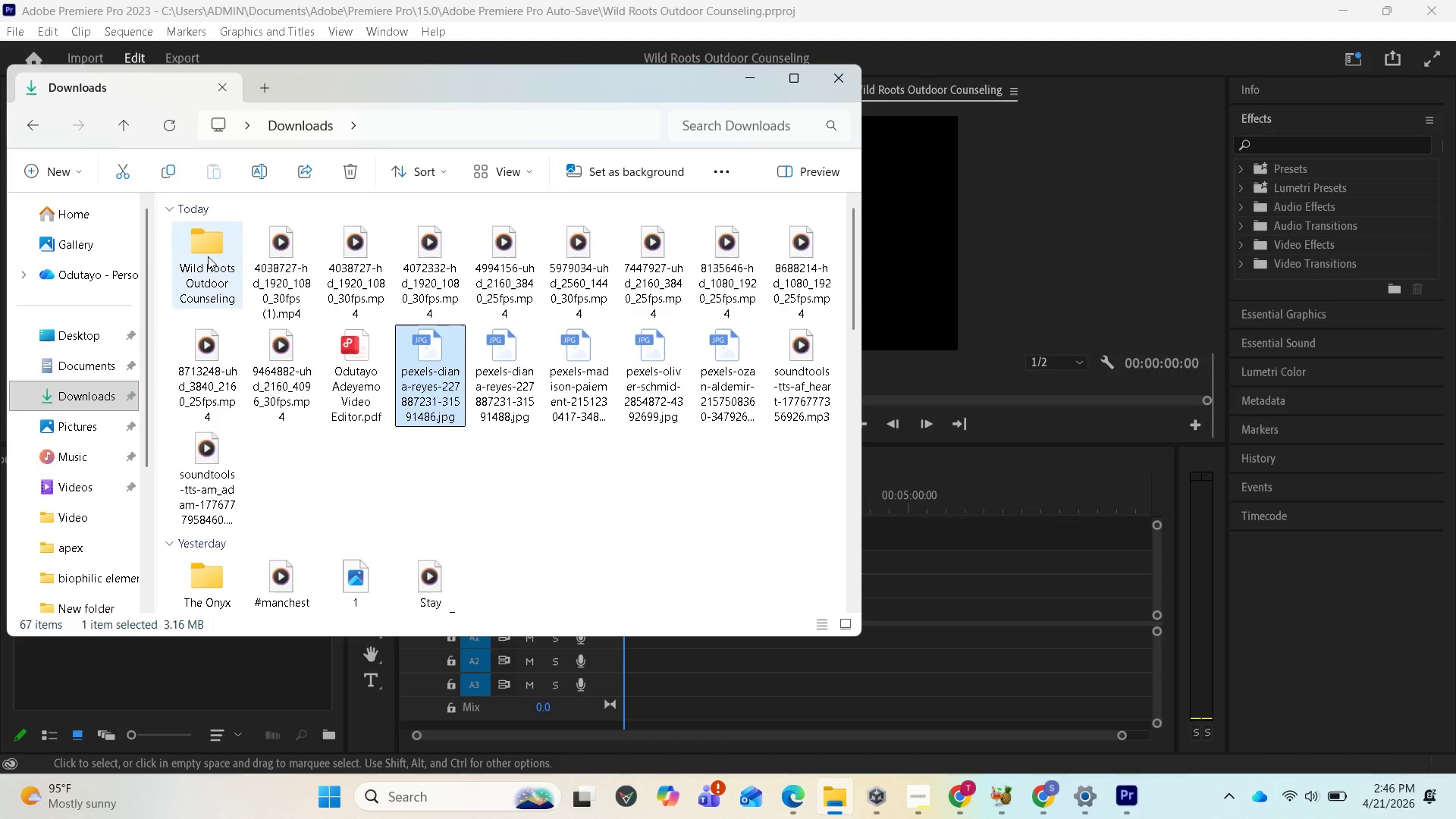 
wait(7.61)
 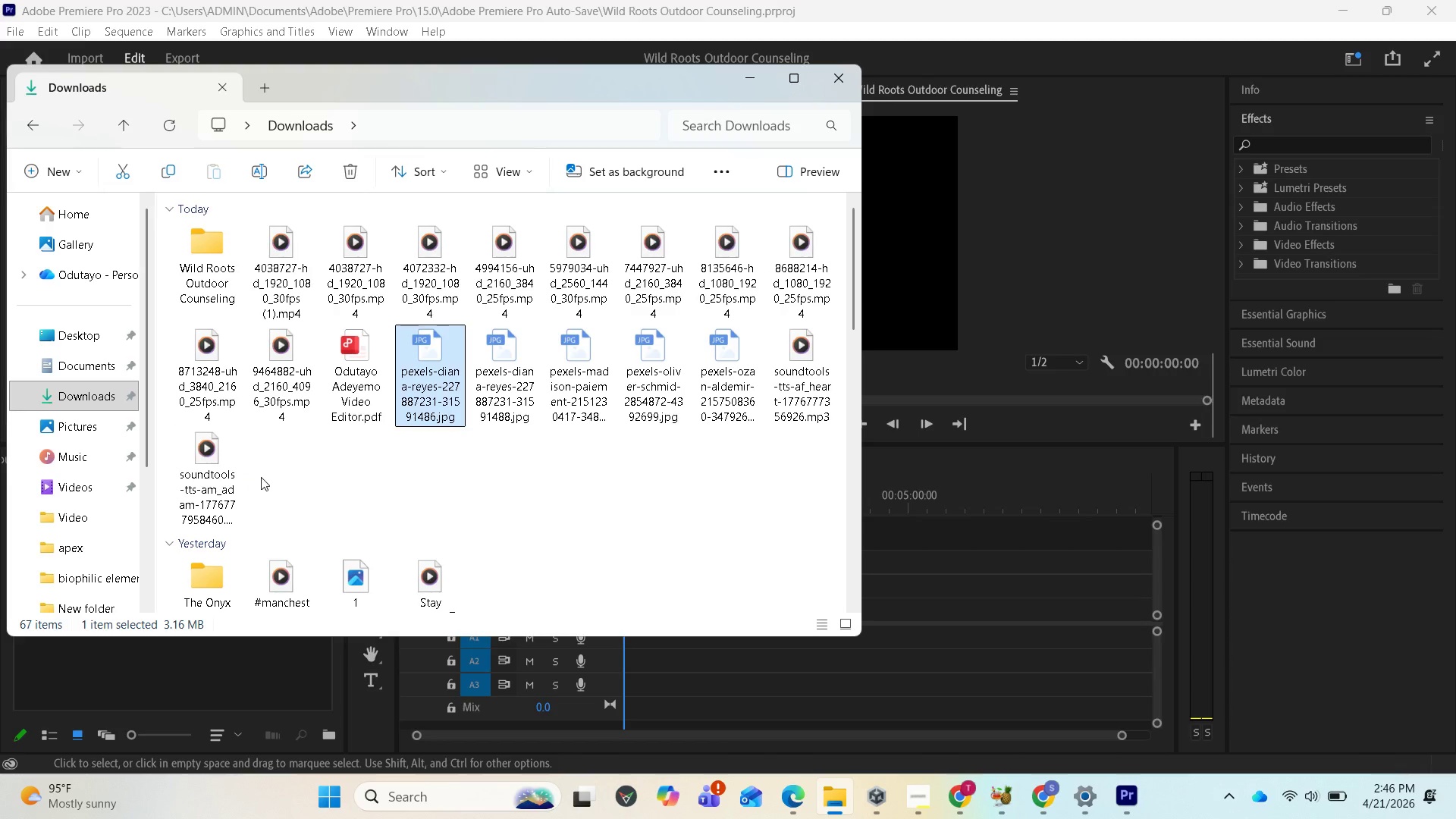 
mouse_move([278, 260])
 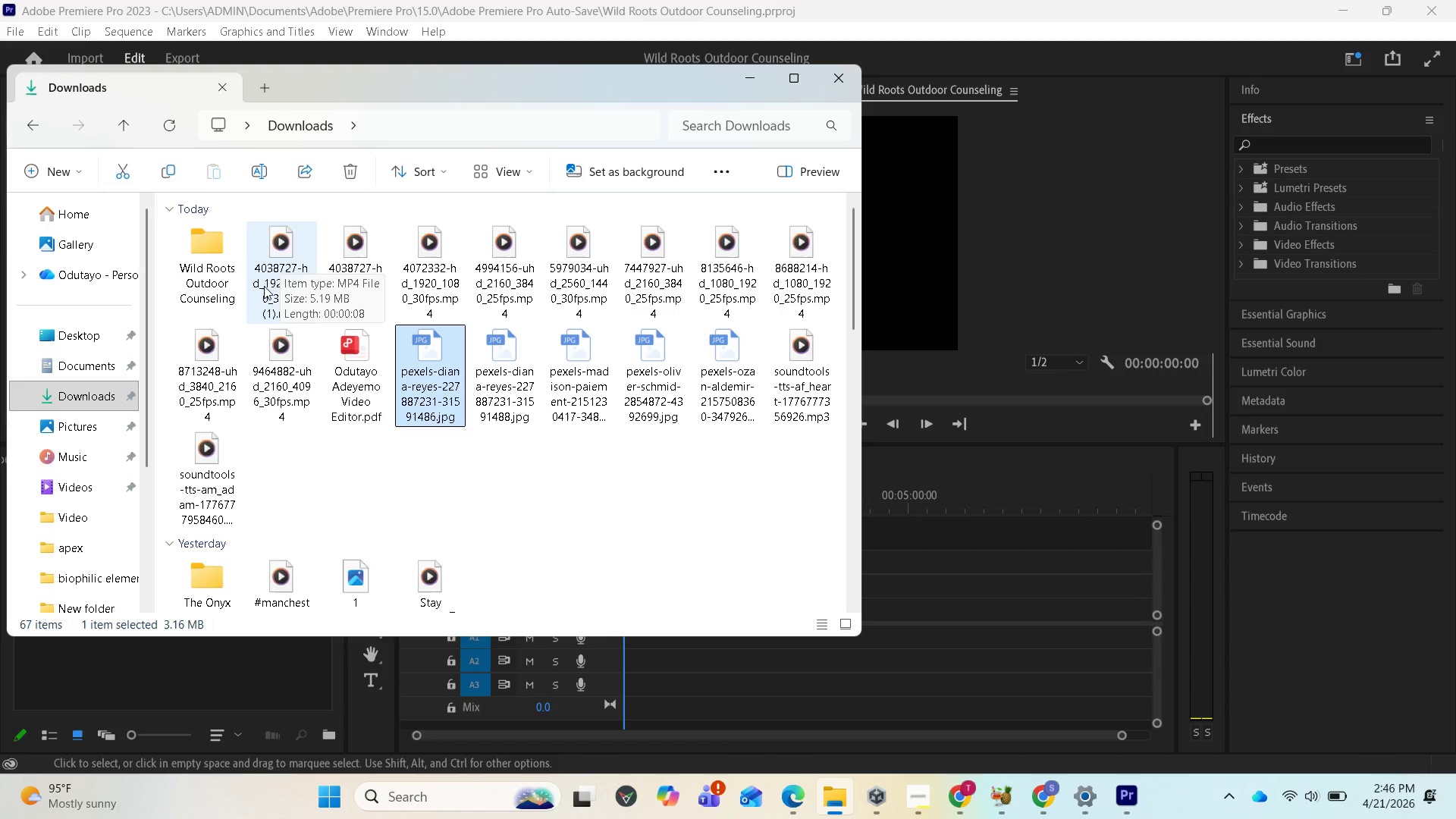 
wait(13.49)
 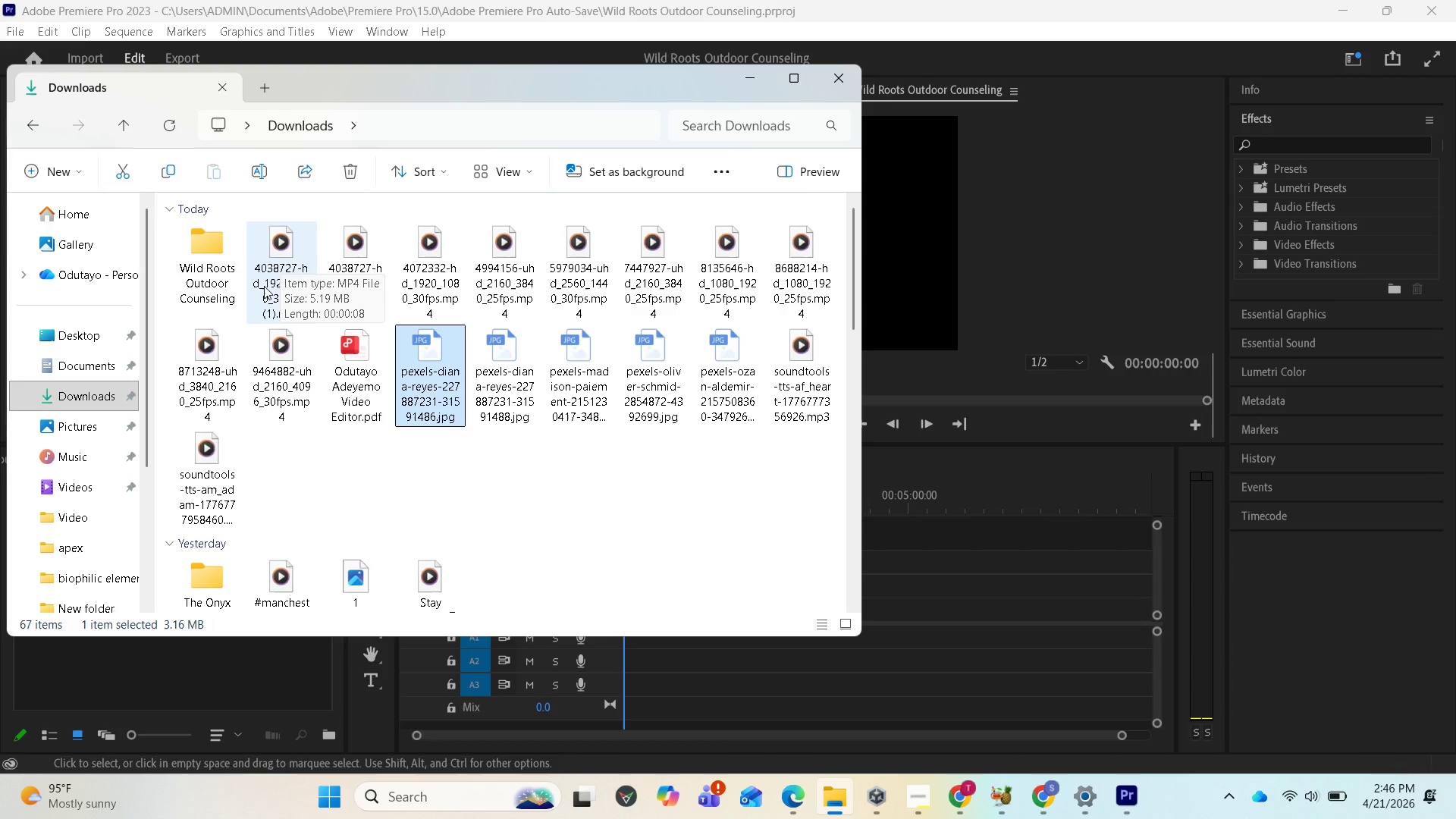 
left_click([266, 286])
 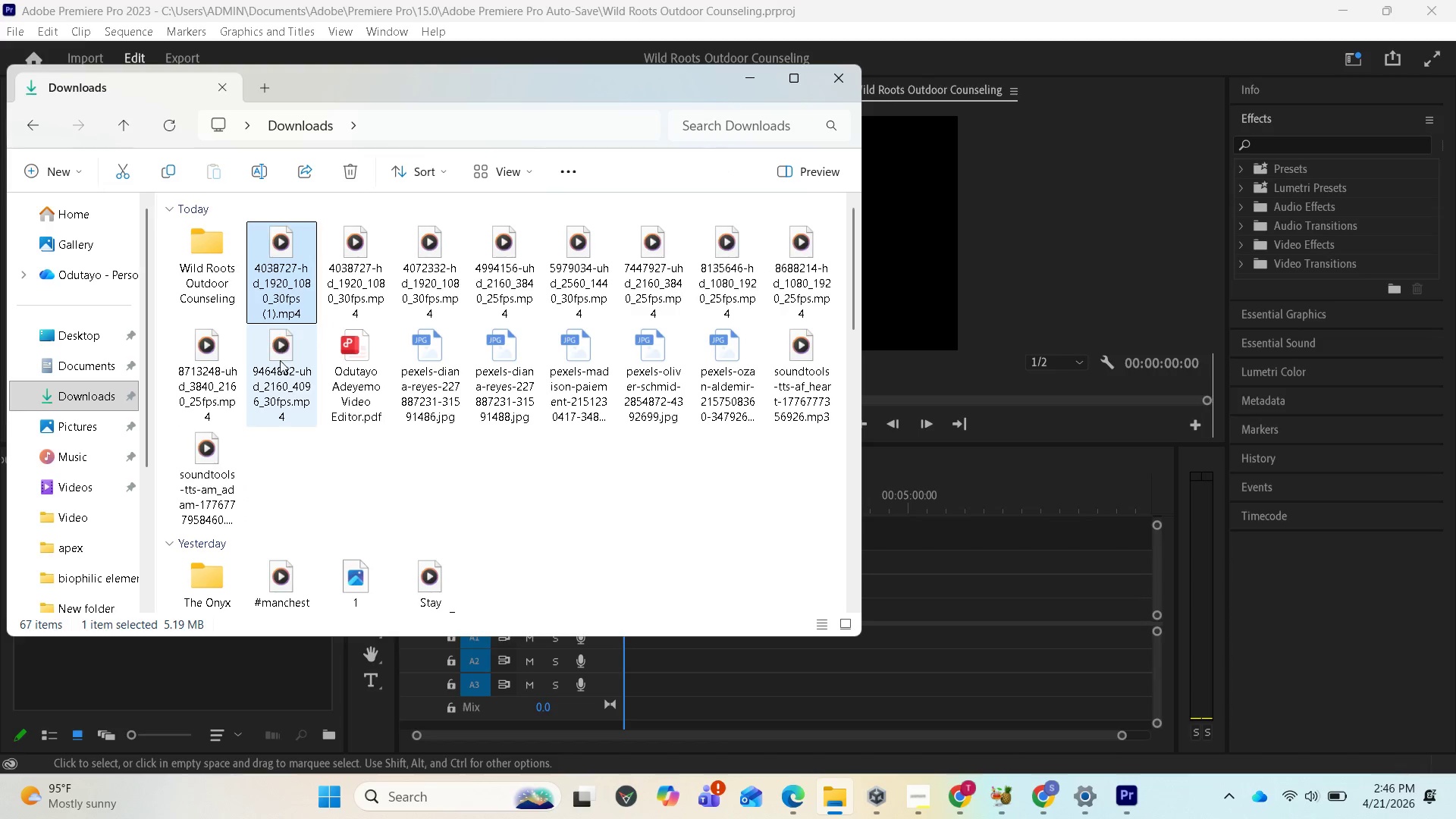 
hold_key(key=ShiftLeft, duration=0.69)
left_click([280, 362])
 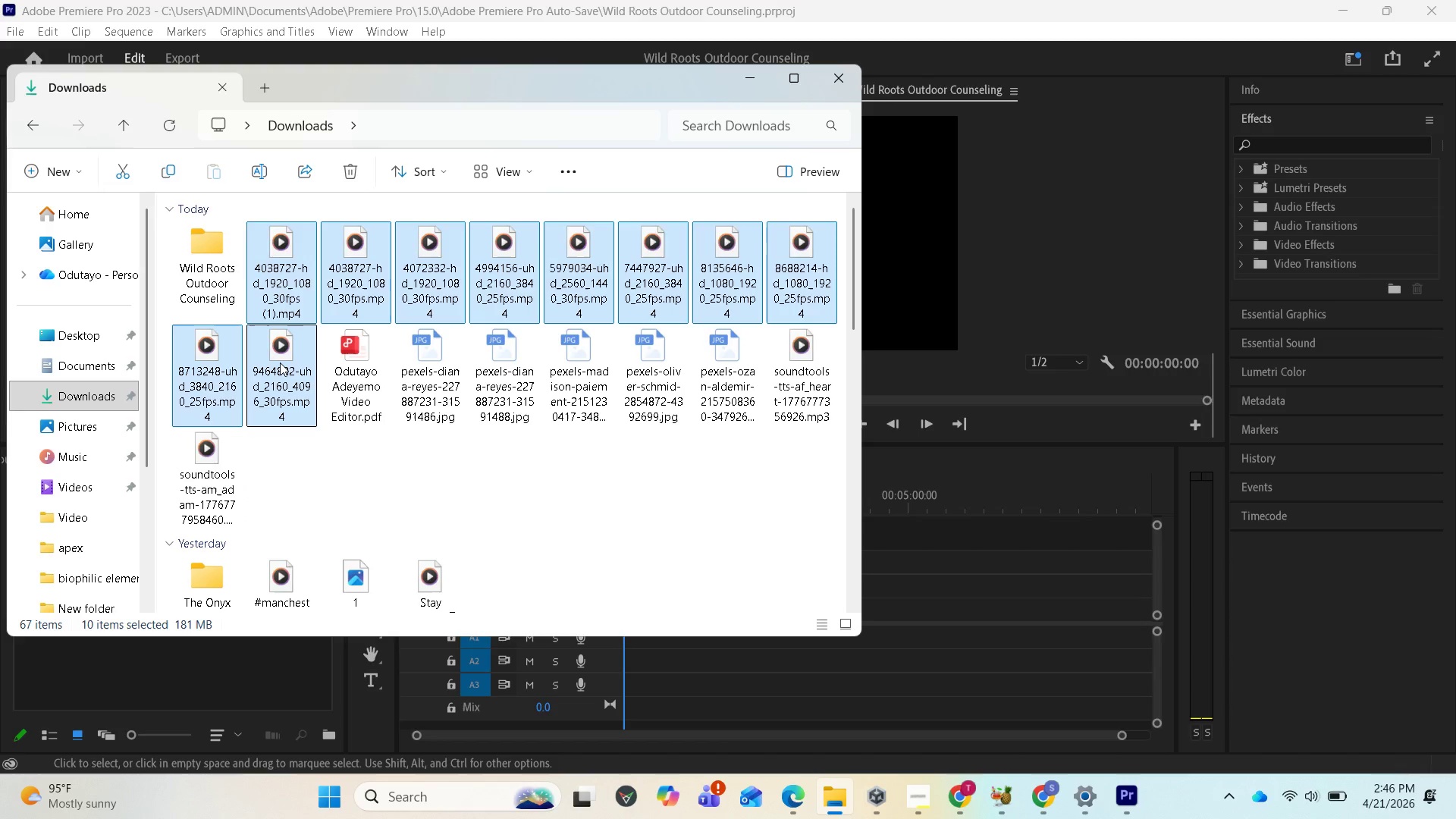 
left_click_drag(start_coordinate=[280, 362], to_coordinate=[203, 257])
 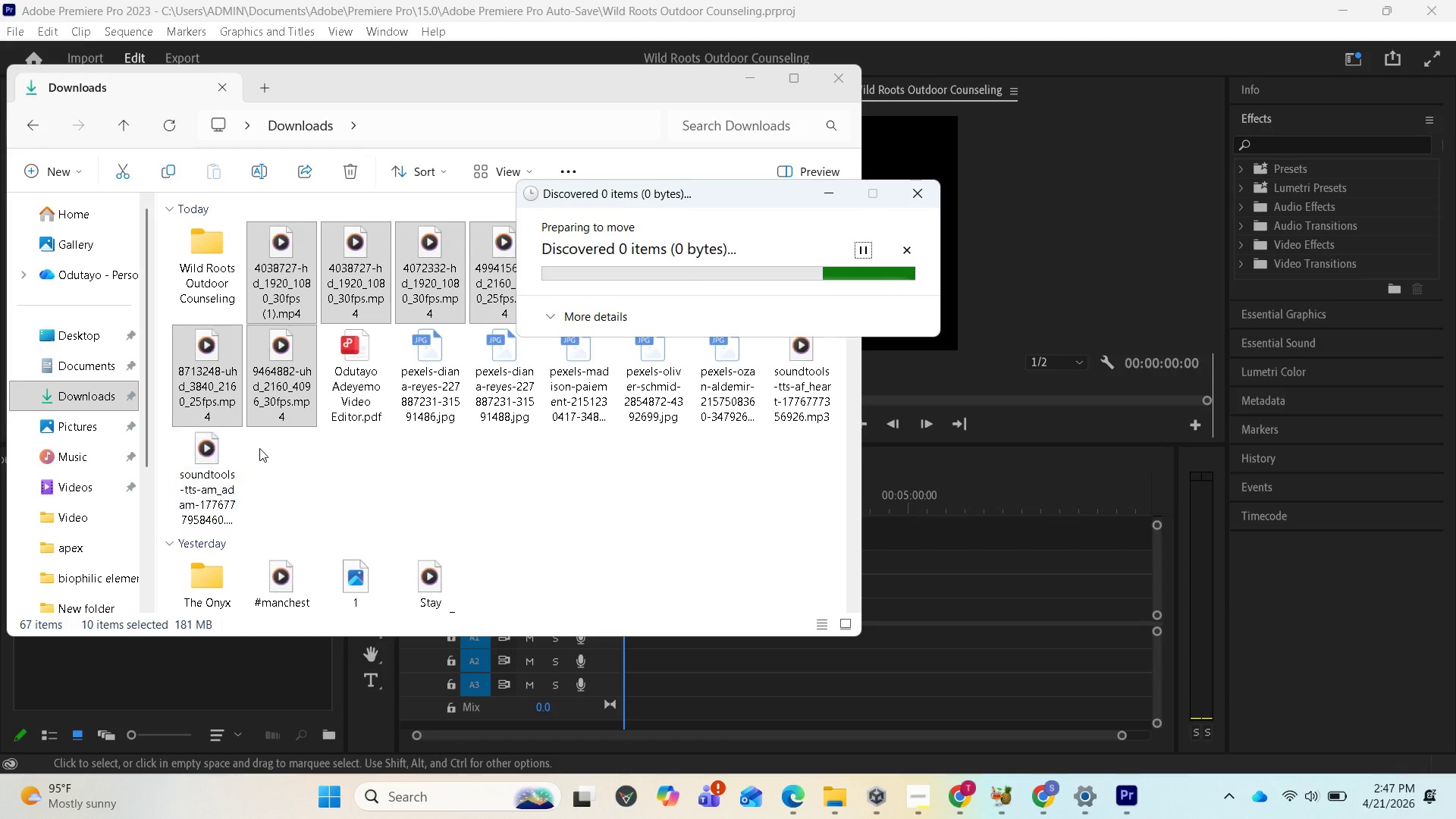 
wait(8.8)
 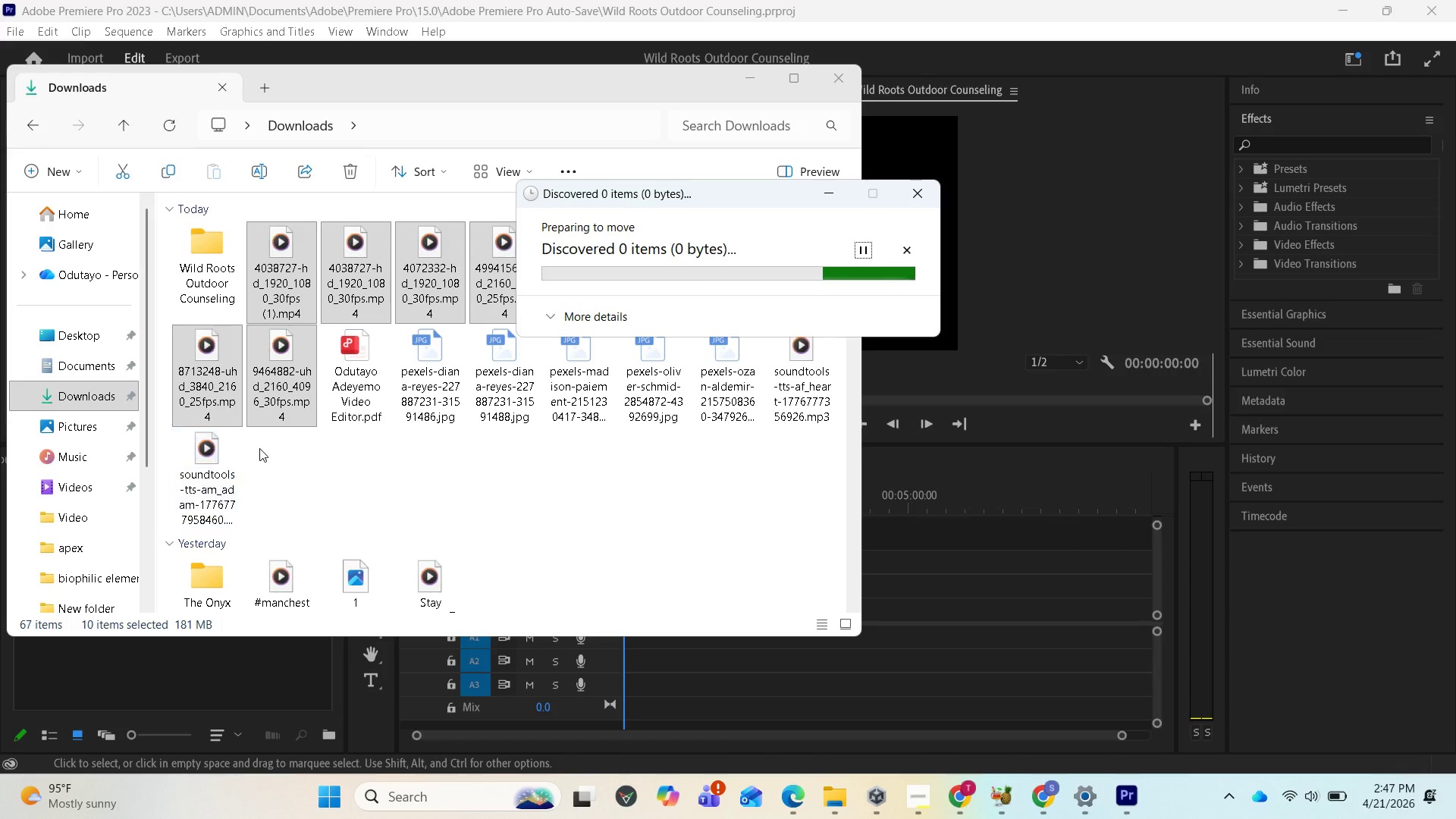 
left_click([747, 263])
 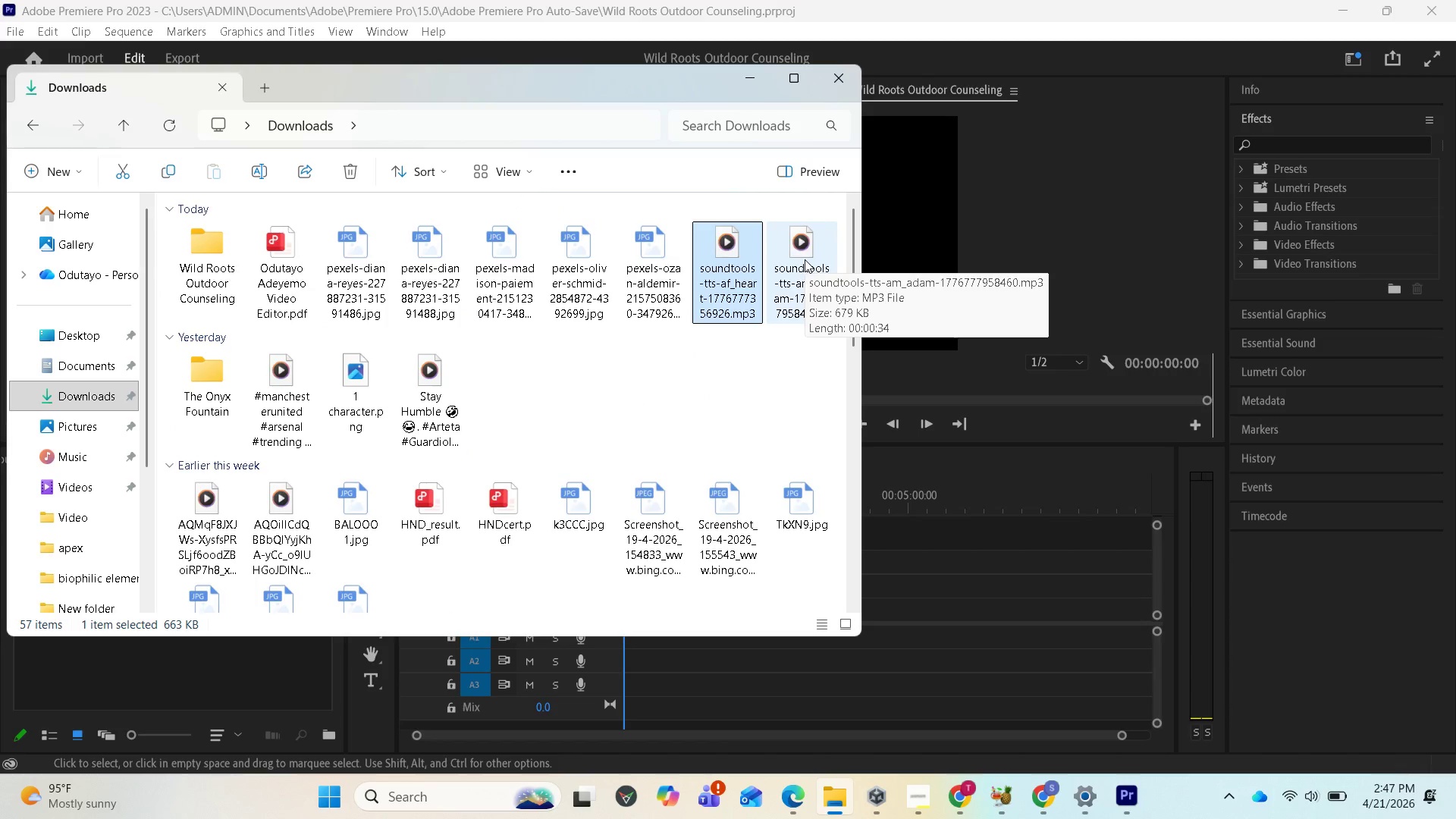 
left_click_drag(start_coordinate=[805, 259], to_coordinate=[222, 293])
 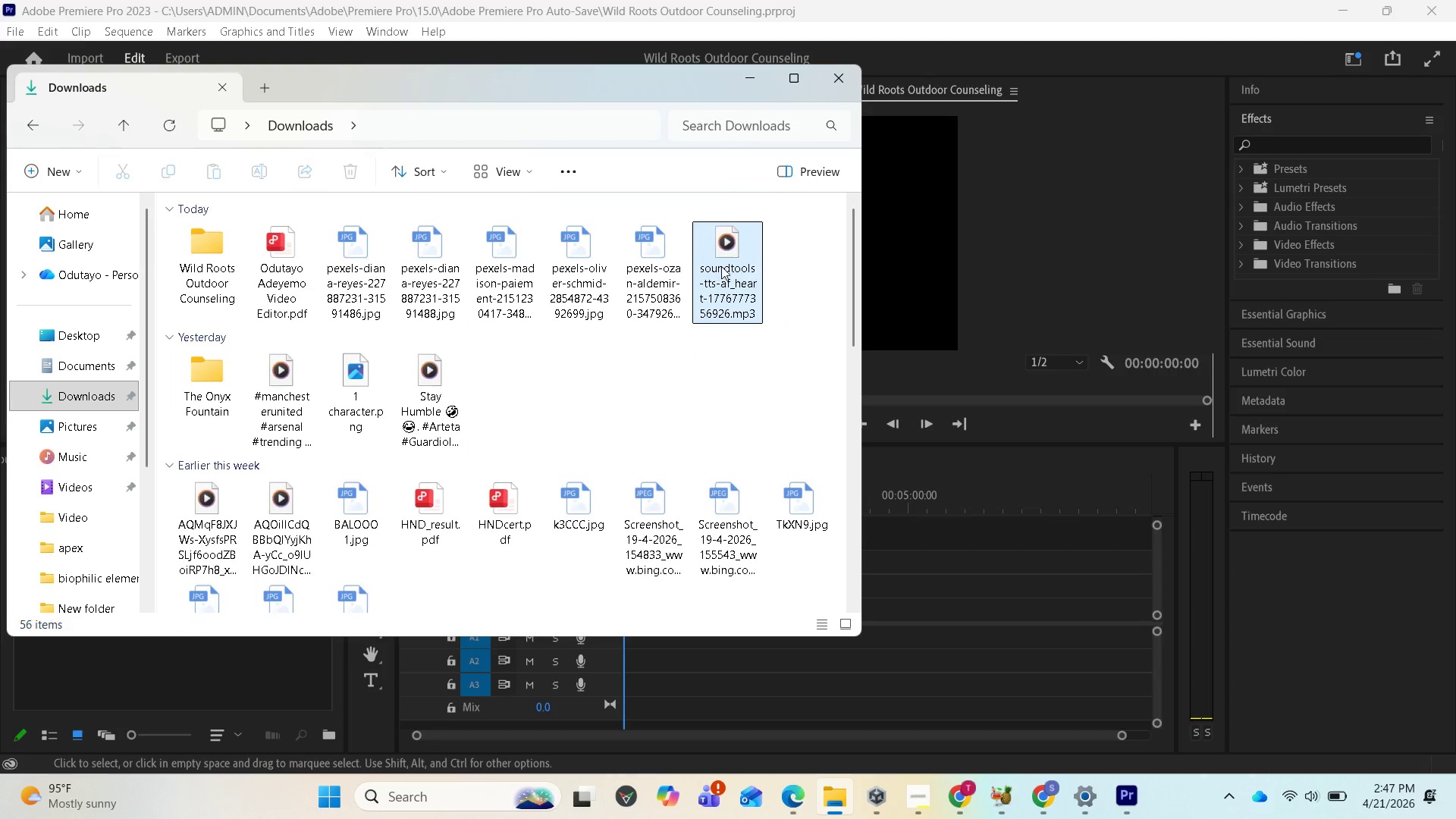 
left_click_drag(start_coordinate=[723, 263], to_coordinate=[207, 300])
 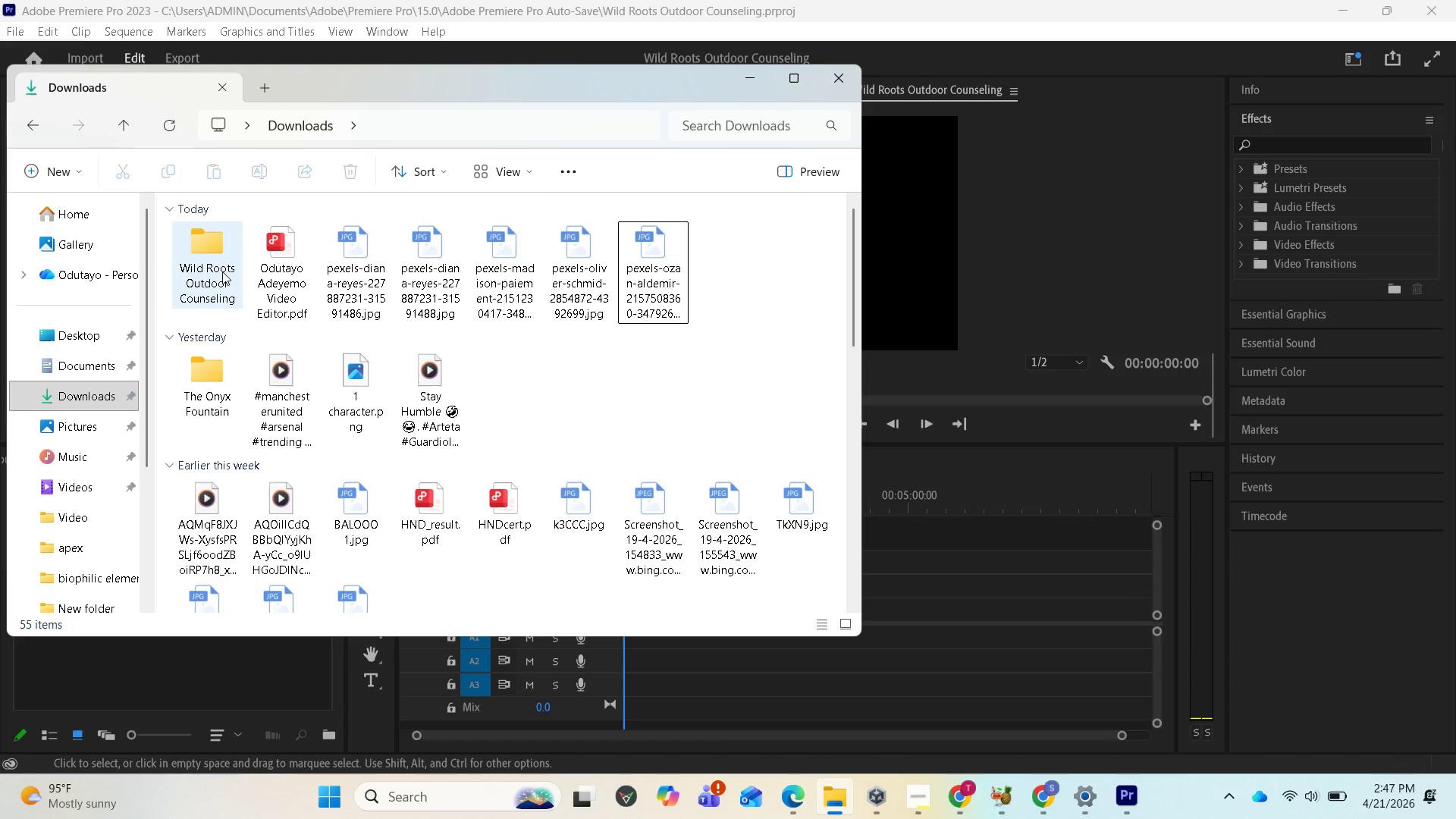 
double_click([218, 266])
 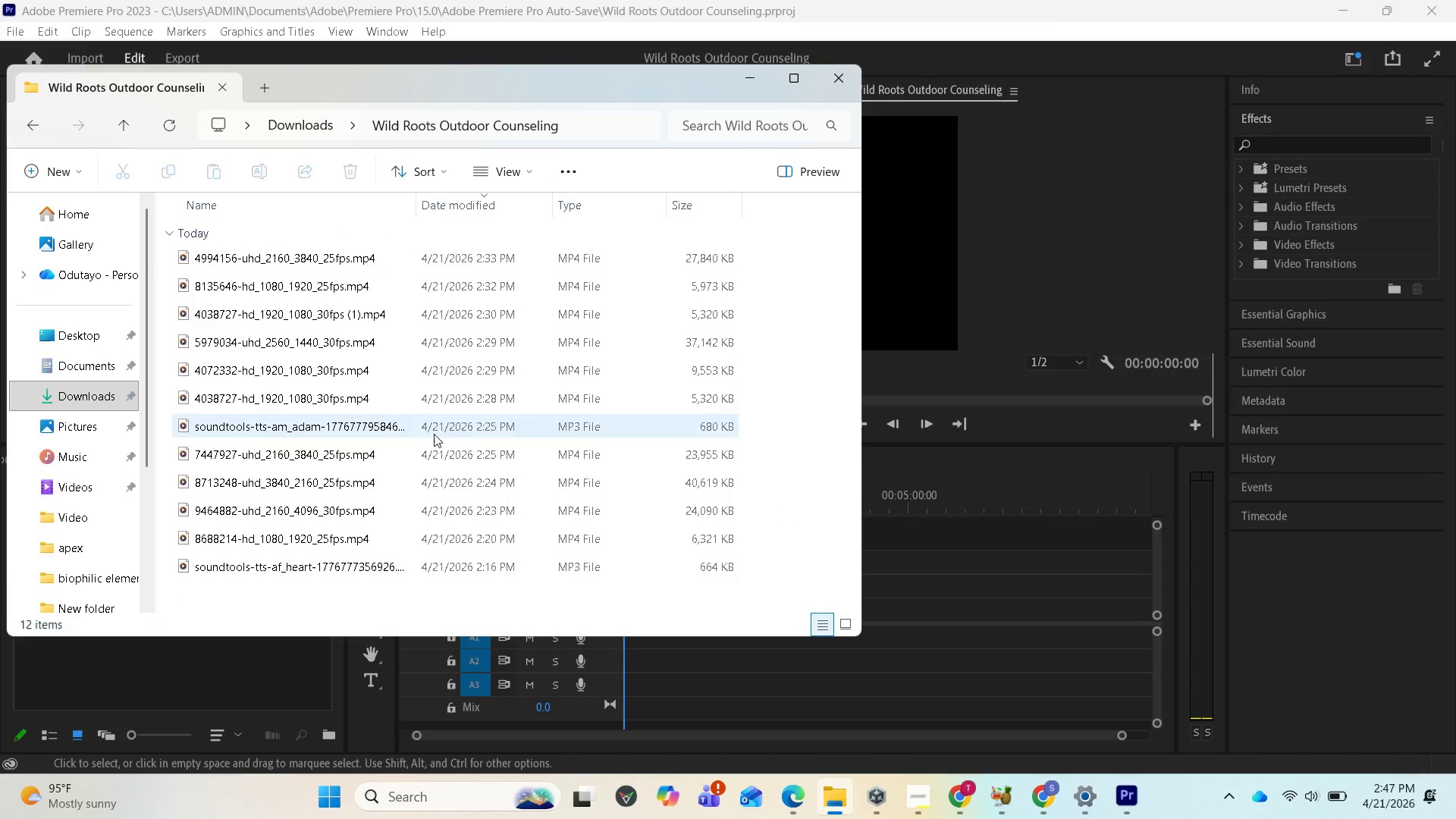 
scroll: coordinate [375, 482], scroll_direction: down, amount: 7.0
 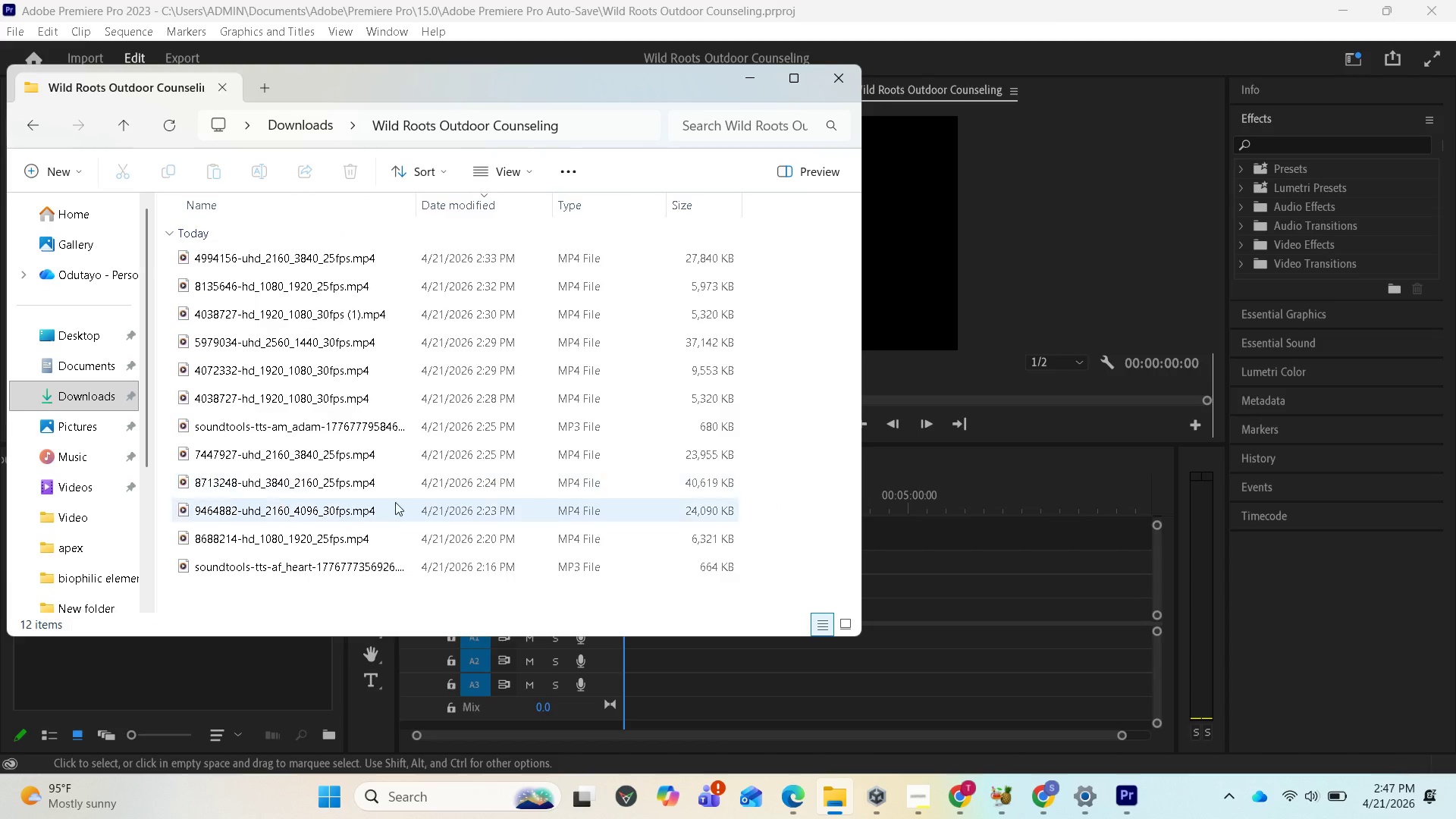 
mouse_move([403, 482])
 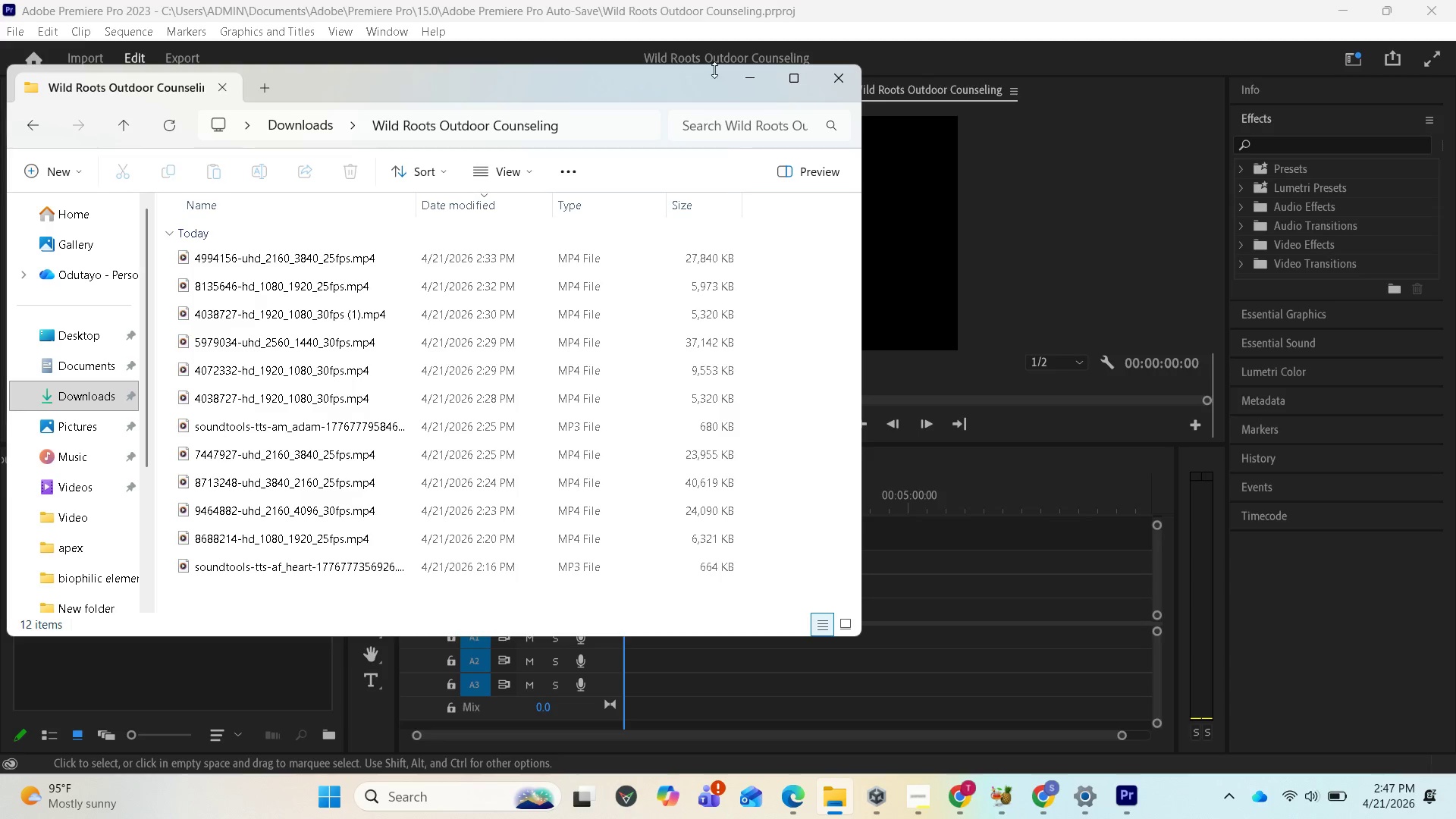 
left_click([736, 68])
 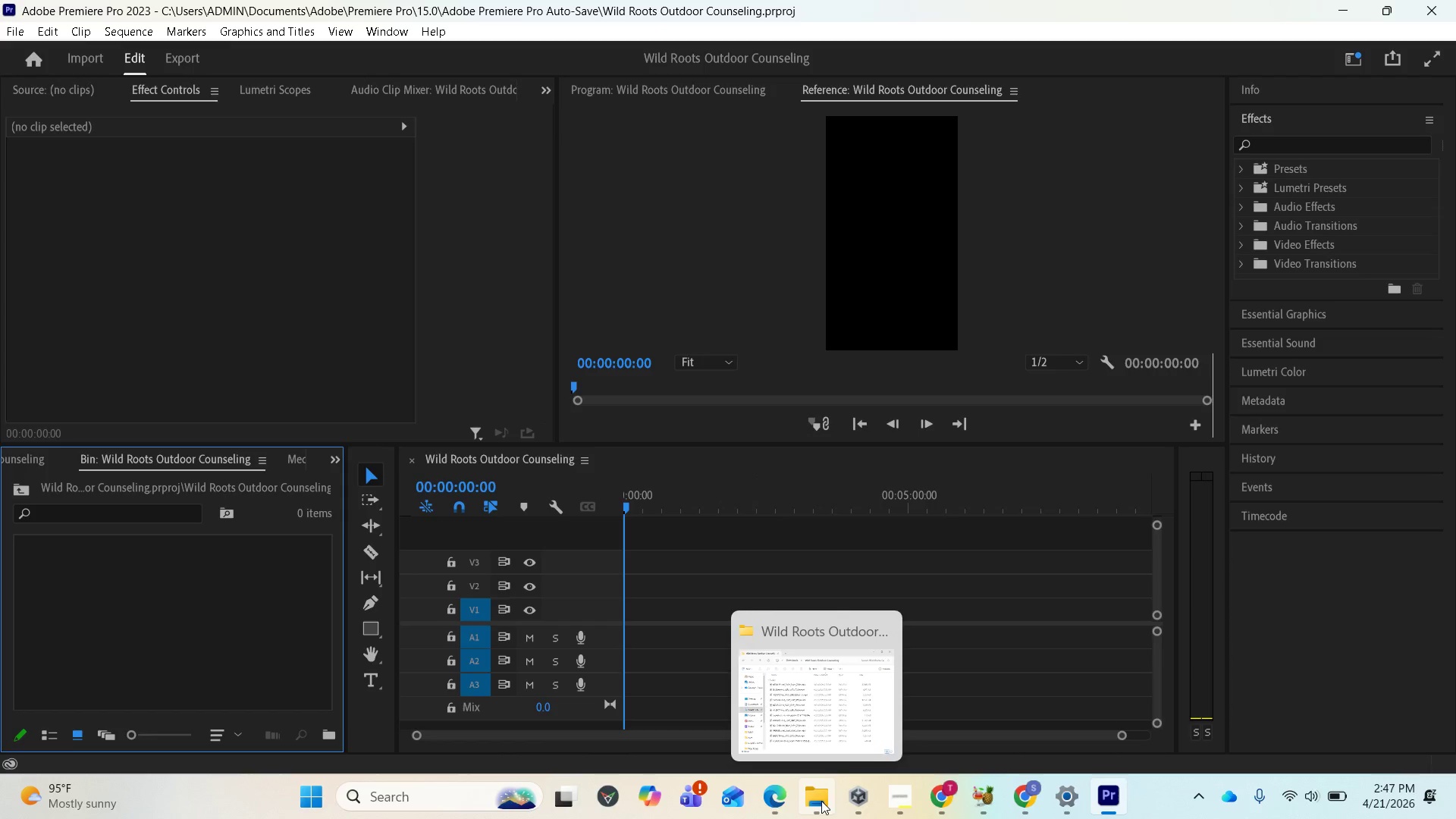 
left_click([819, 801])
 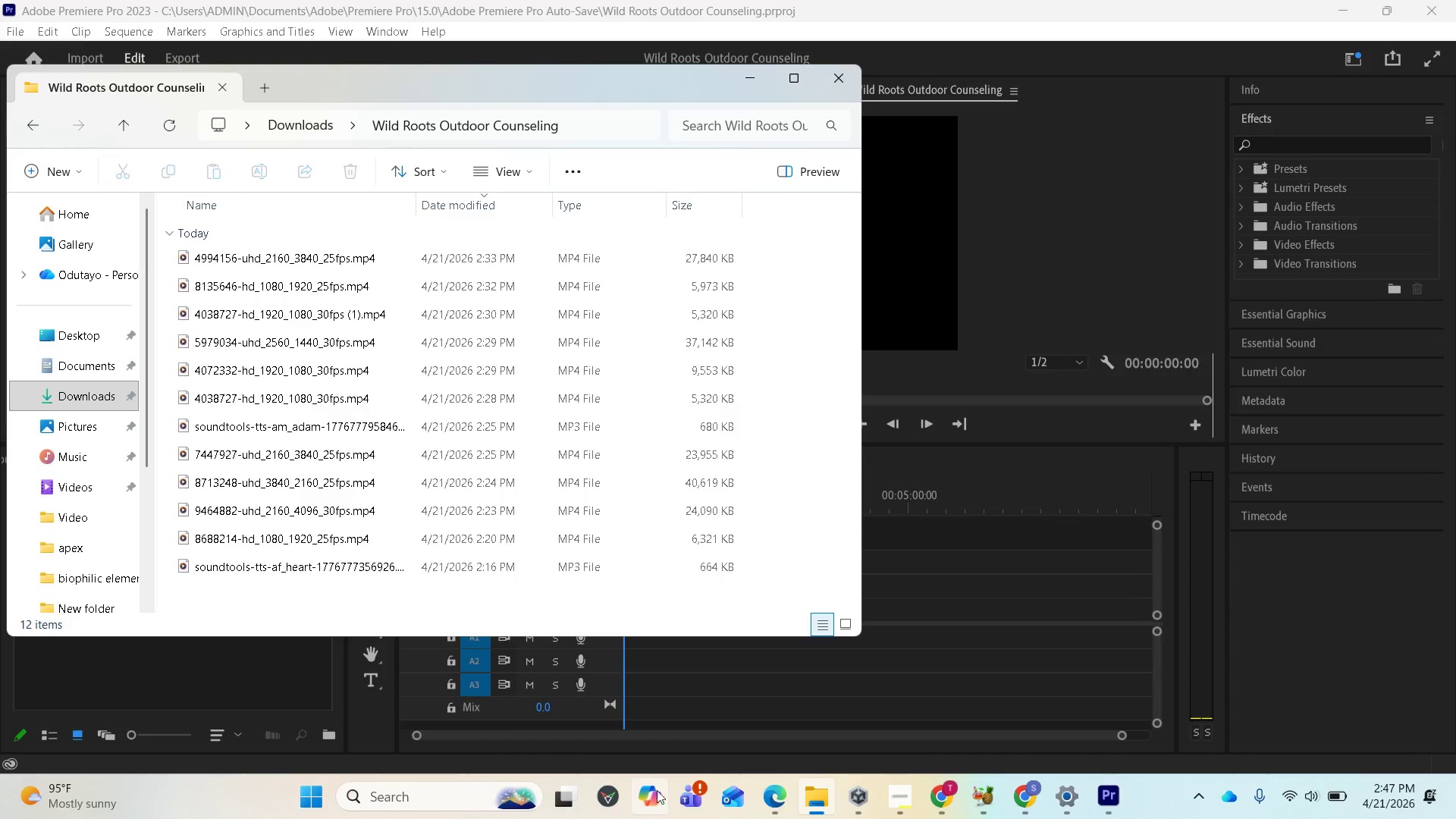 
left_click([787, 799])
 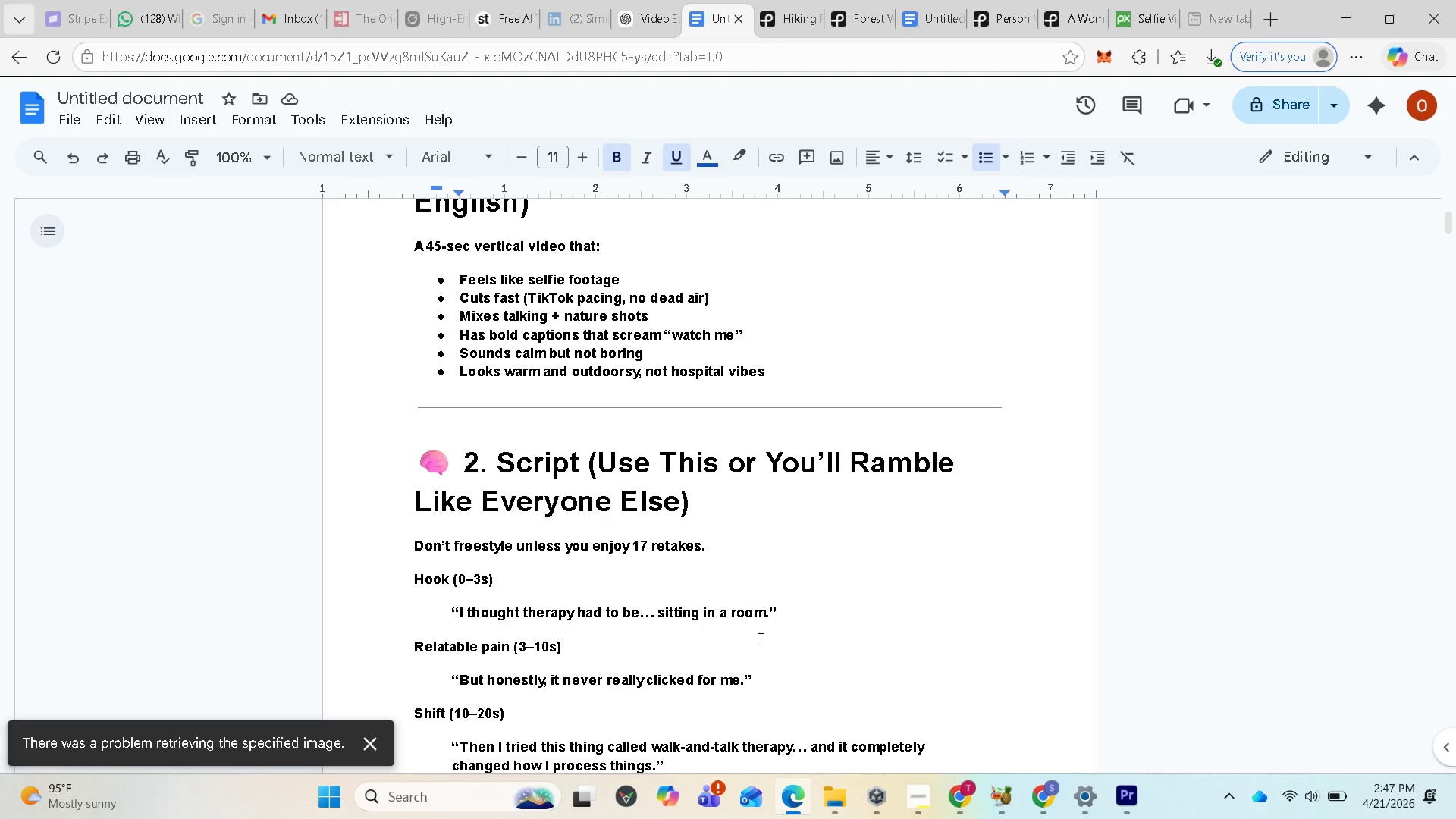 
scroll: coordinate [749, 533], scroll_direction: down, amount: 13.0
 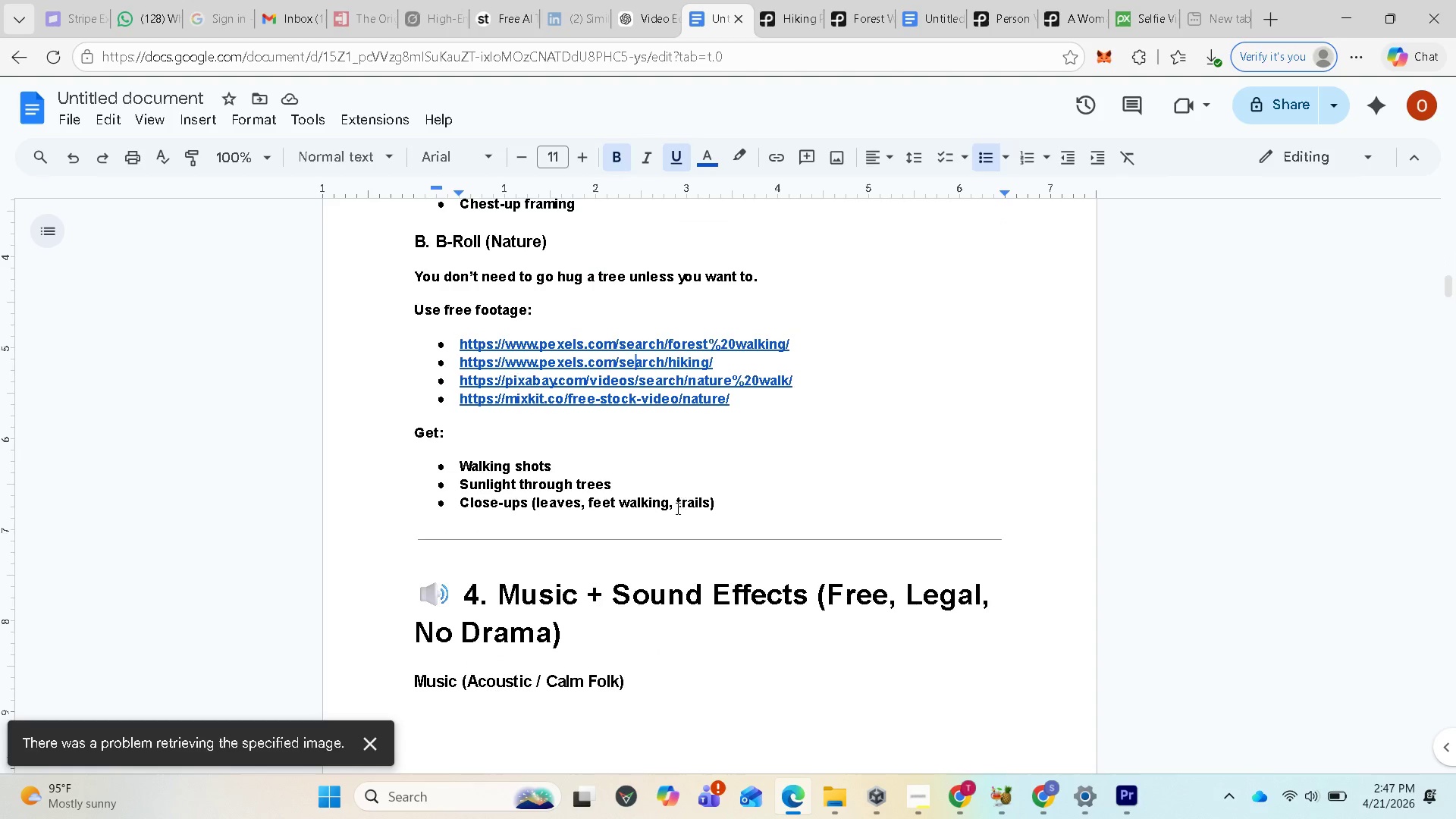 
scroll: coordinate [674, 504], scroll_direction: up, amount: 2.0
 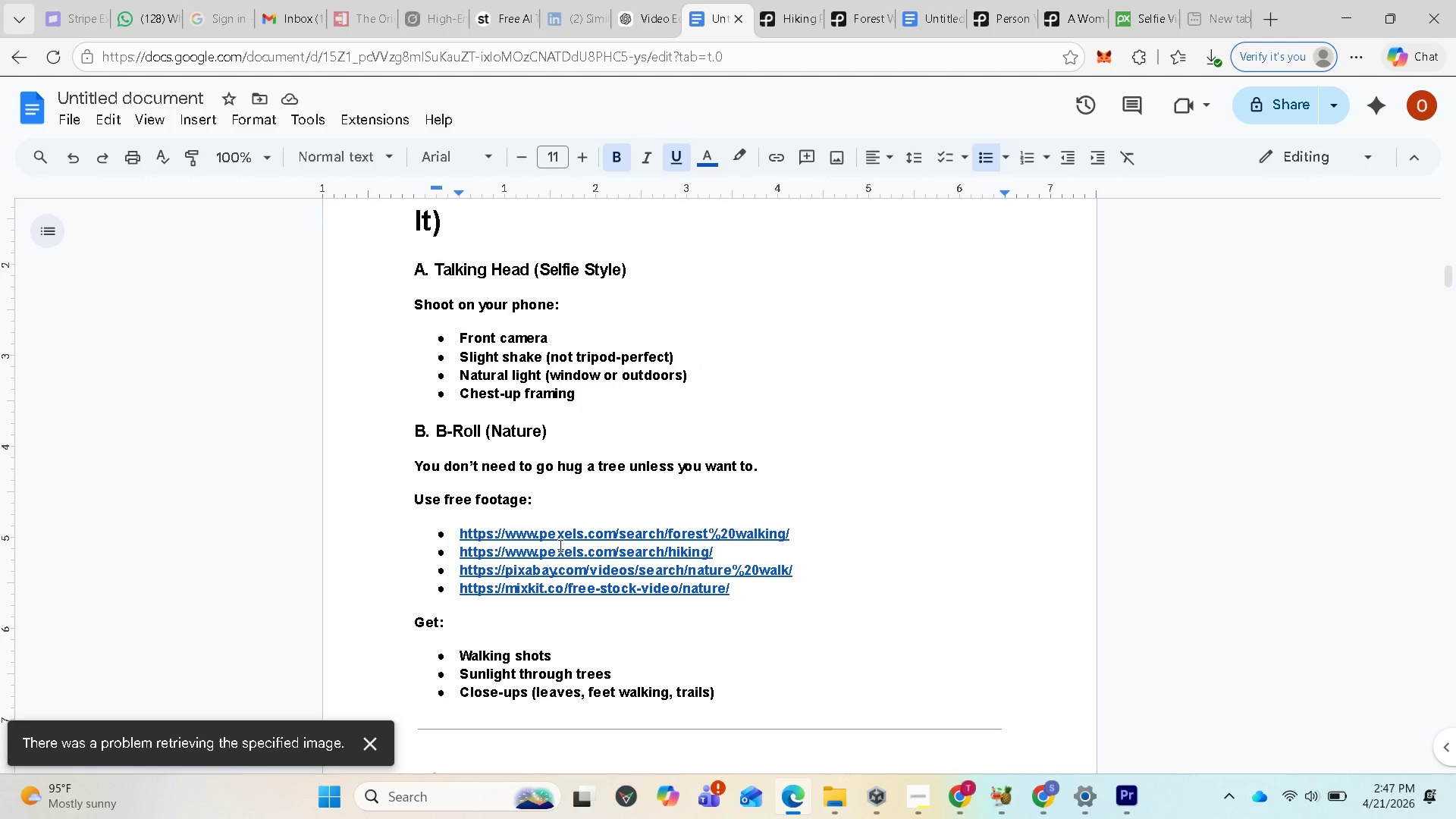 
left_click([535, 534])
 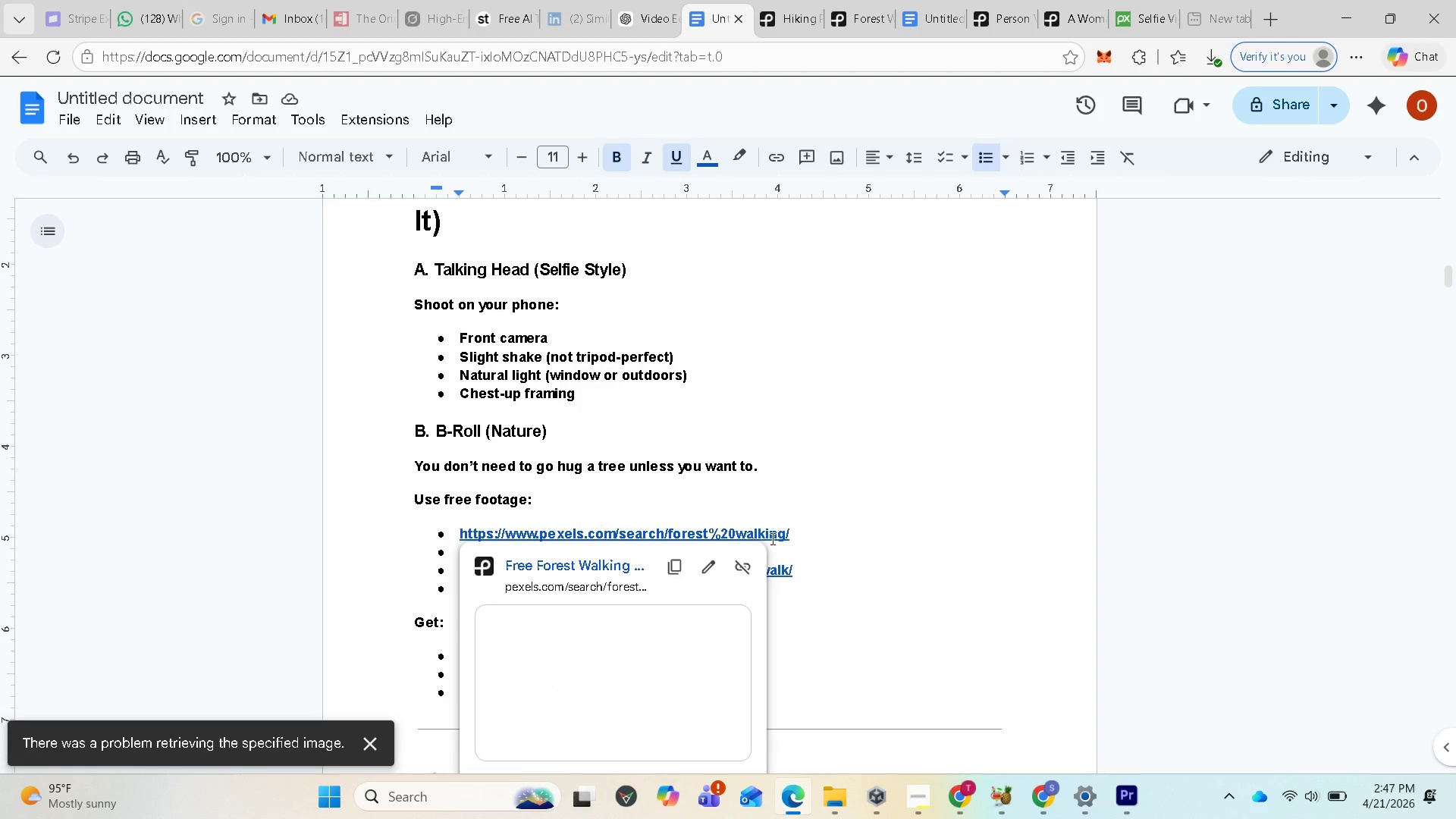 
scroll: coordinate [852, 542], scroll_direction: down, amount: 3.0
 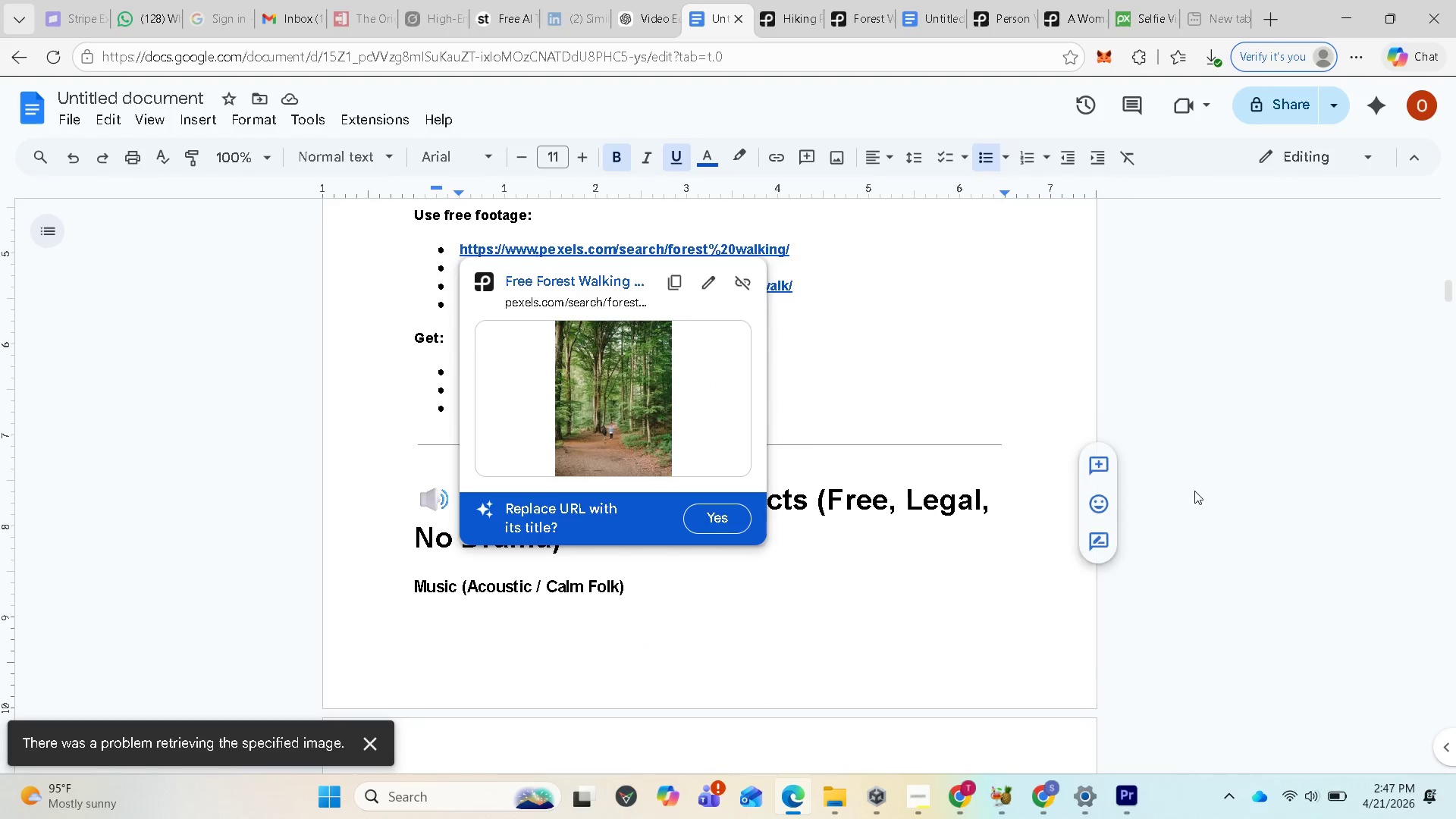 
left_click([1194, 491])
 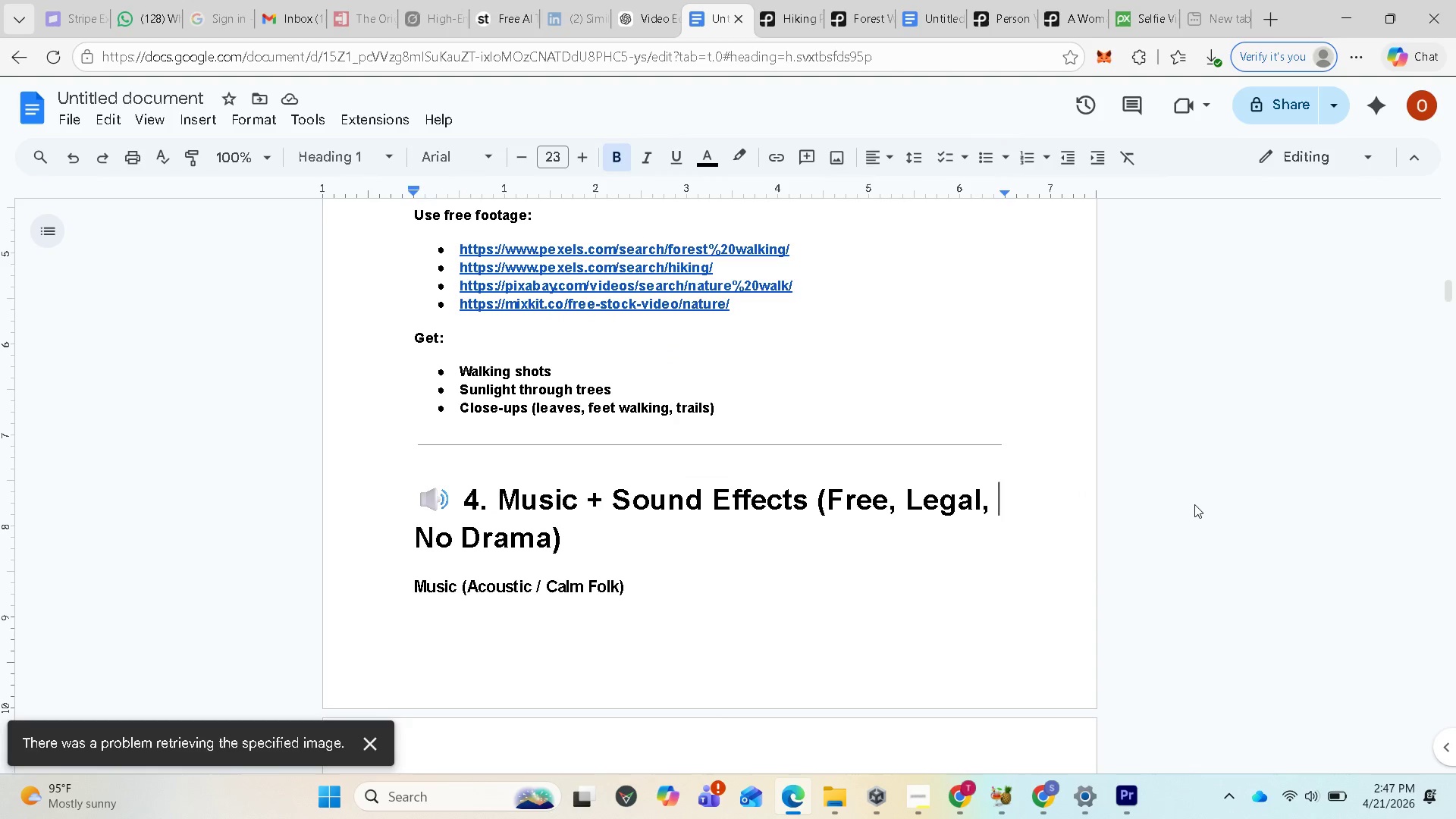 
scroll: coordinate [1190, 511], scroll_direction: down, amount: 4.0
 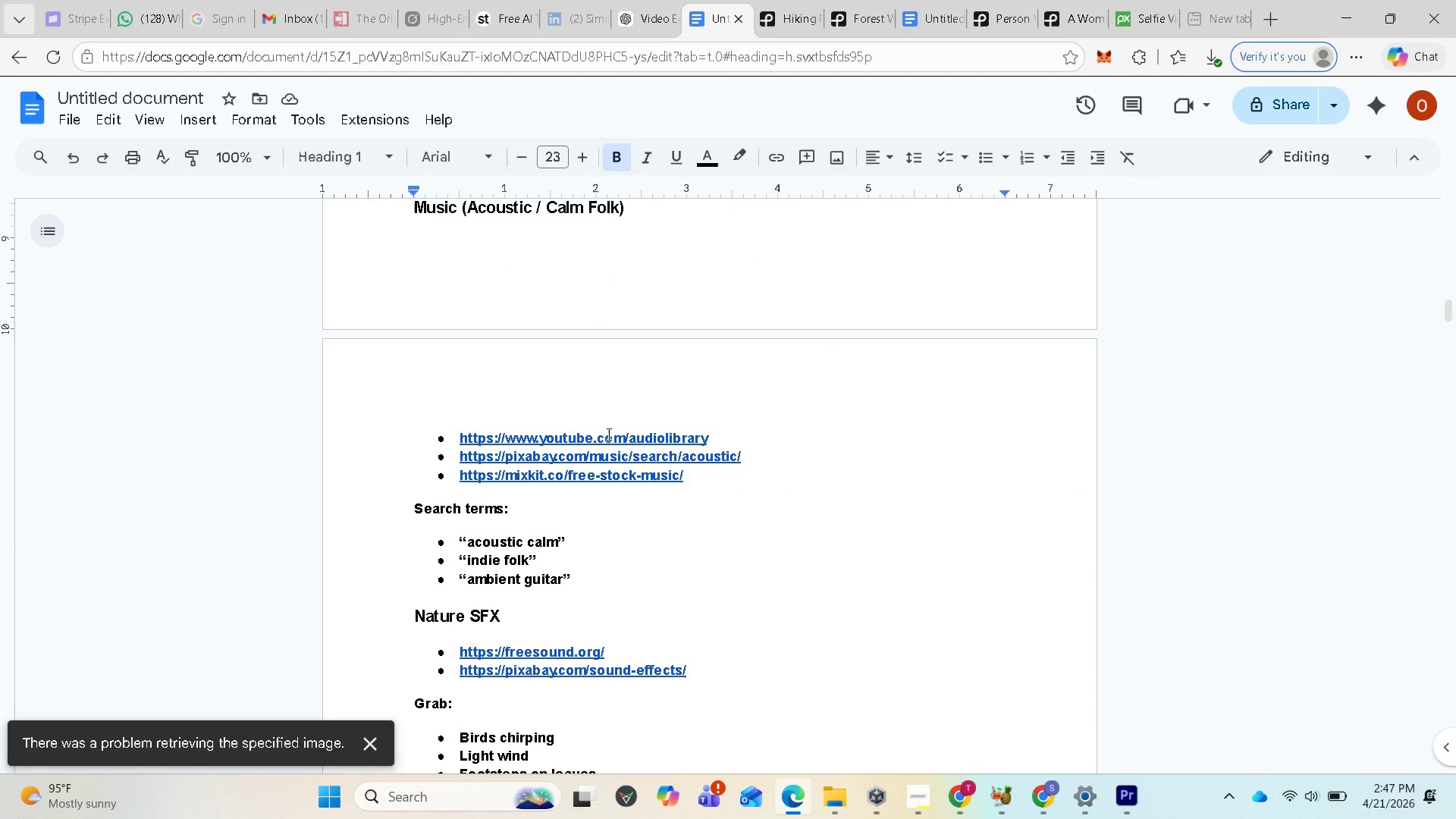 
wait(6.65)
 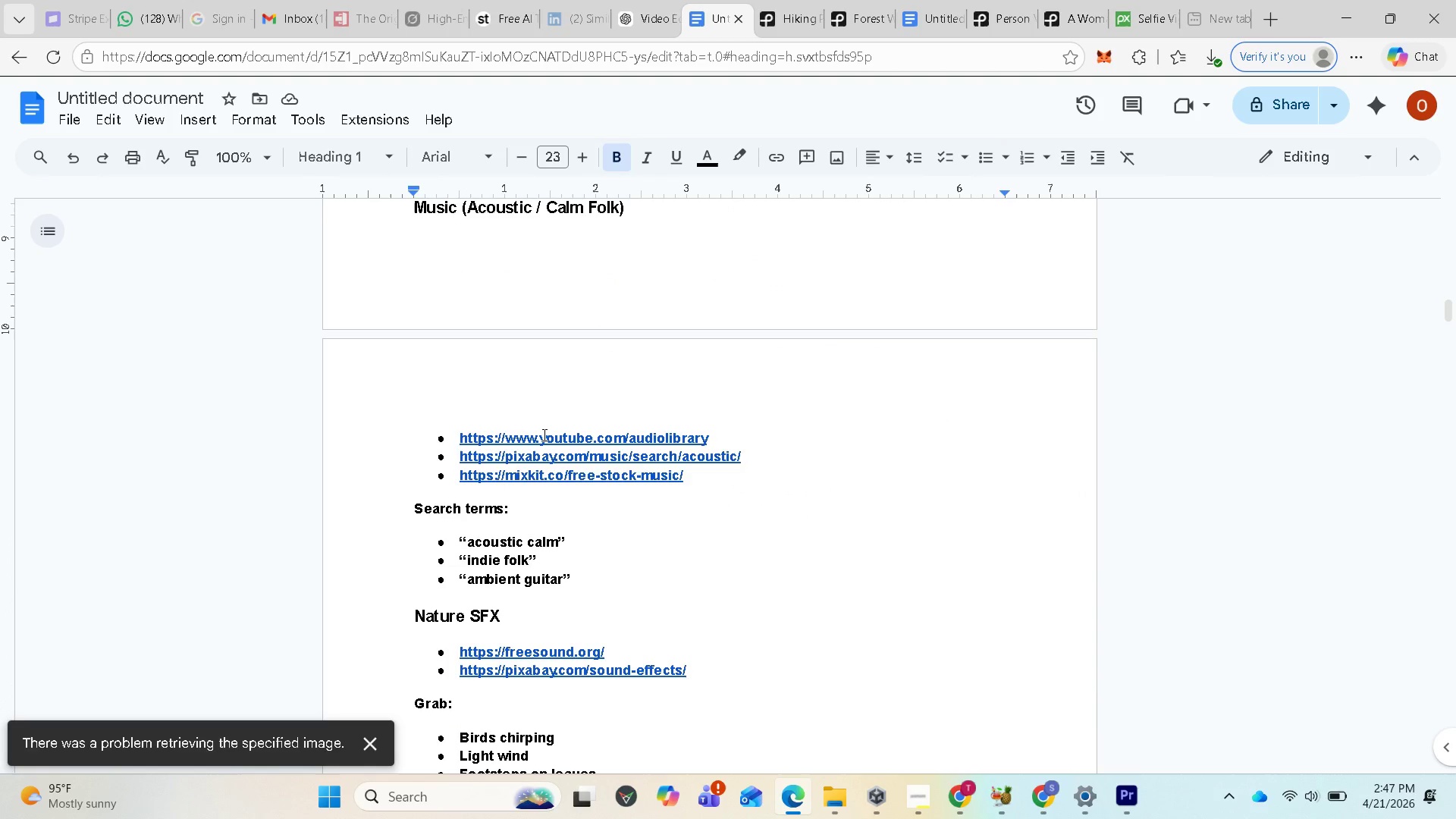 
left_click([595, 438])
 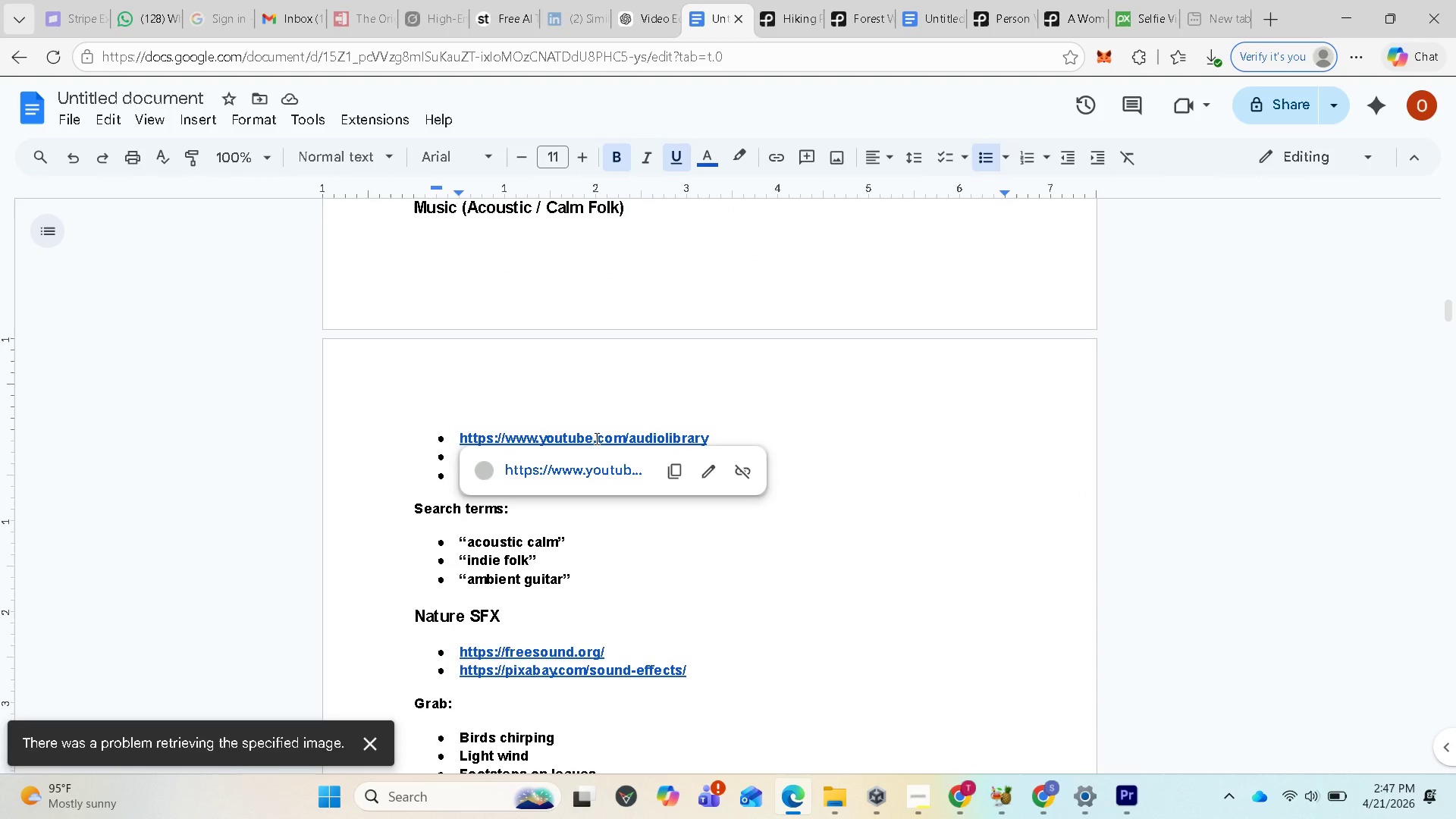 
mouse_move([590, 463])
 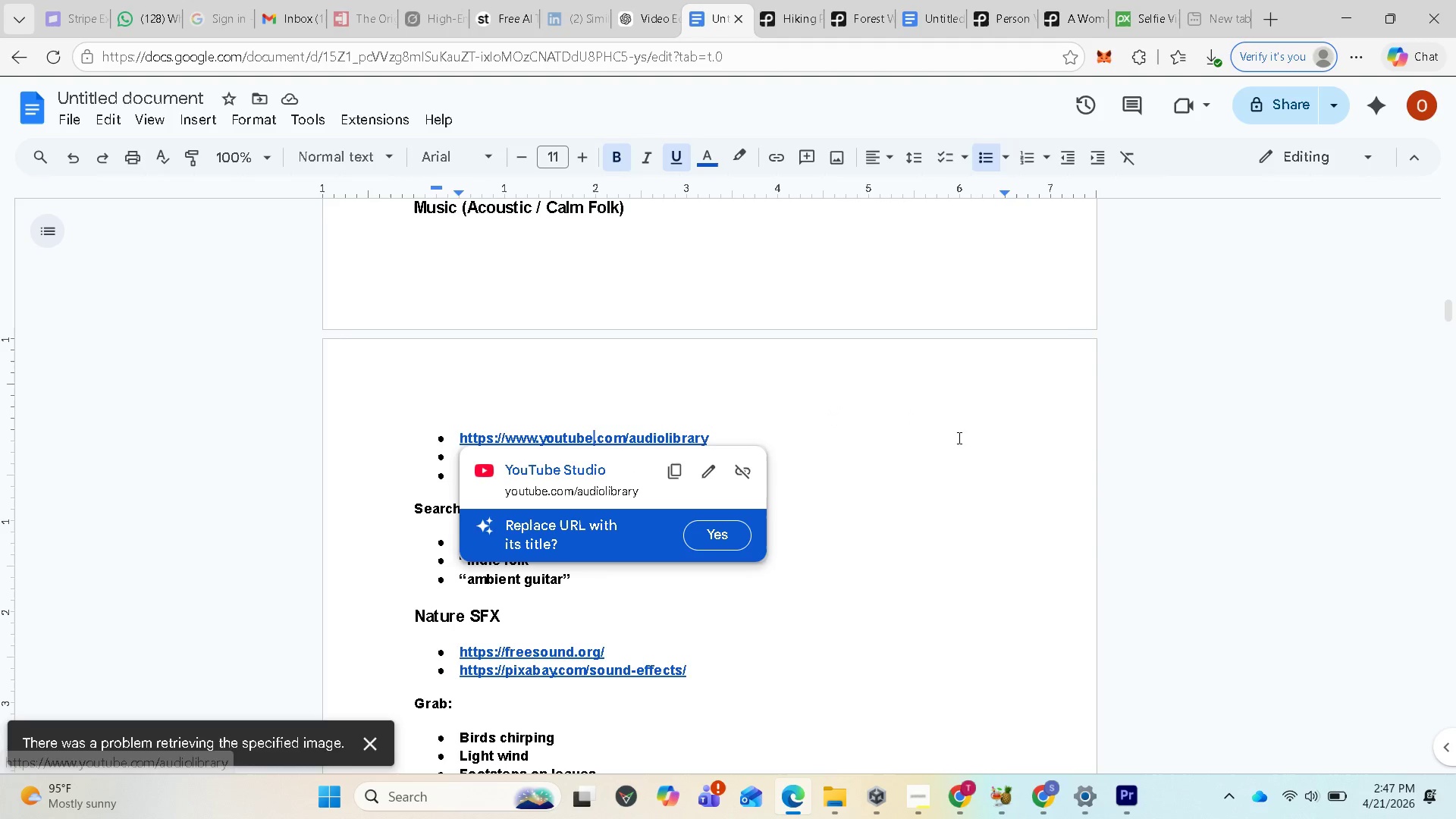 
scroll: coordinate [592, 370], scroll_direction: up, amount: 6.0
 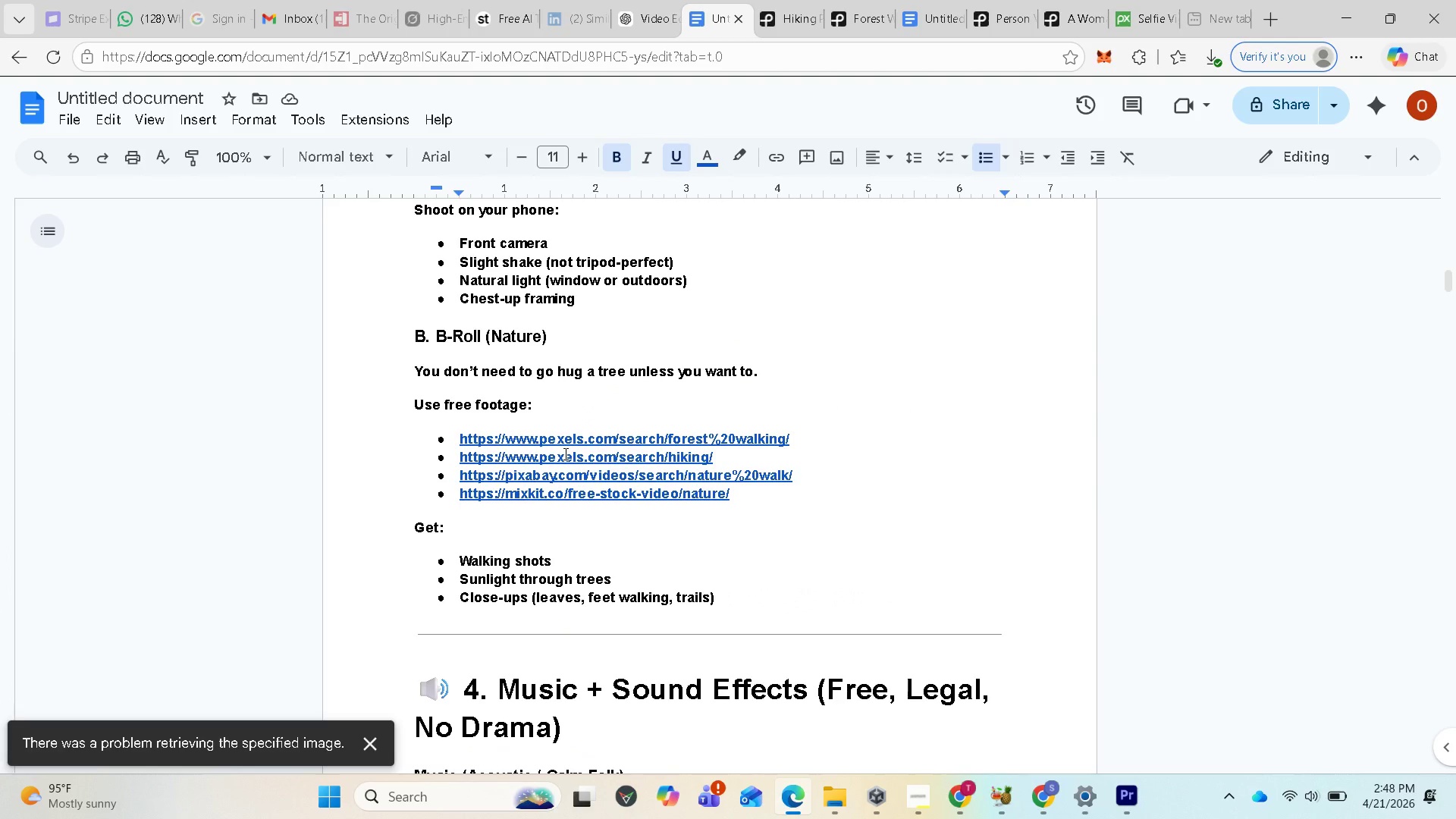 
left_click([562, 454])
 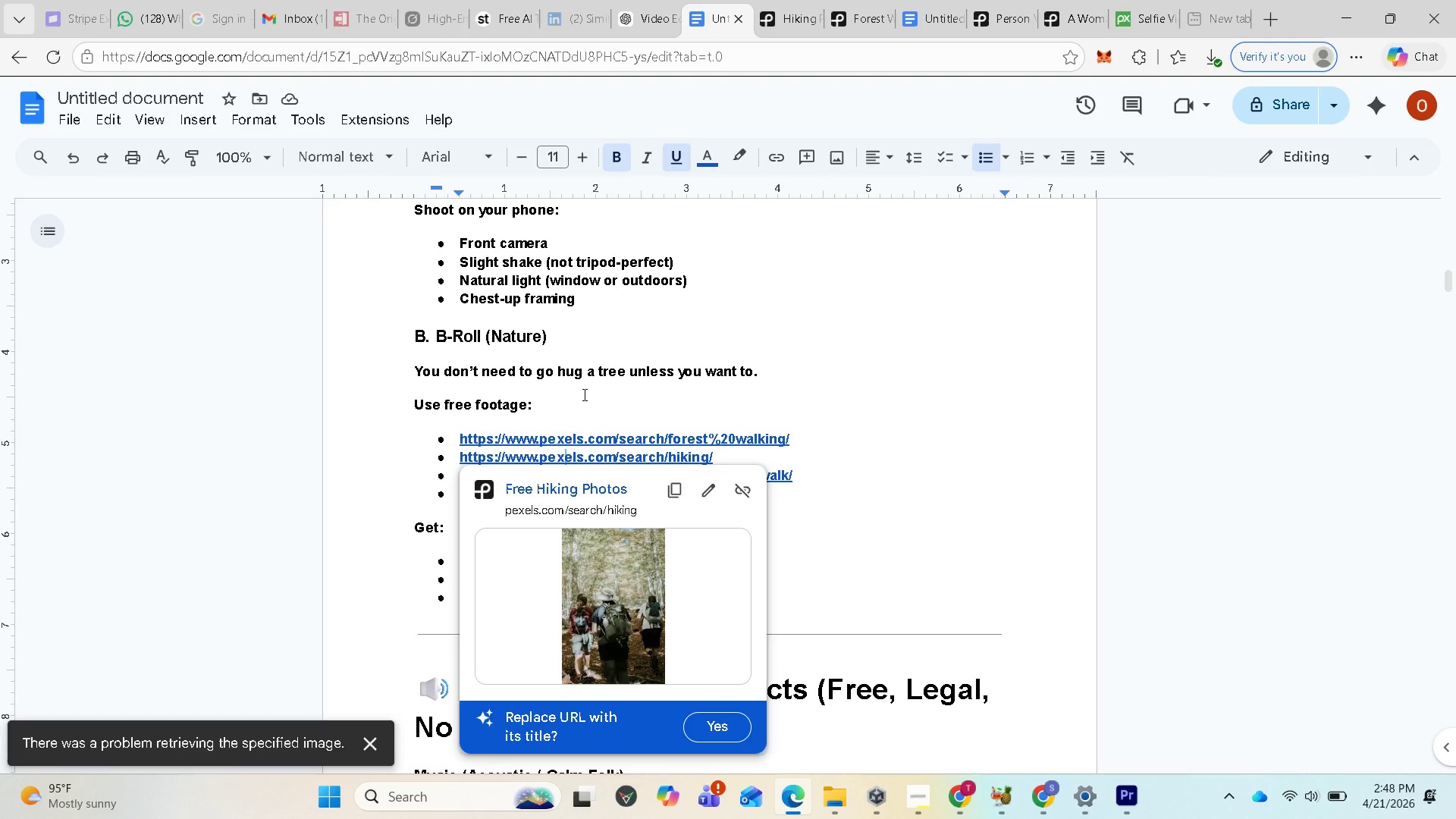 
wait(9.5)
 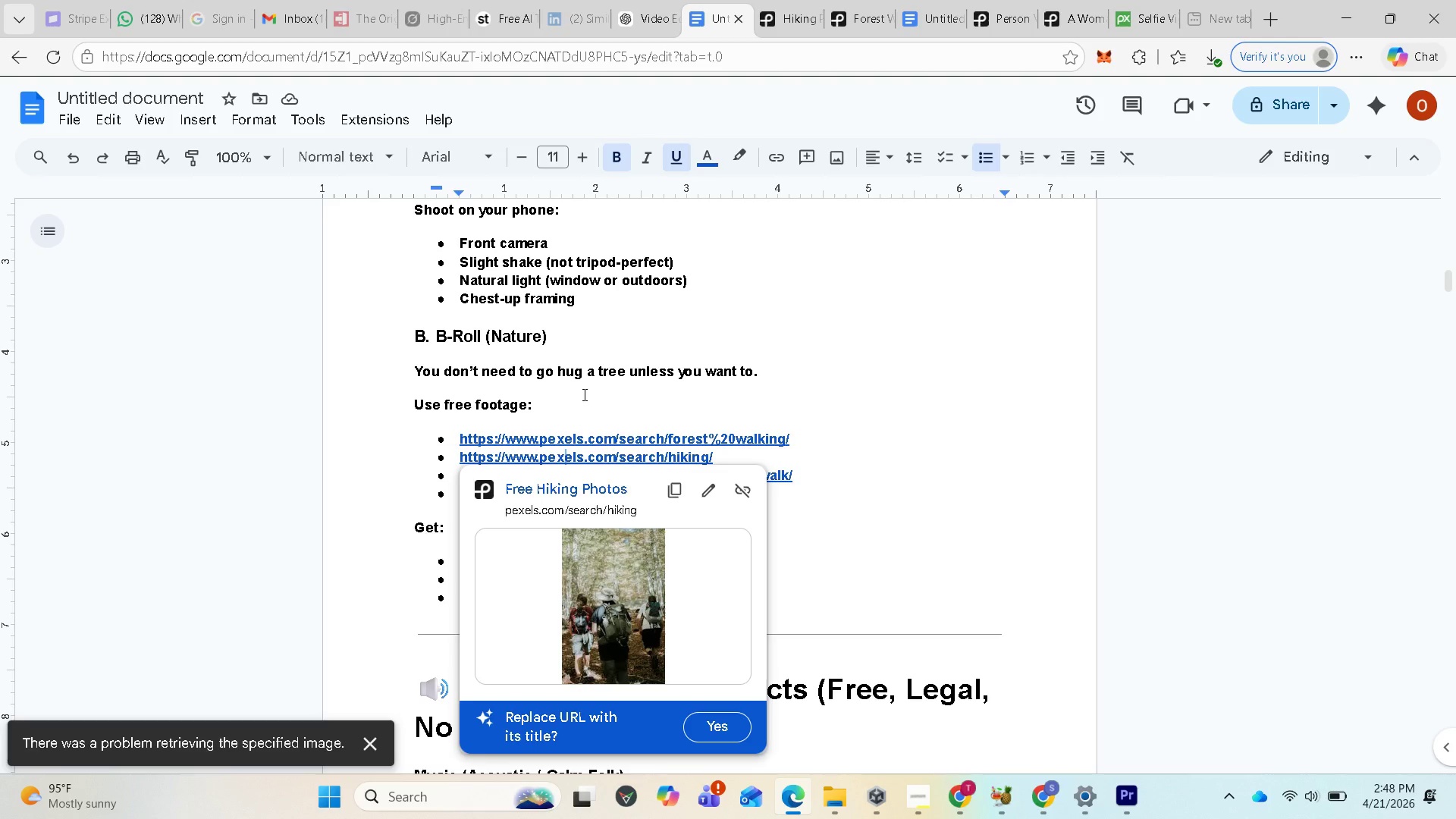 
left_click([330, 445])
 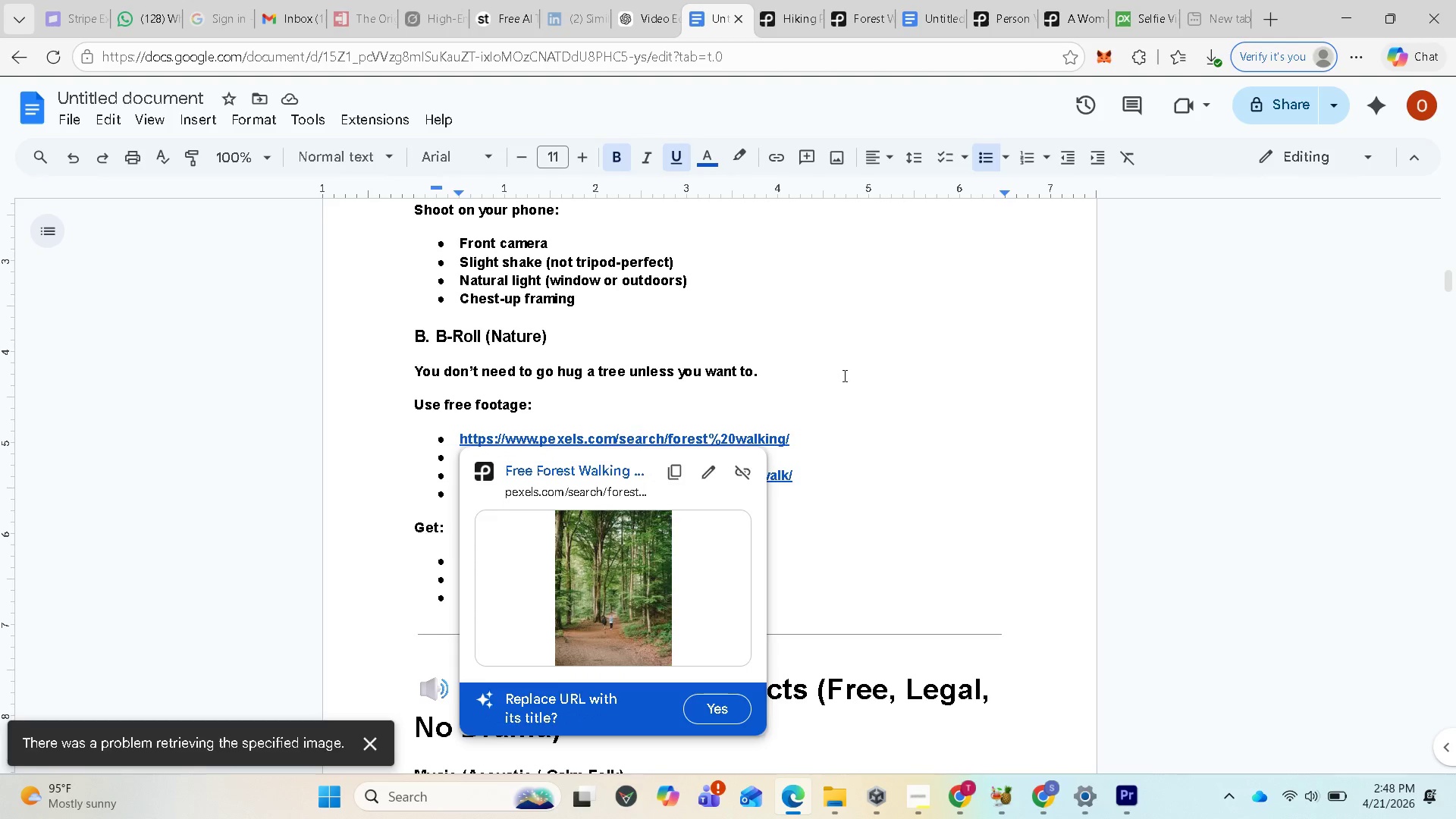 
left_click_drag(start_coordinate=[871, 371], to_coordinate=[874, 371])
 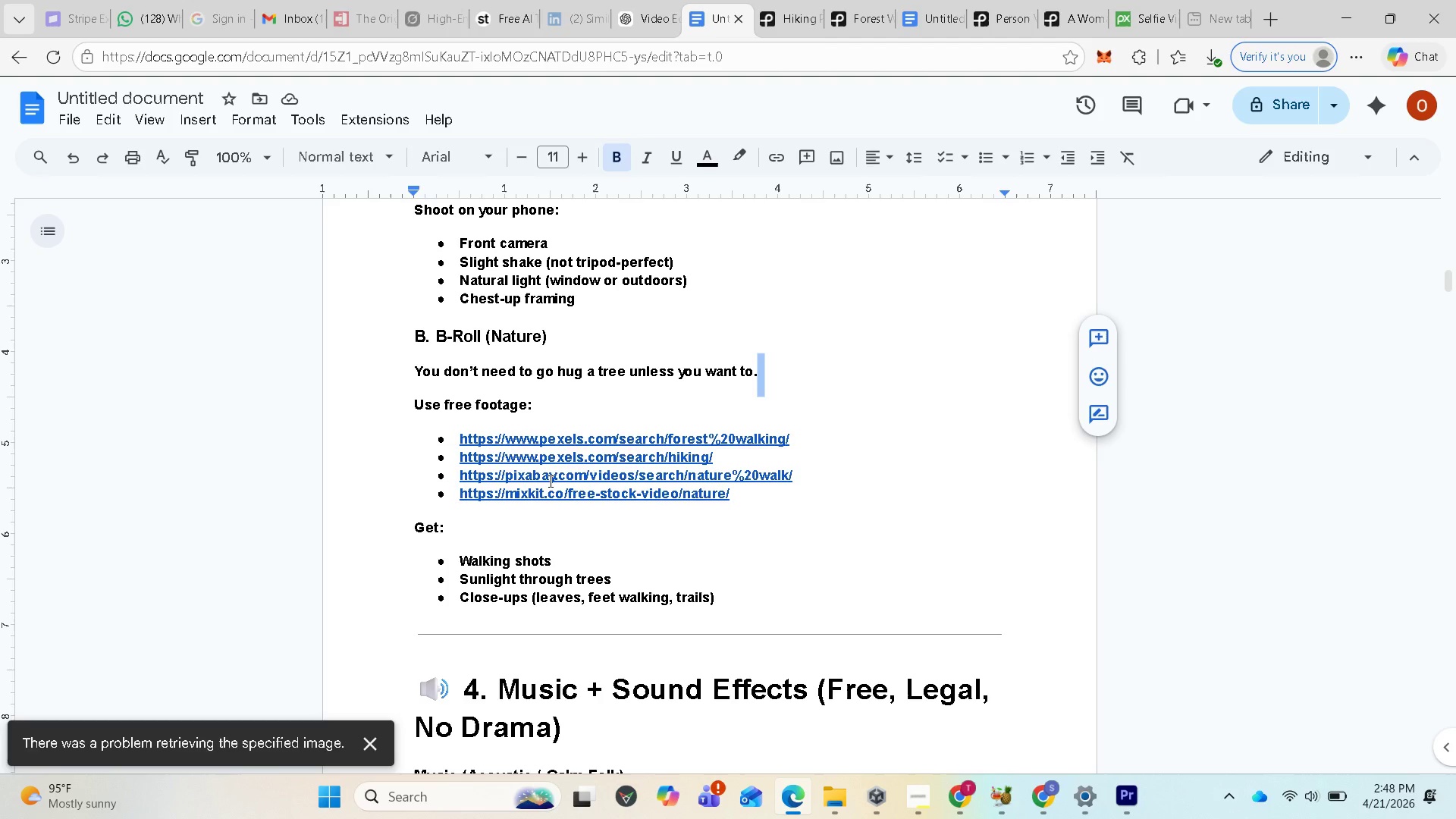 
left_click([549, 481])
 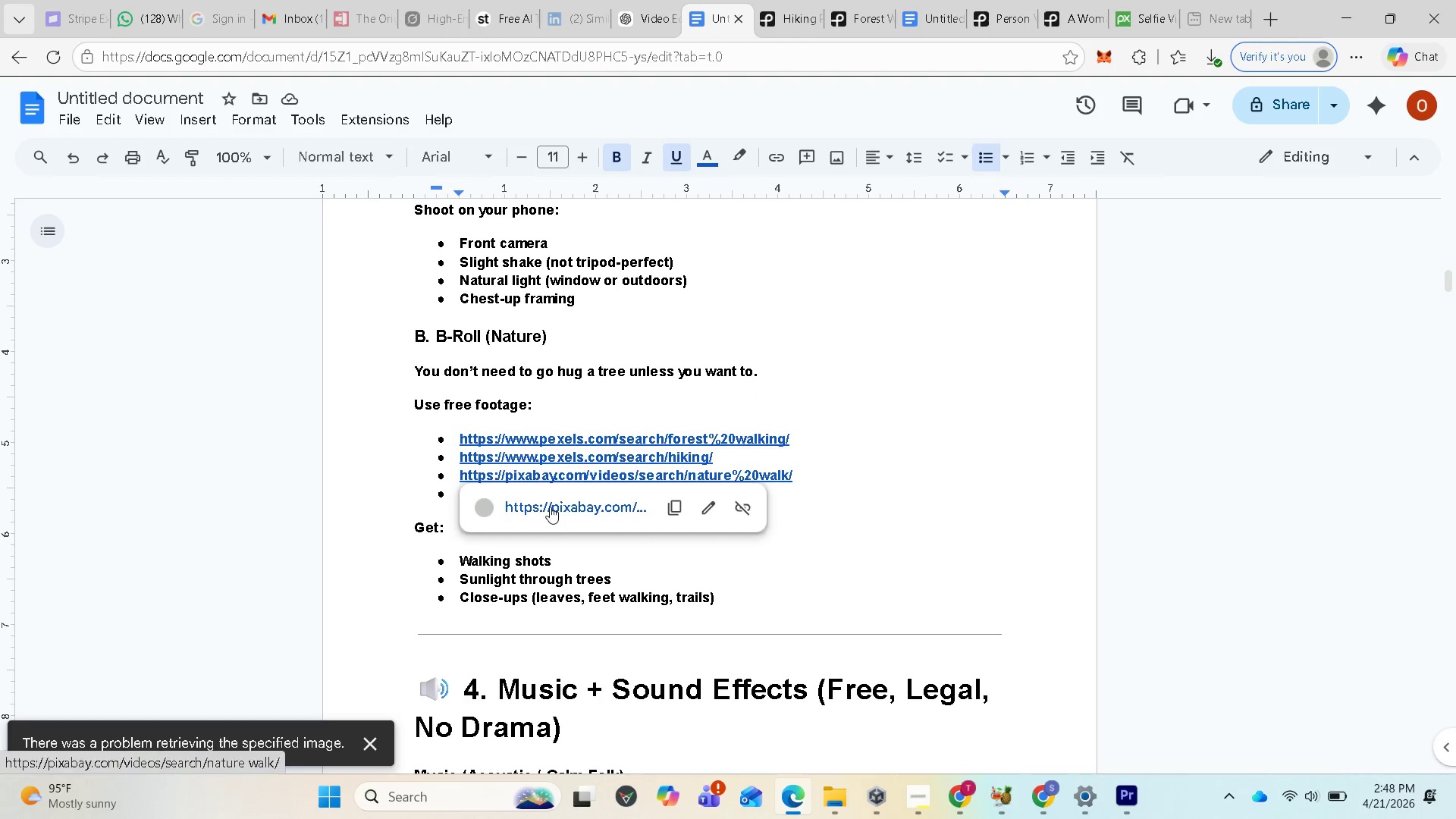 
left_click([550, 507])
 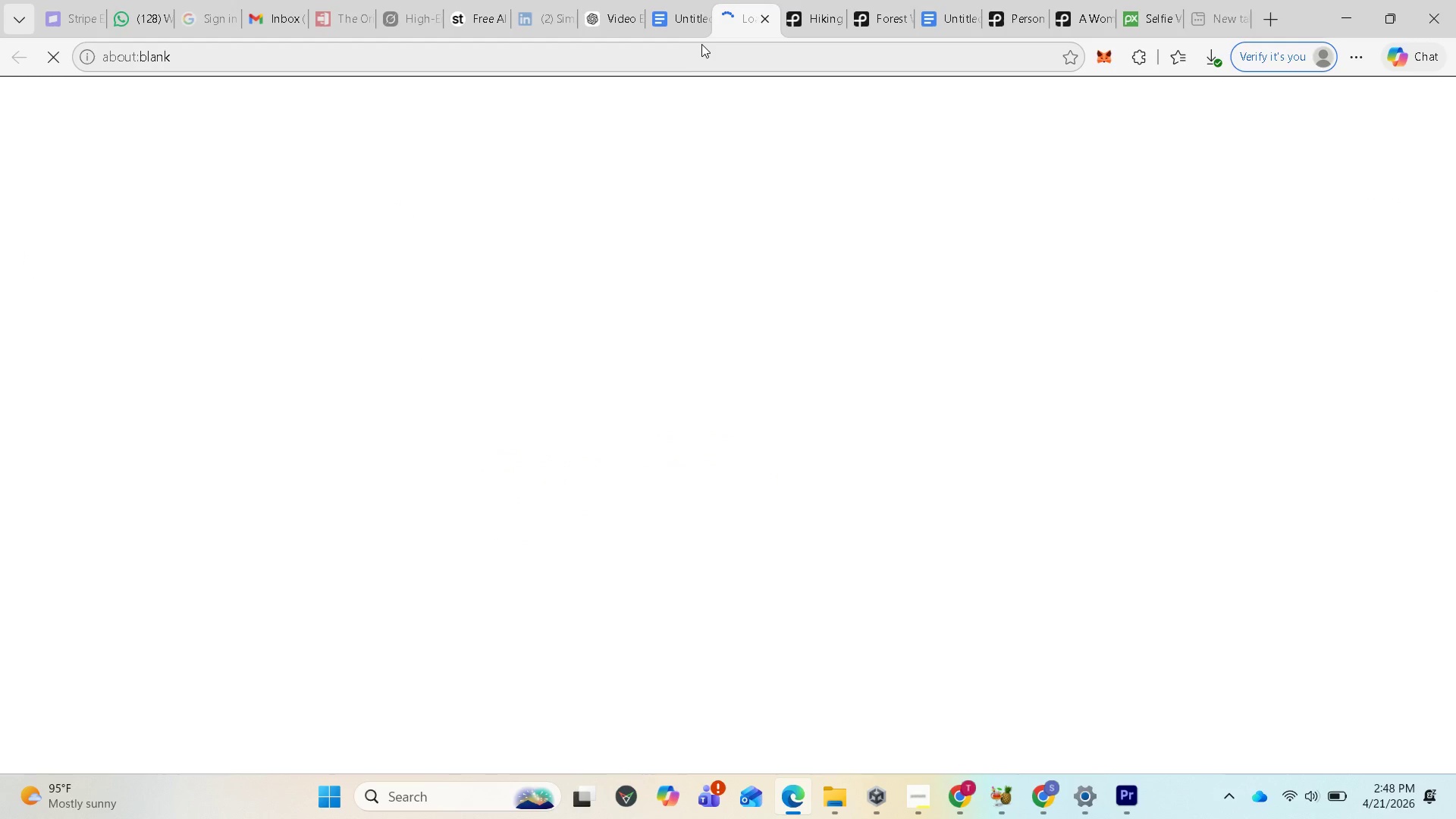 
mouse_move([686, 39])
 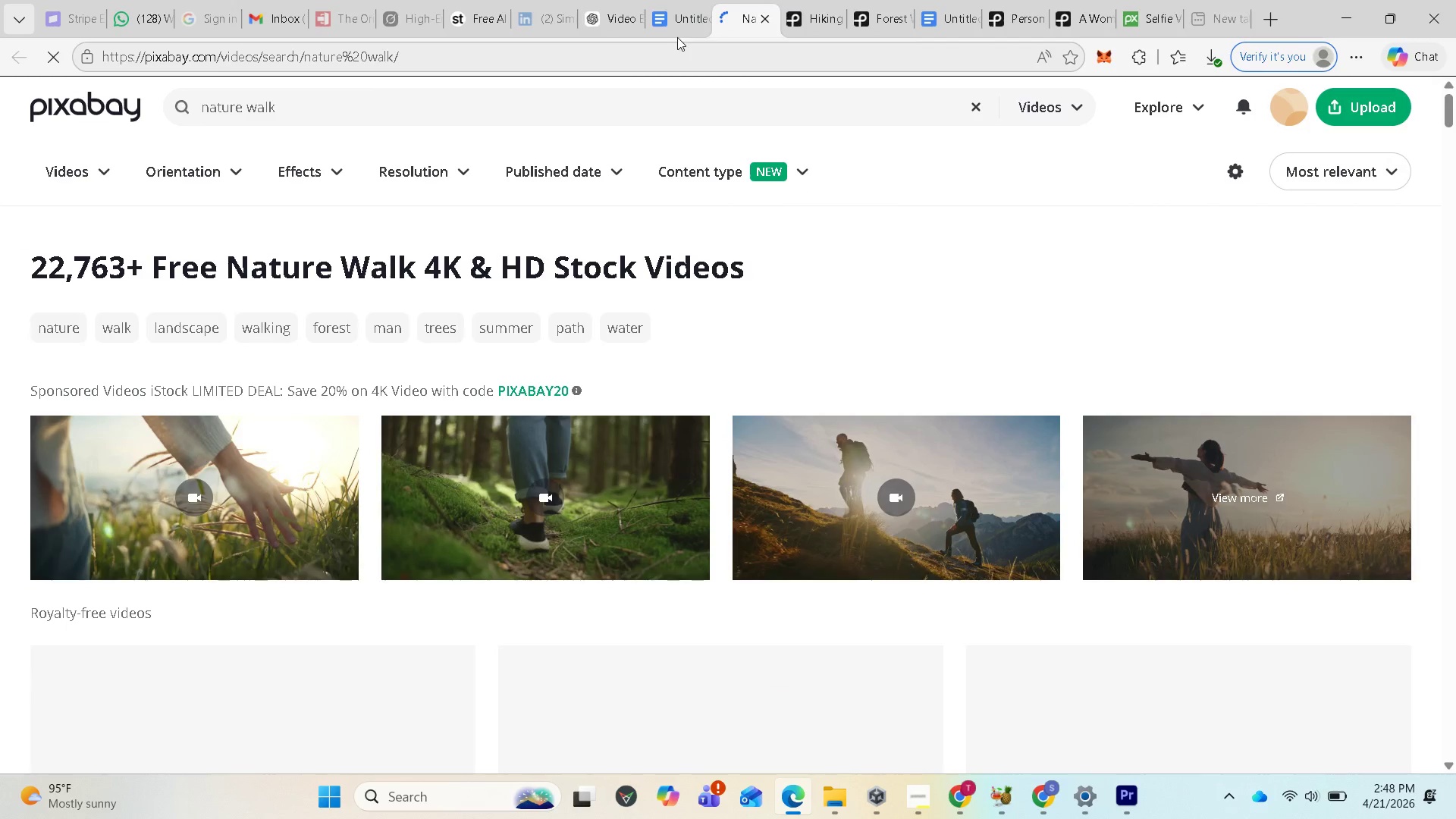 
mouse_move([688, 36])
 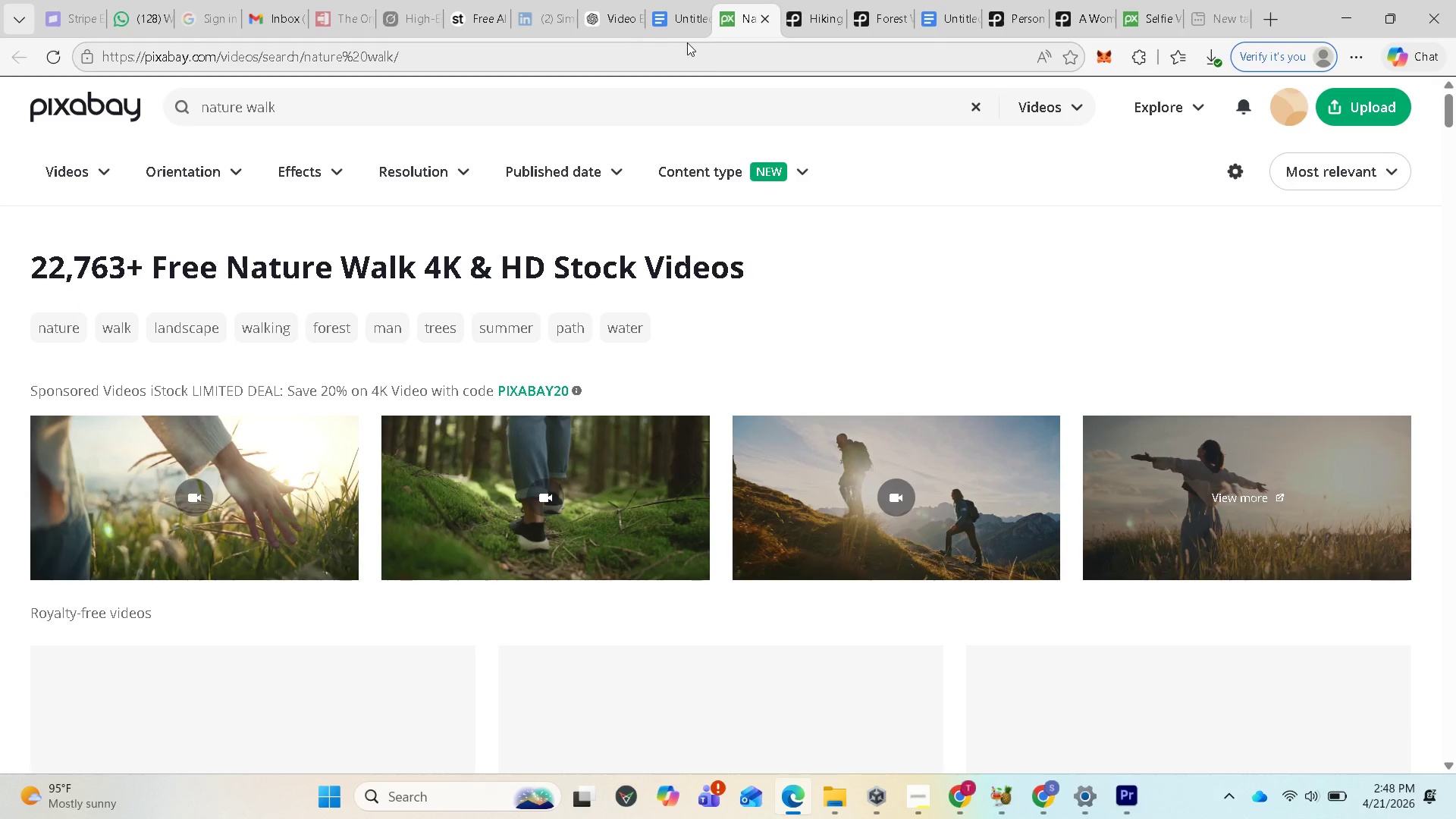 
mouse_move([676, 20])
 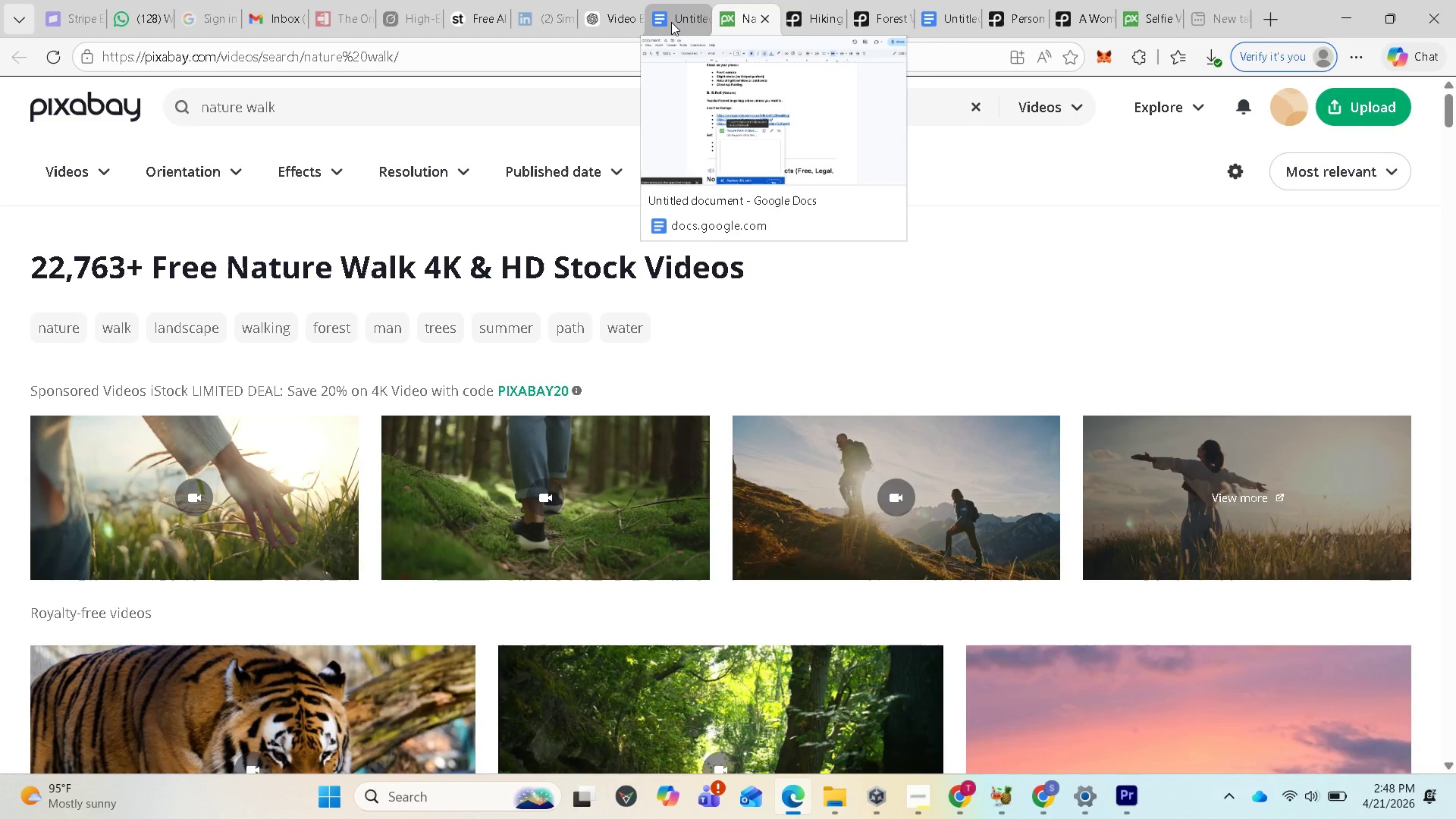 
wait(5.52)
 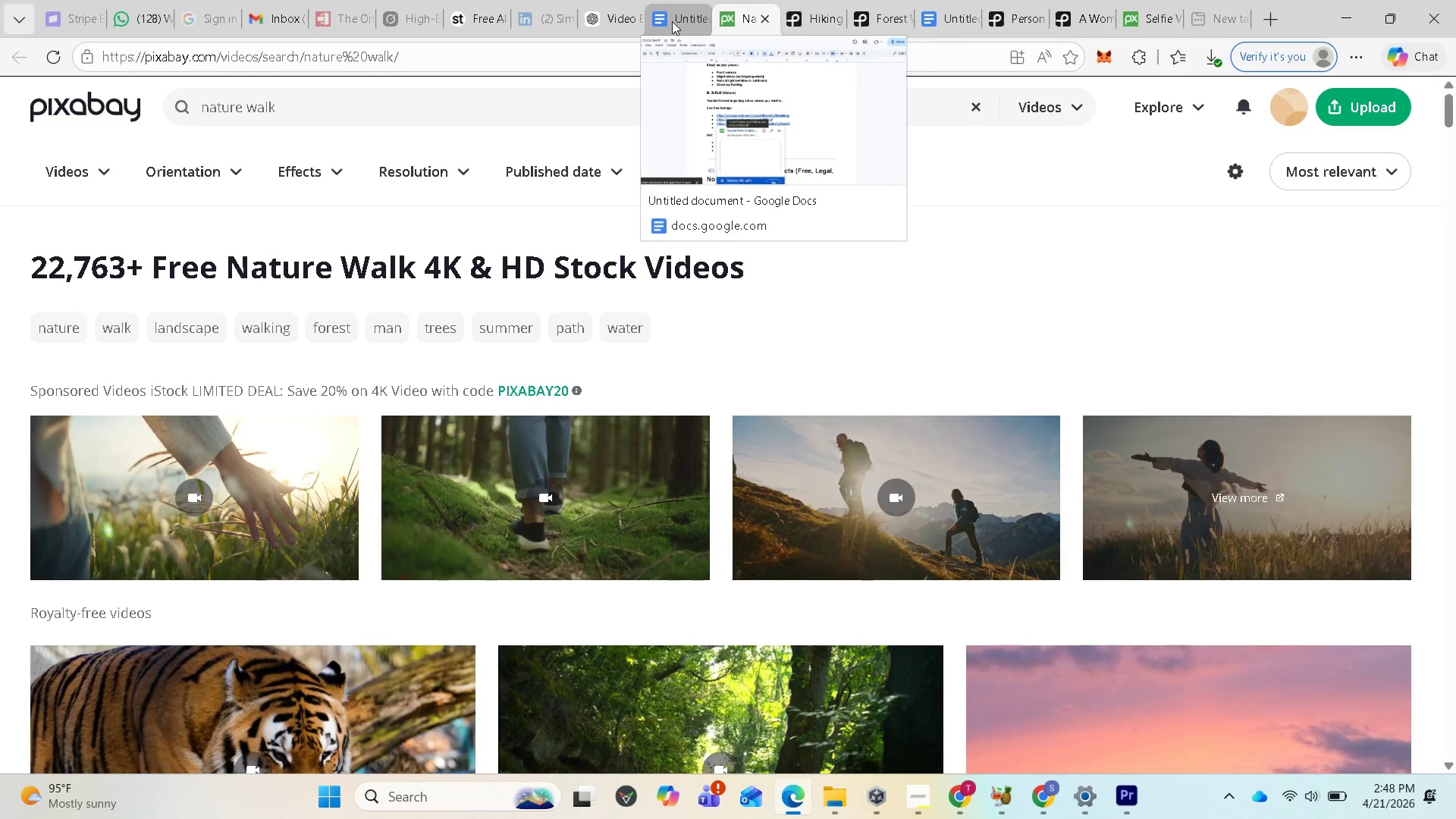 
left_click([676, 19])
 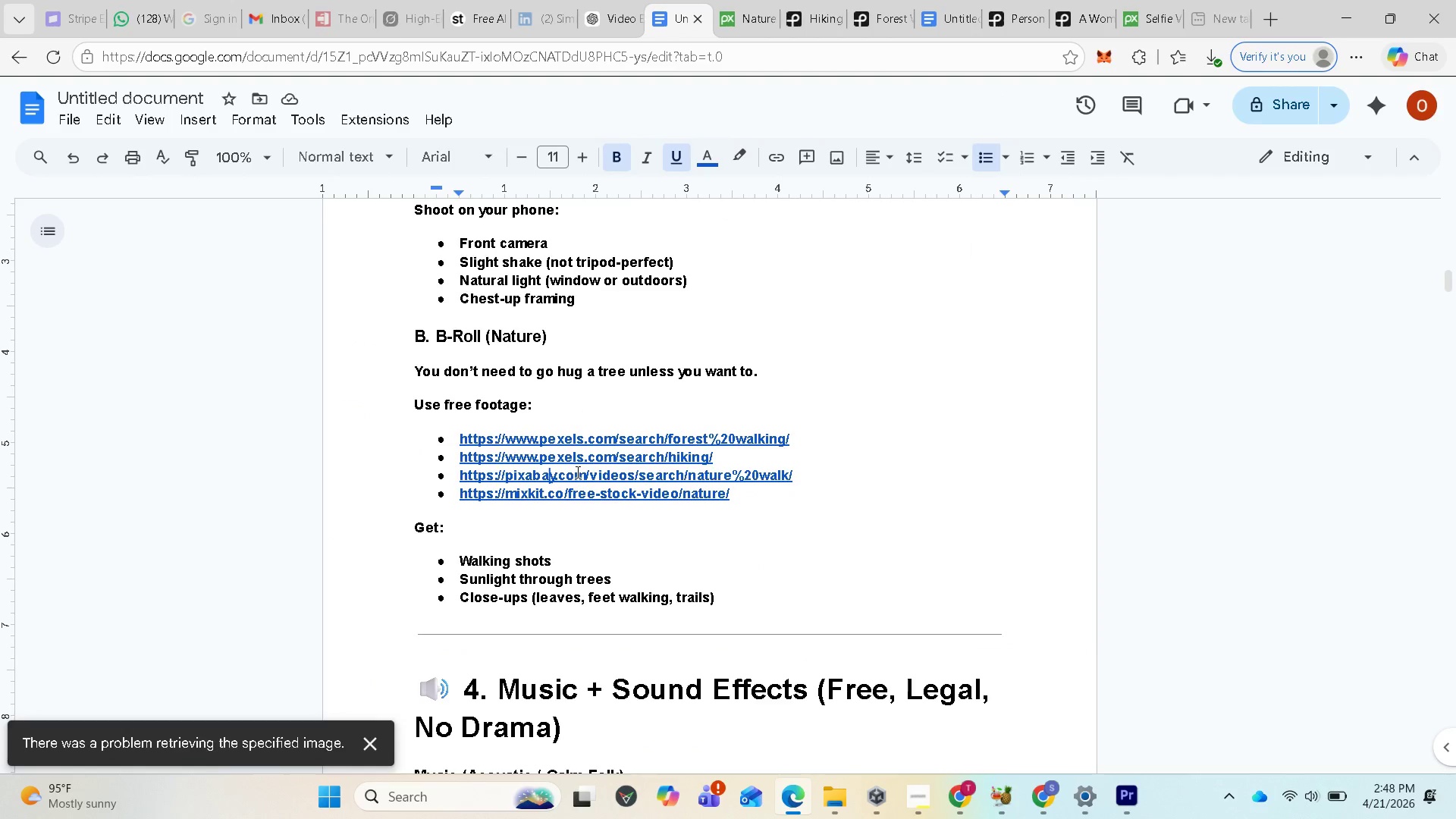 
wait(5.78)
 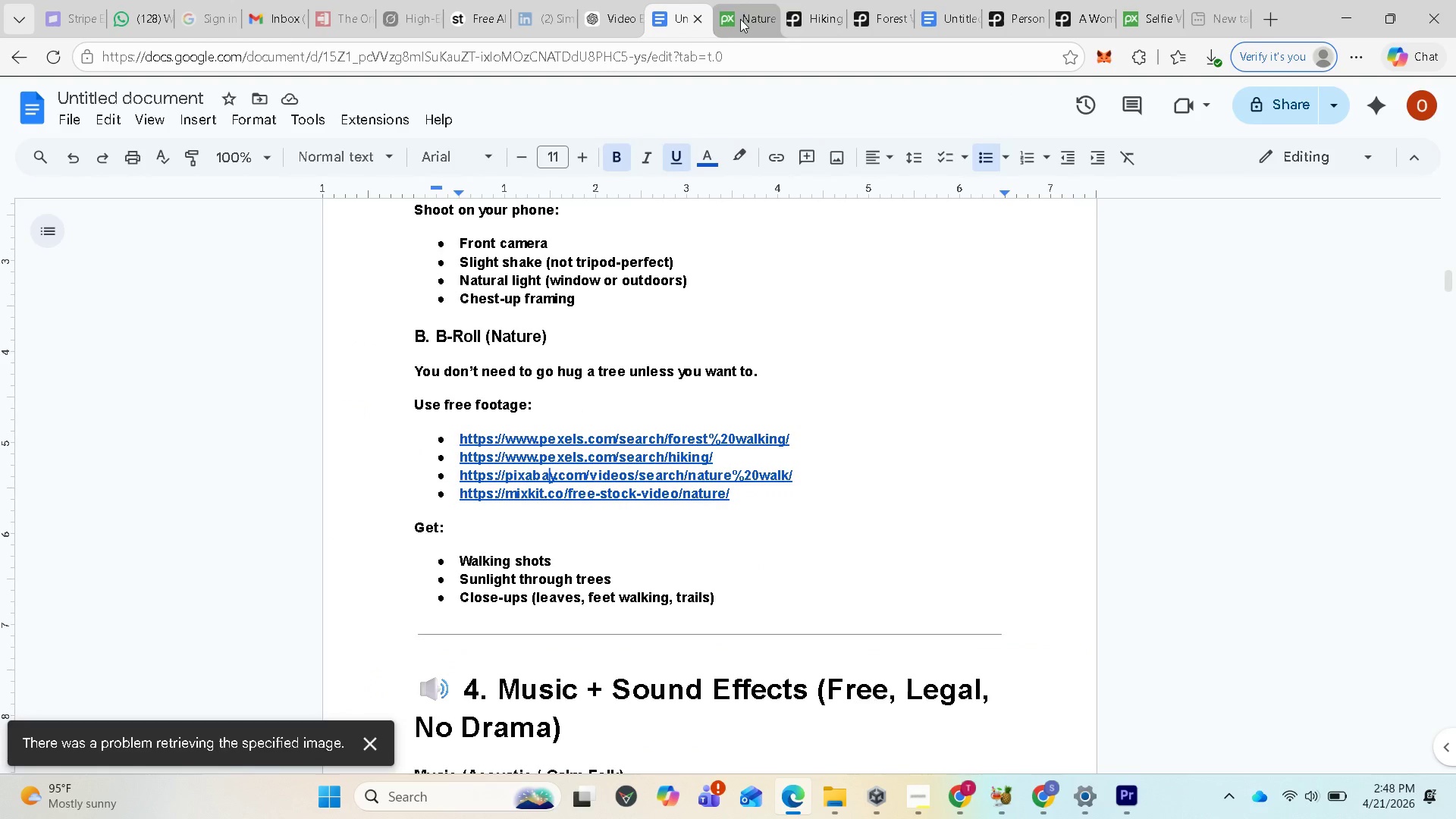 
left_click([566, 499])
 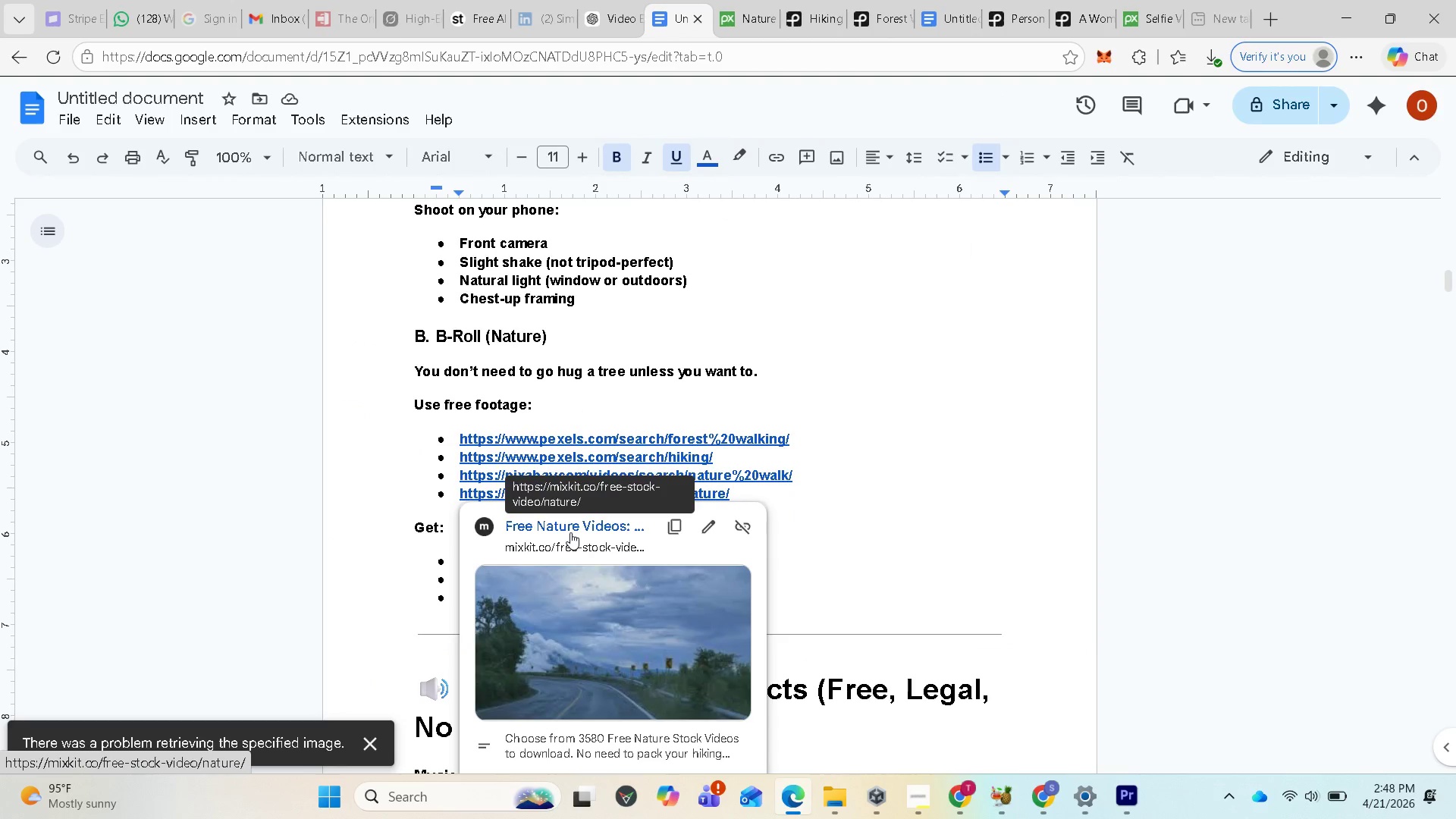 
left_click([570, 532])
 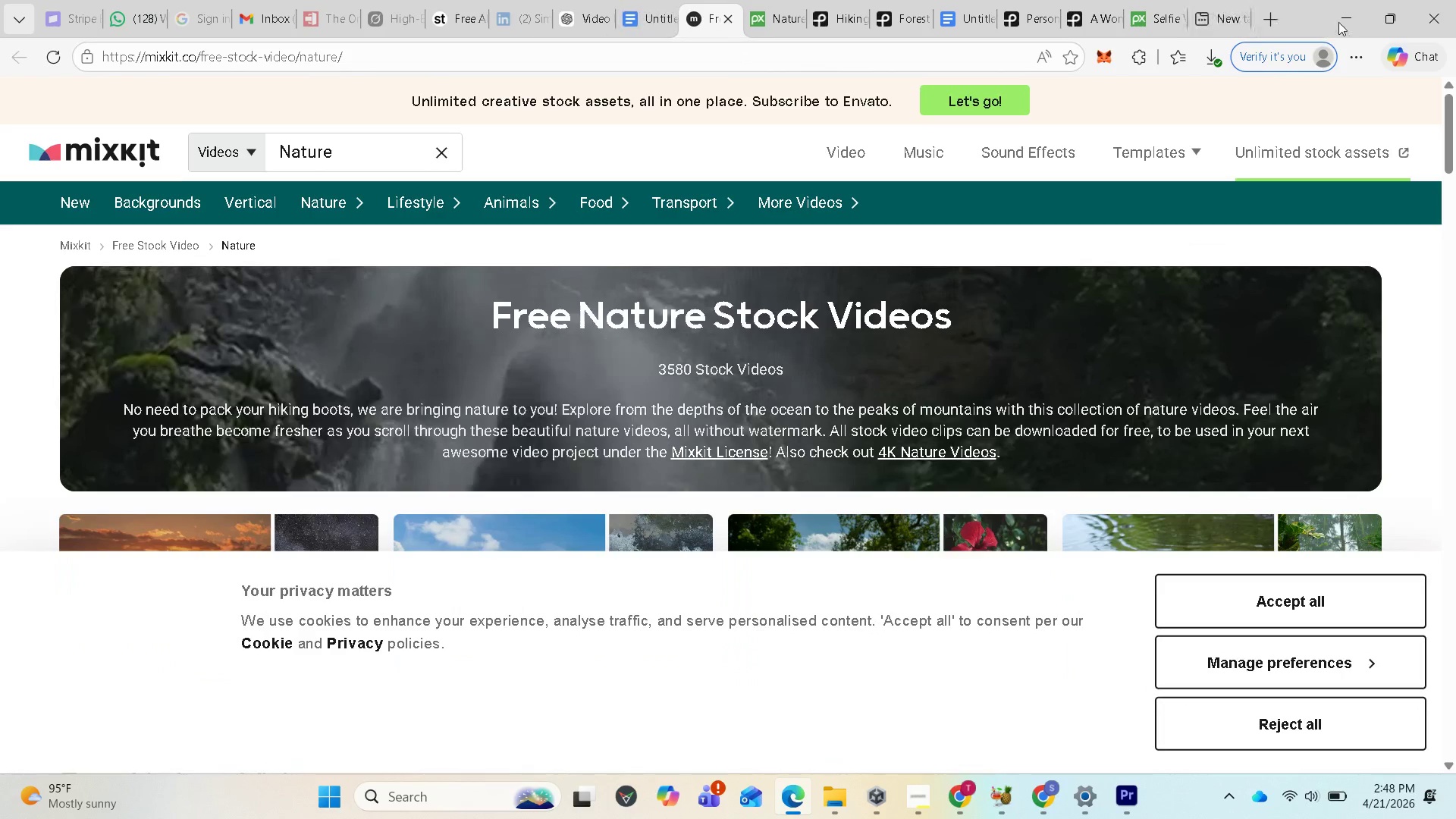 
wait(13.3)
 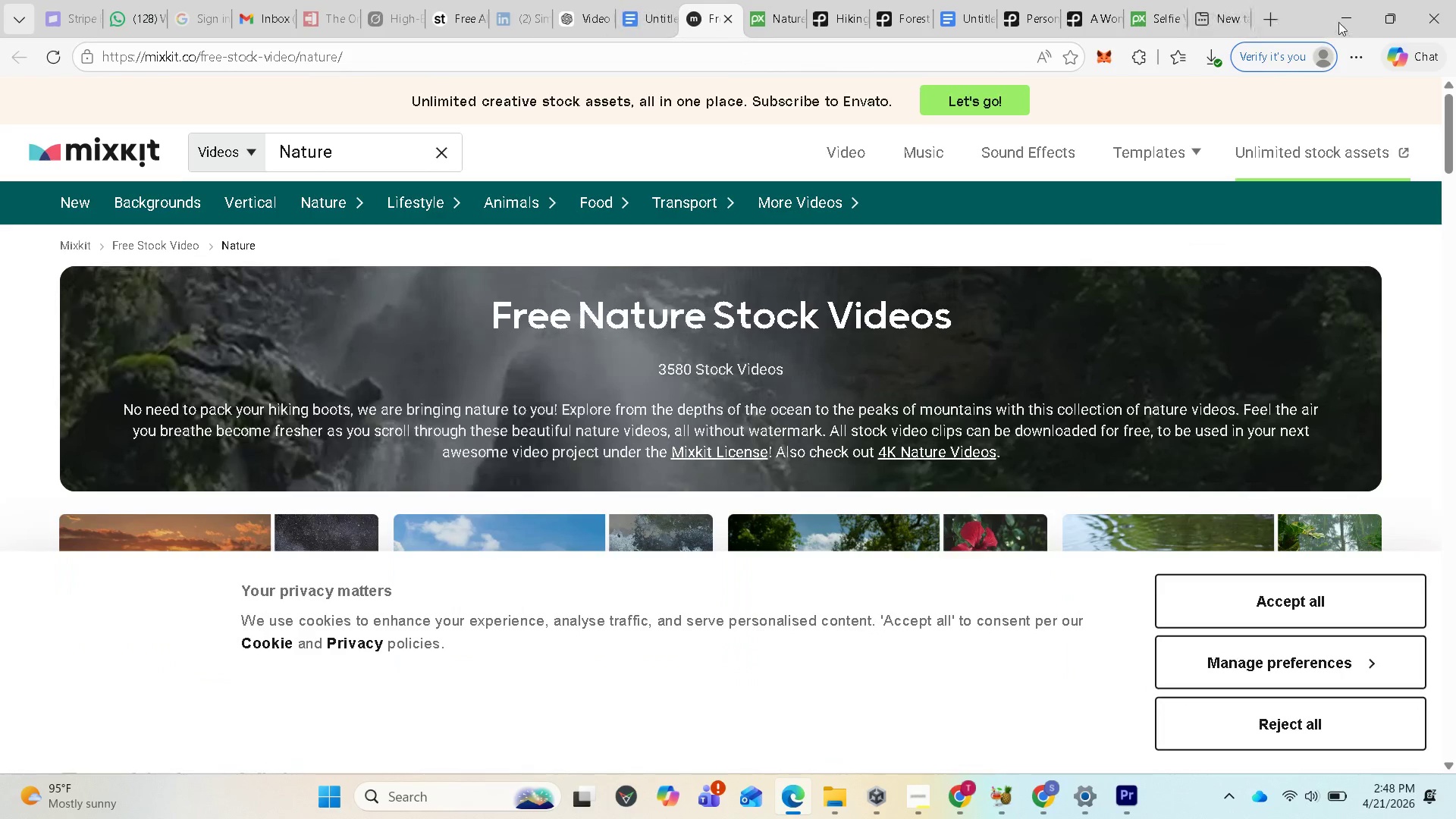 
left_click([1345, 17])
 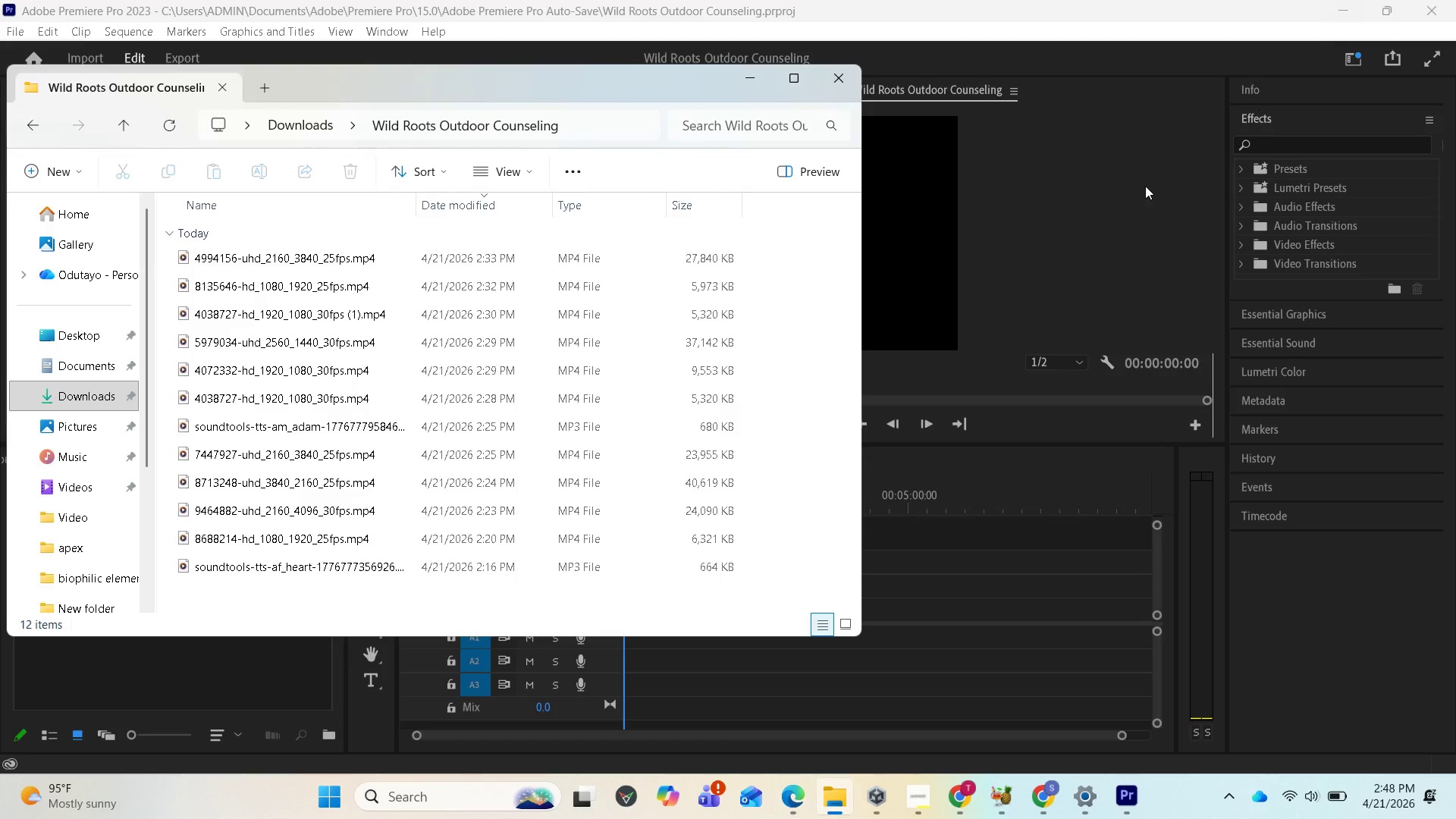 
left_click([1071, 247])
 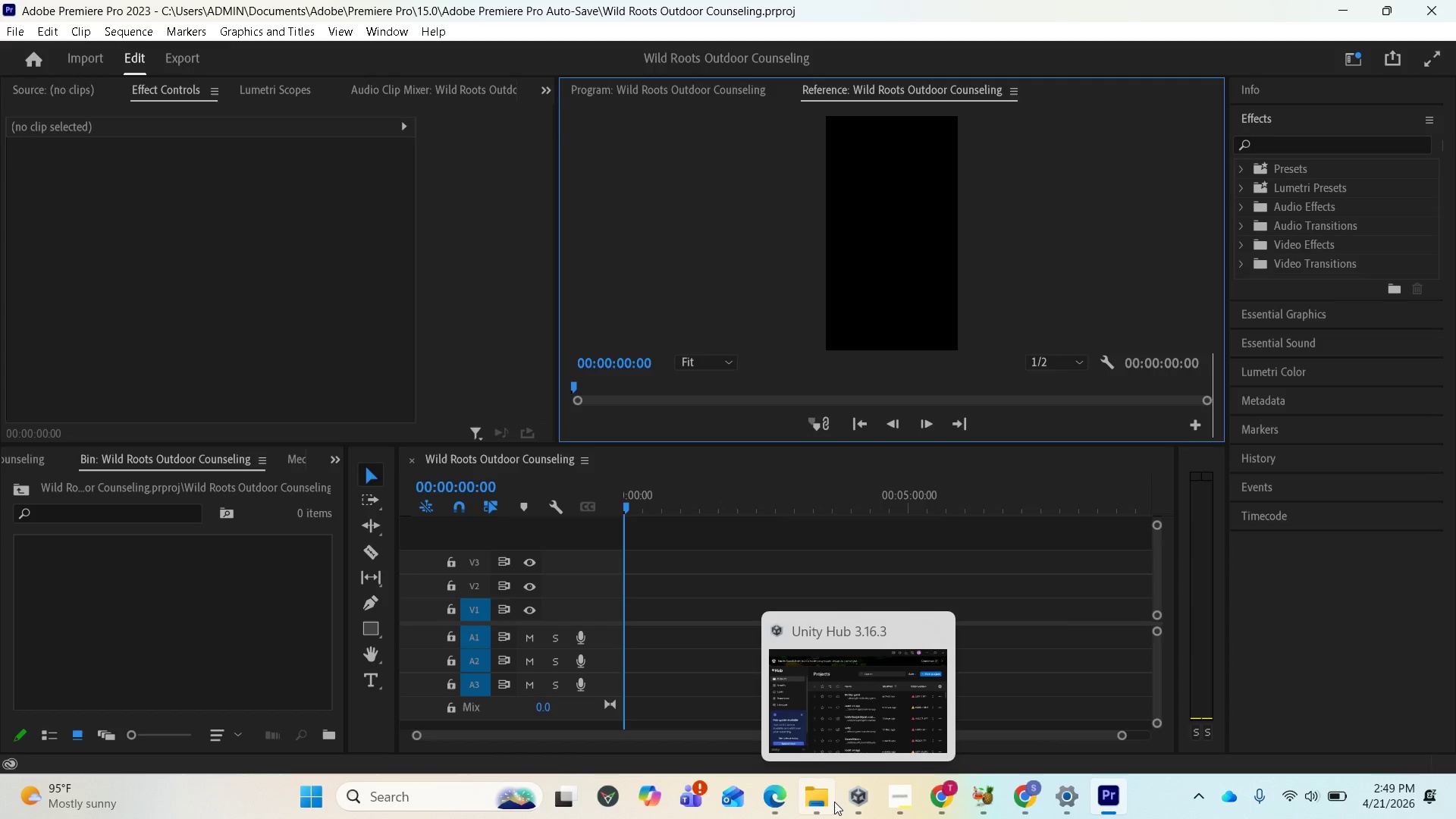 
left_click([810, 717])
 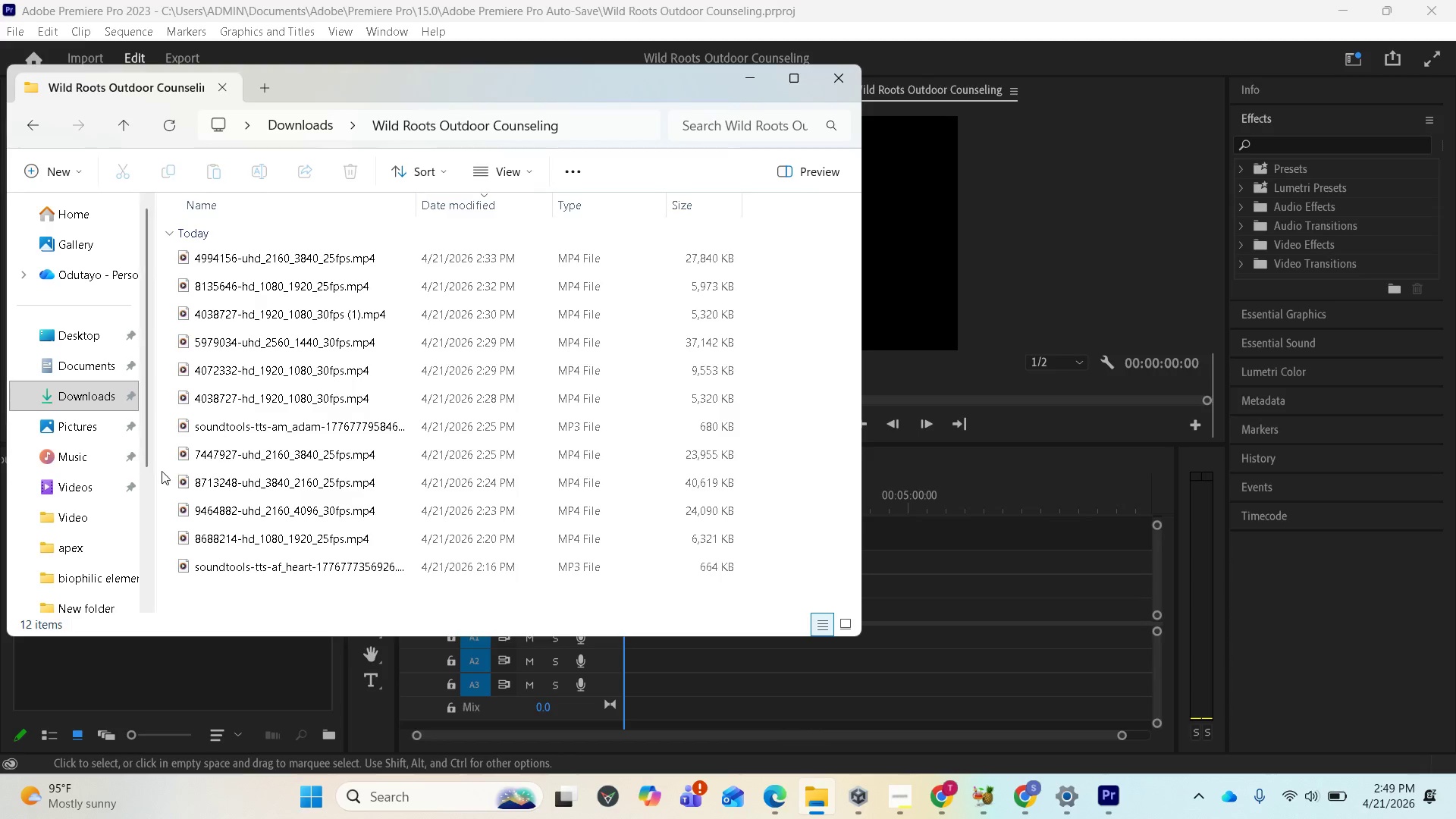 
scroll: coordinate [224, 557], scroll_direction: down, amount: 7.0
 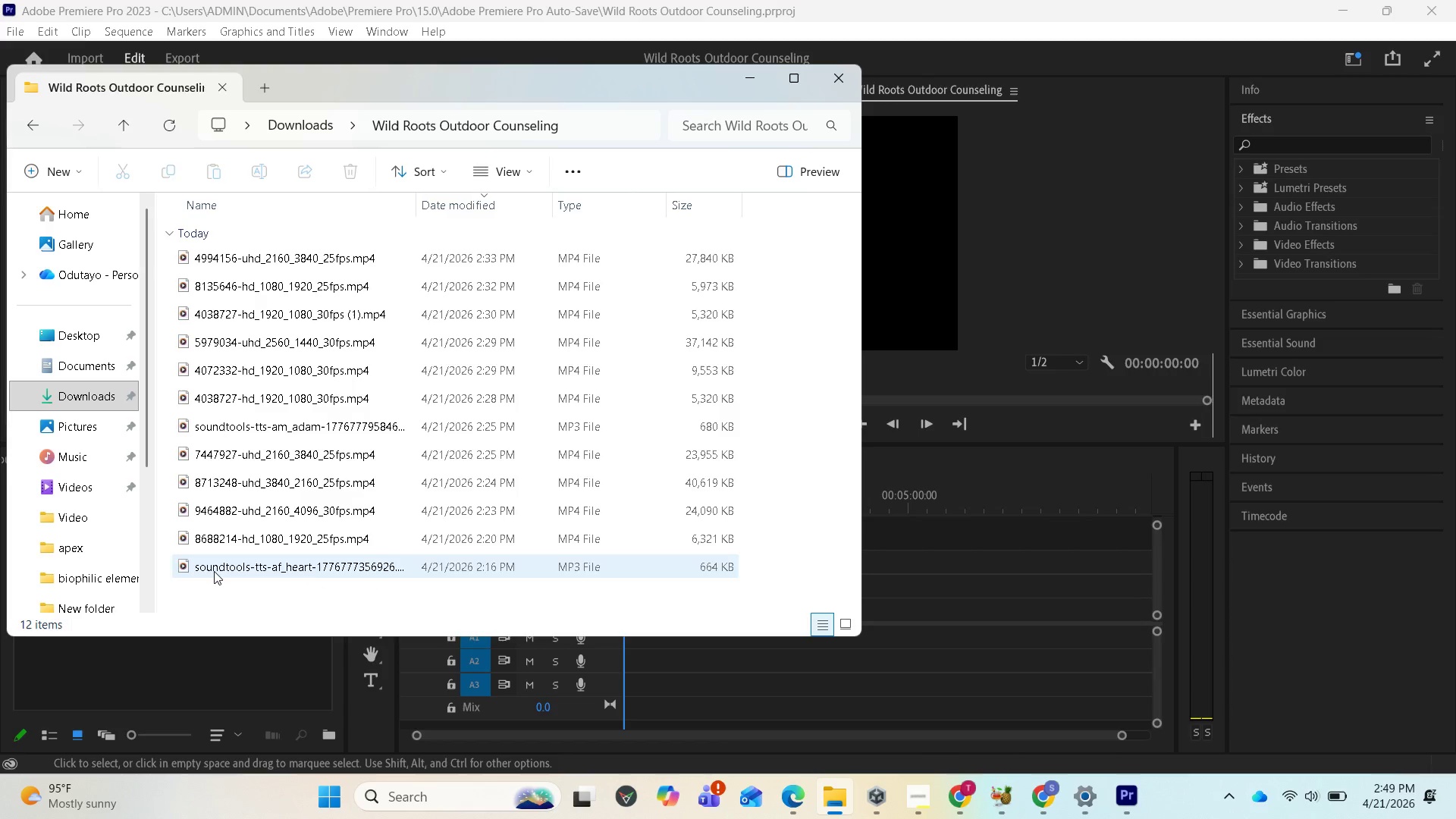 
left_click([214, 571])
 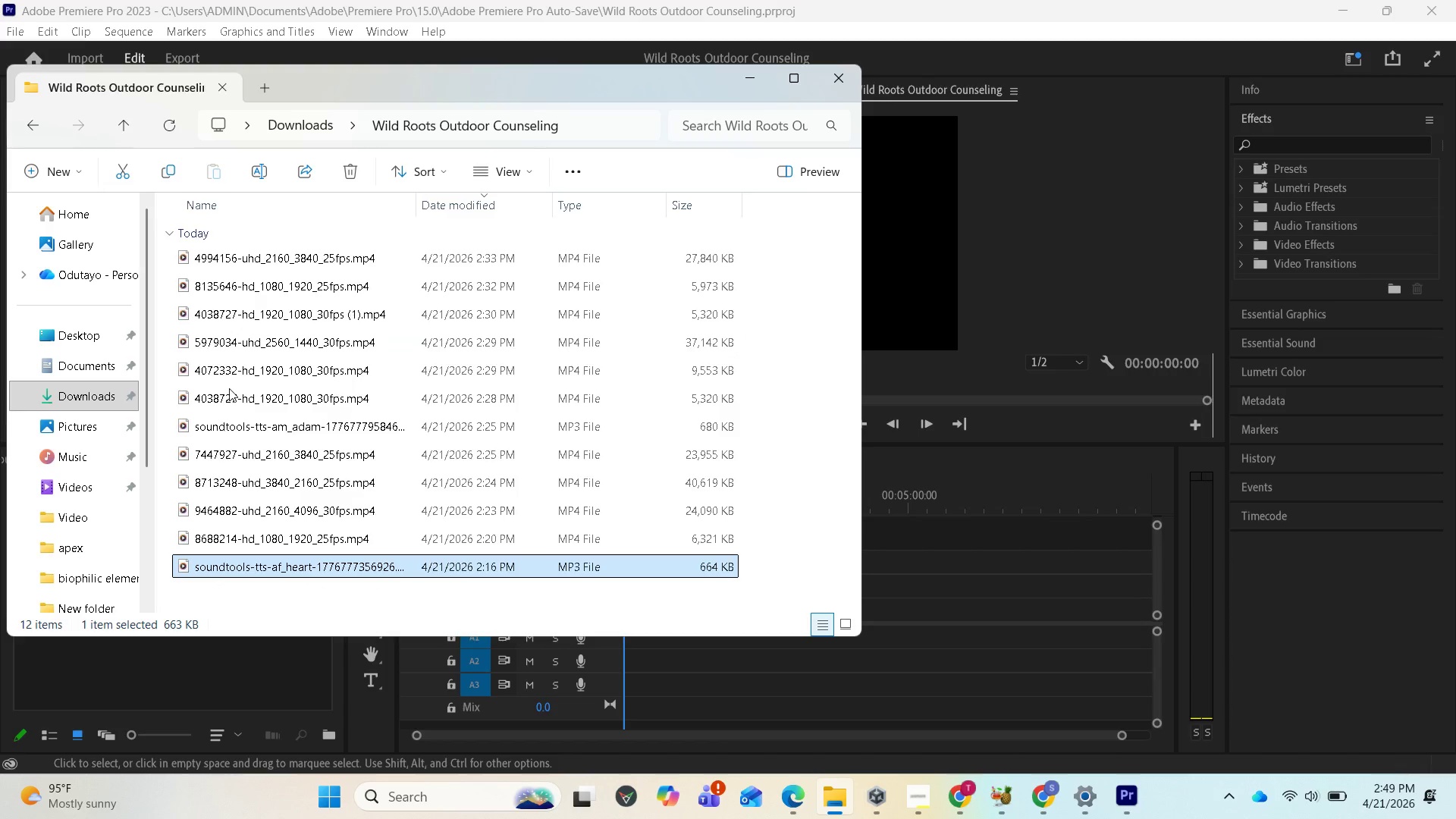 
scroll: coordinate [216, 437], scroll_direction: up, amount: 8.0
 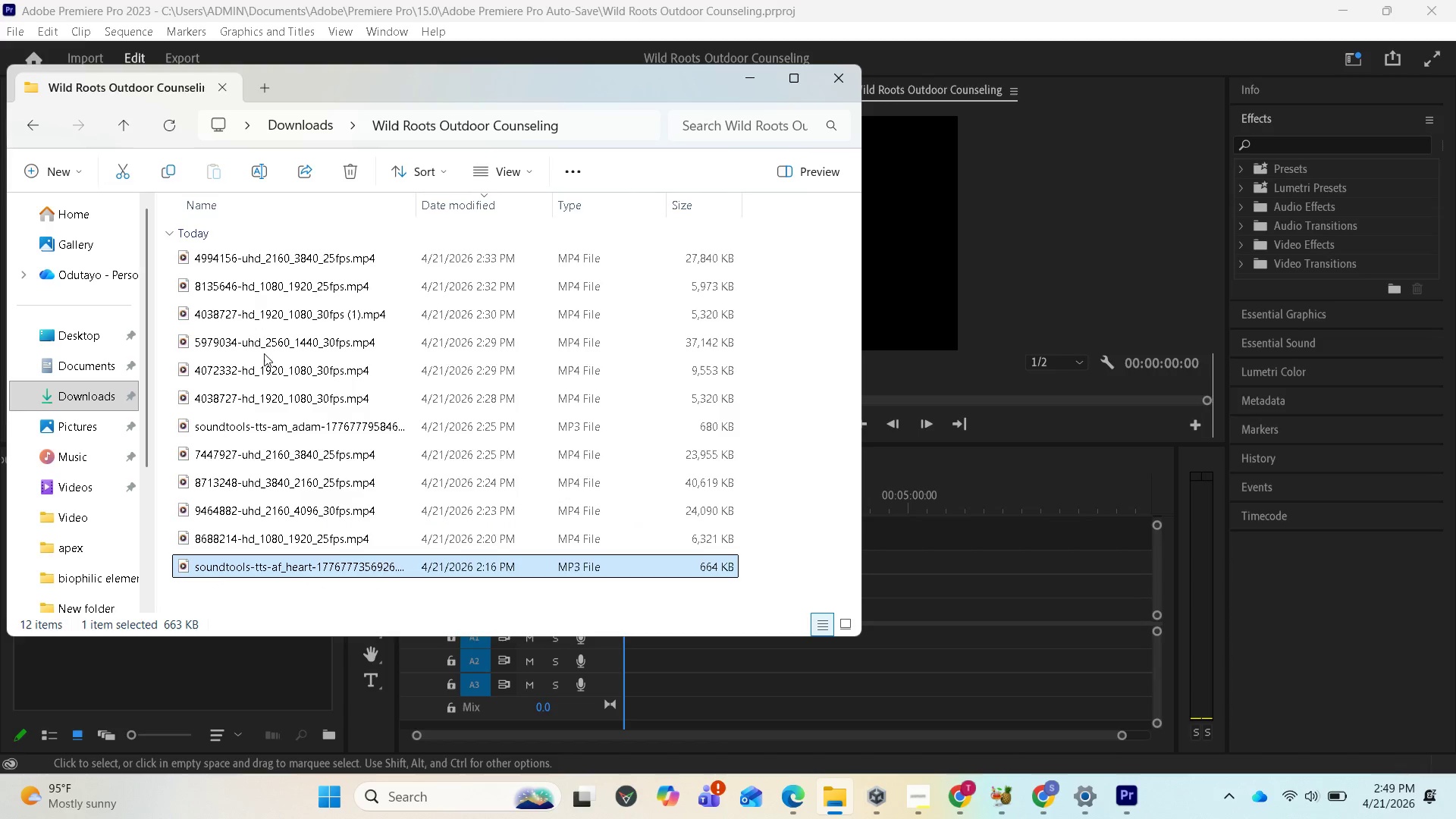 
hold_key(key=ShiftLeft, duration=1.39)
left_click([260, 263])
 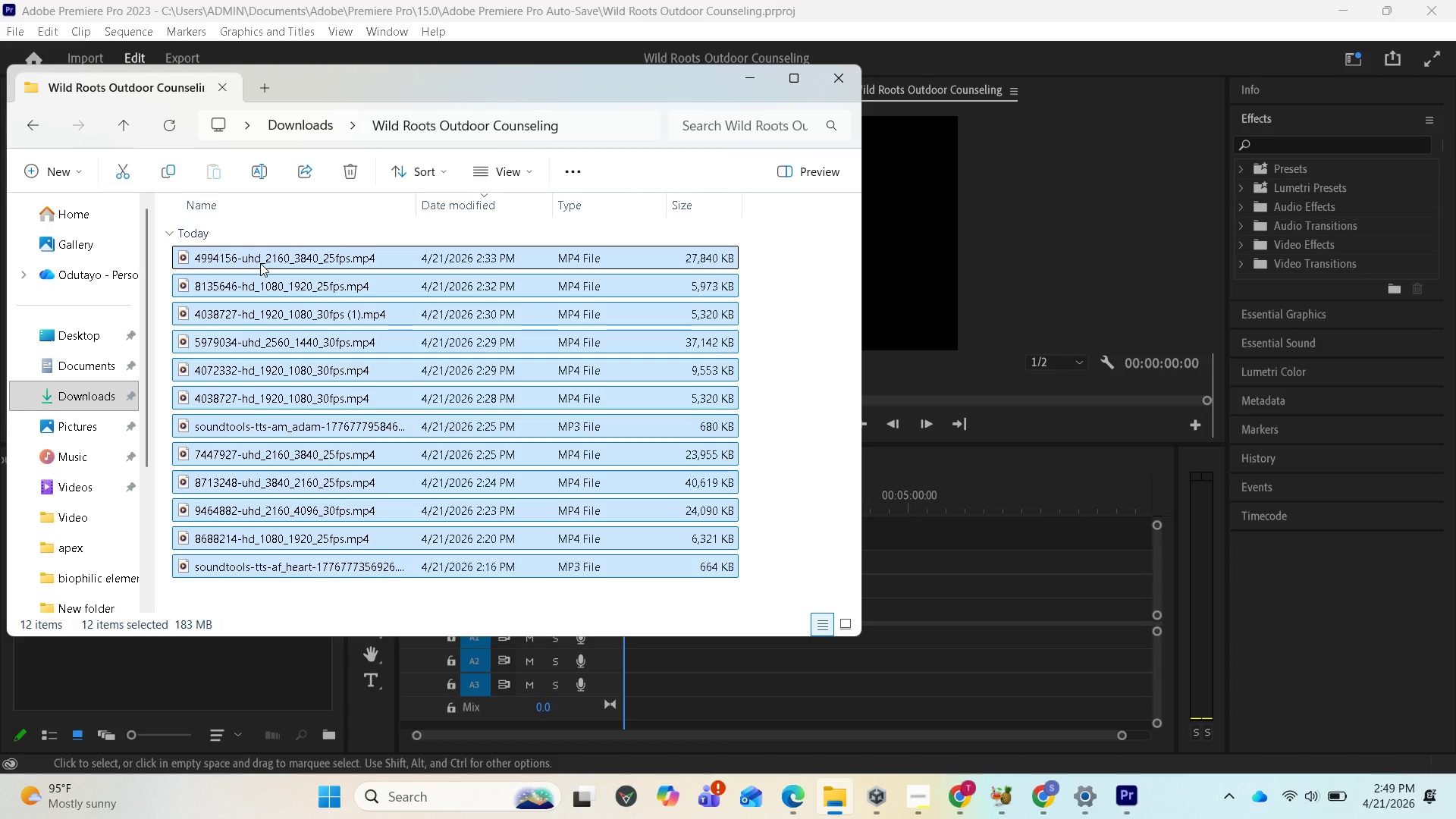 
left_click_drag(start_coordinate=[260, 263], to_coordinate=[128, 657])
 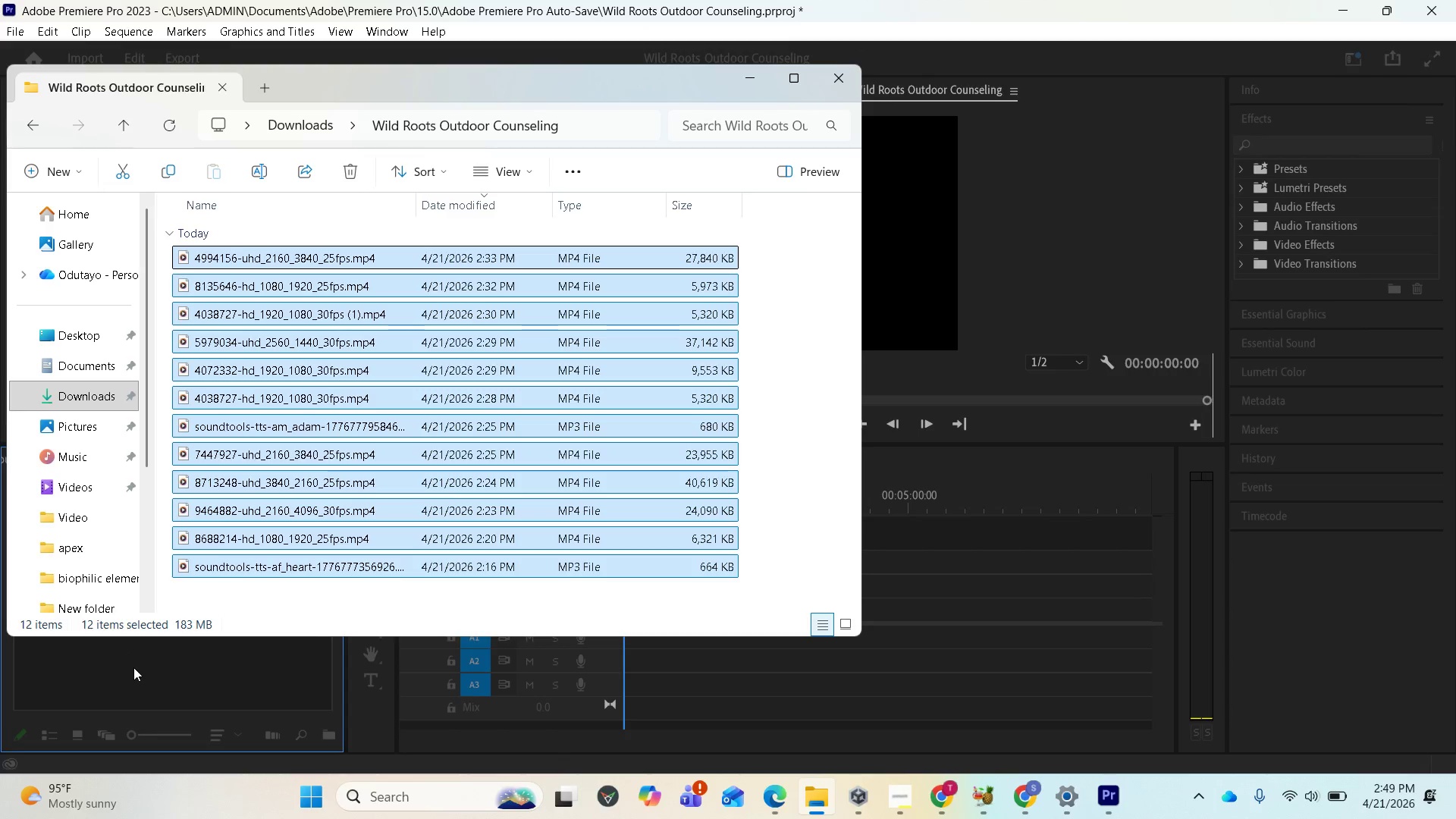 
left_click([108, 657])
 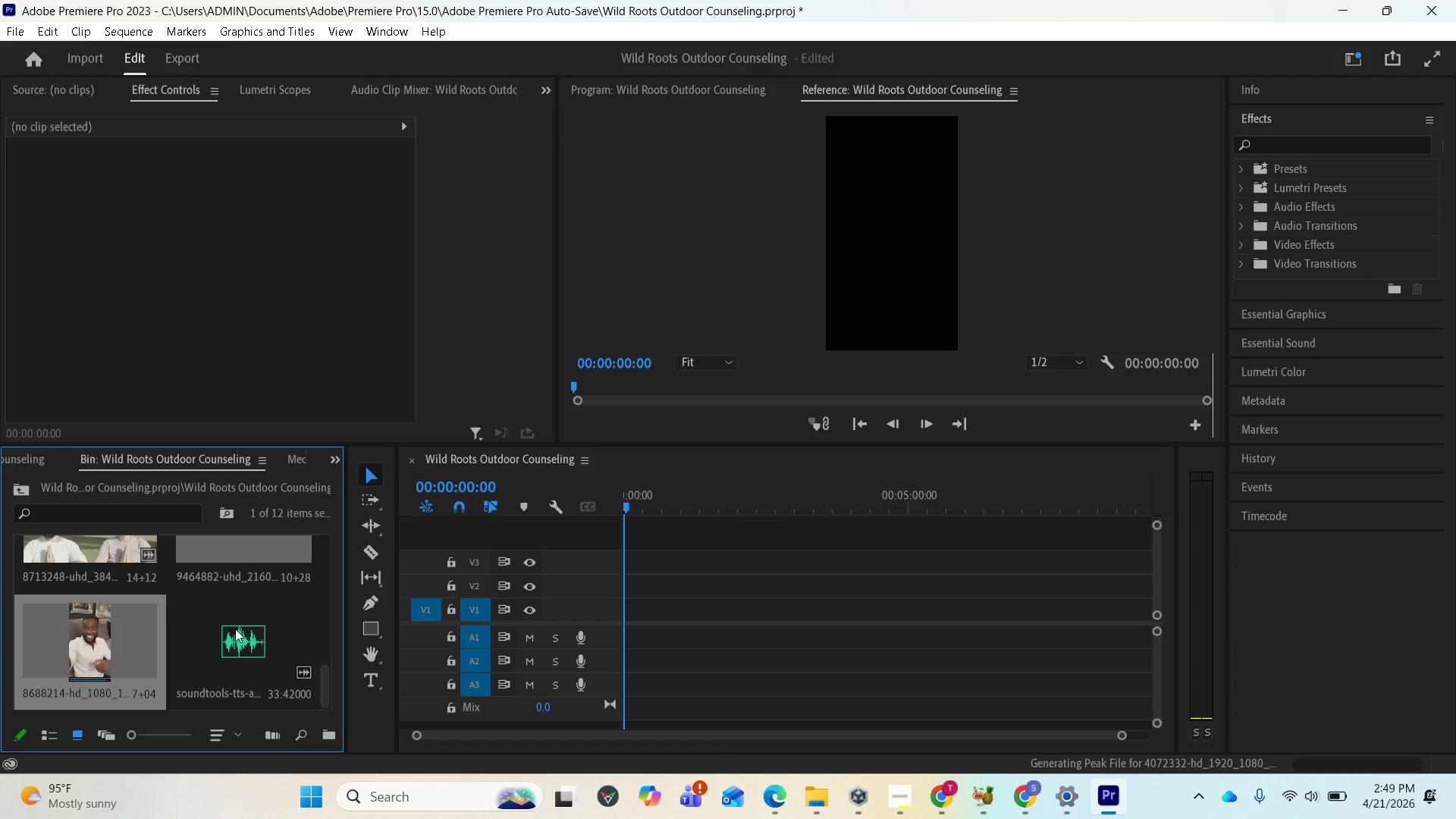 
scroll: coordinate [235, 629], scroll_direction: up, amount: 8.0
 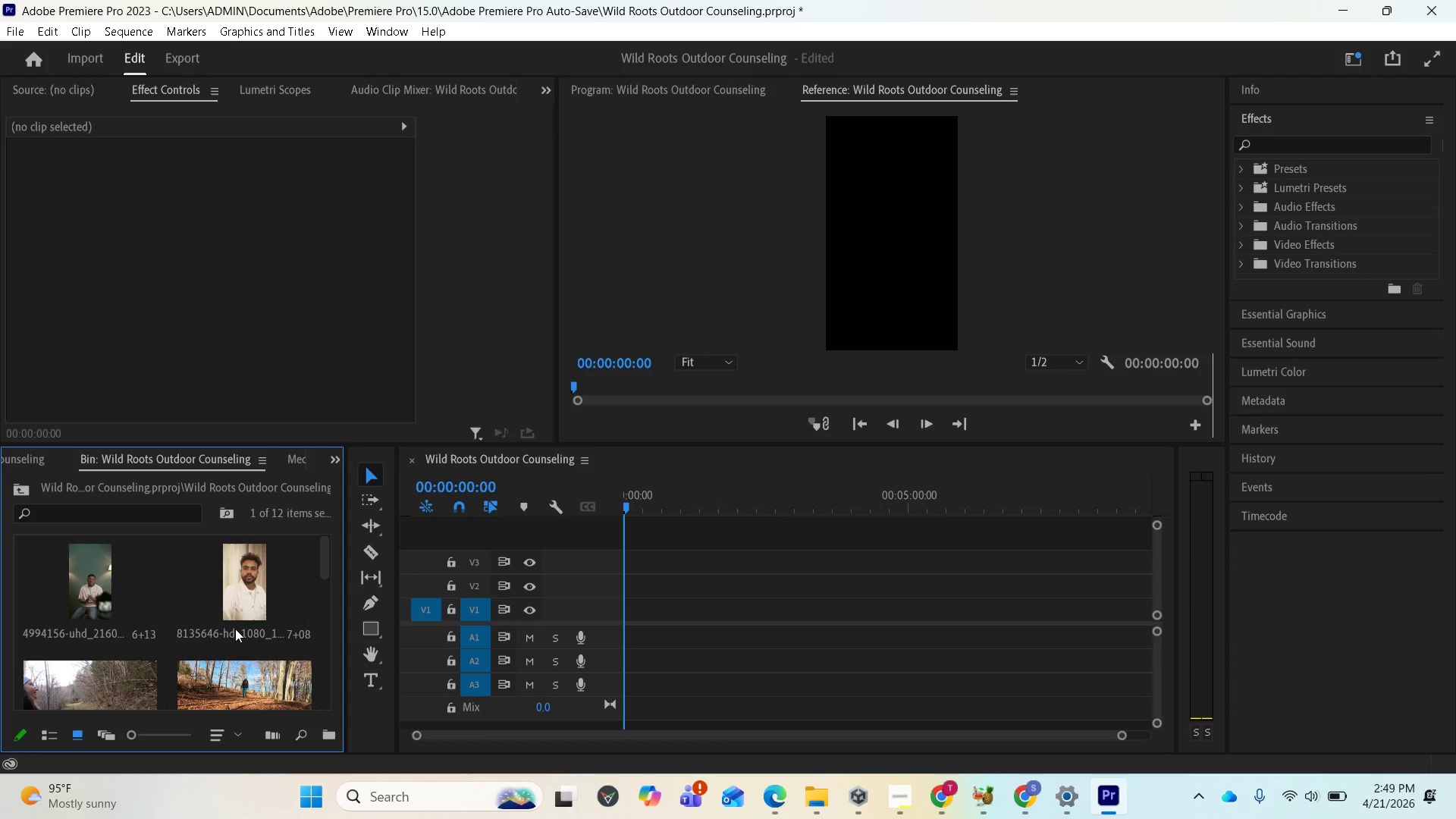 
scroll: coordinate [241, 630], scroll_direction: down, amount: 7.0
 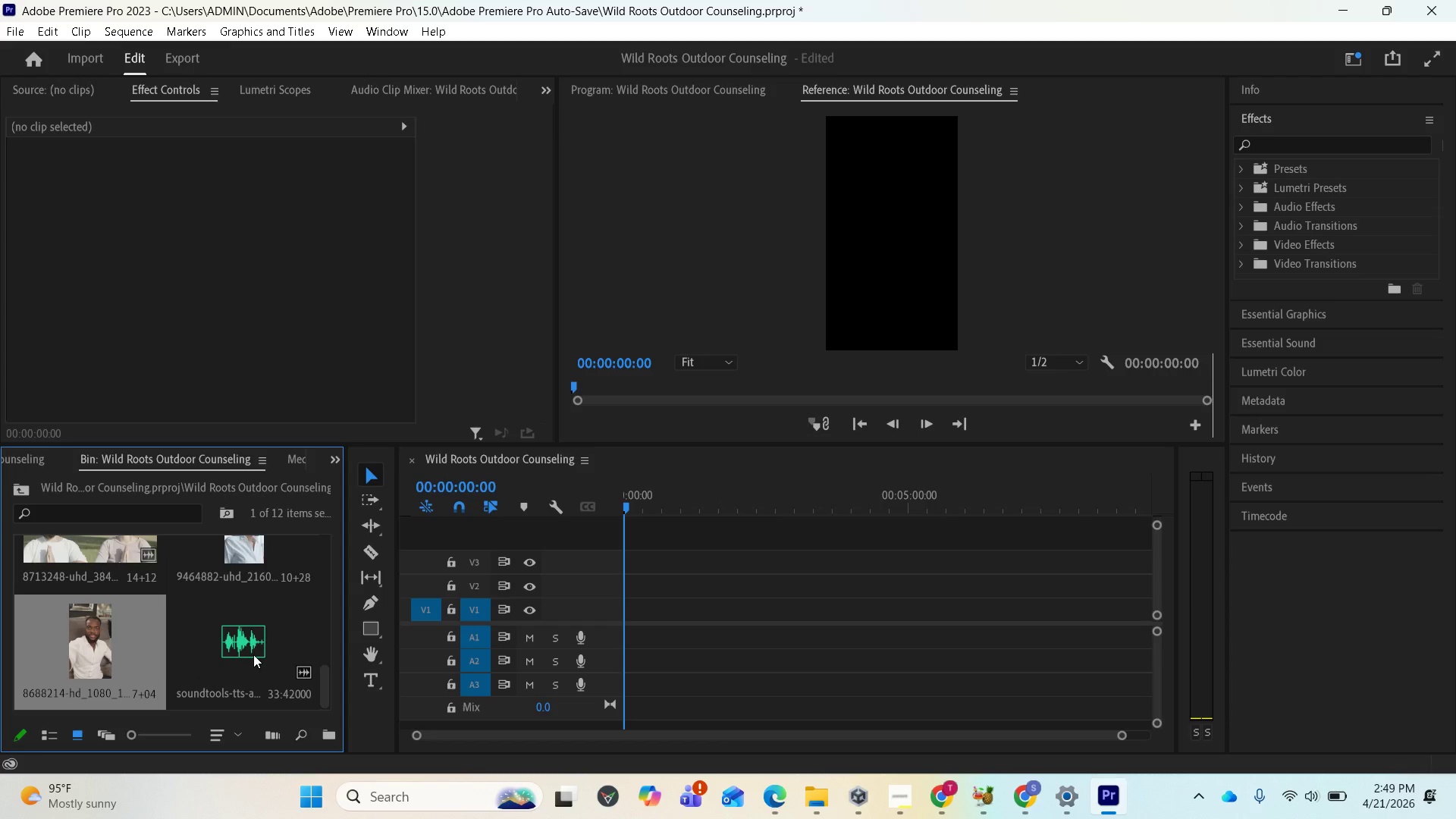 
mouse_move([880, 795])
 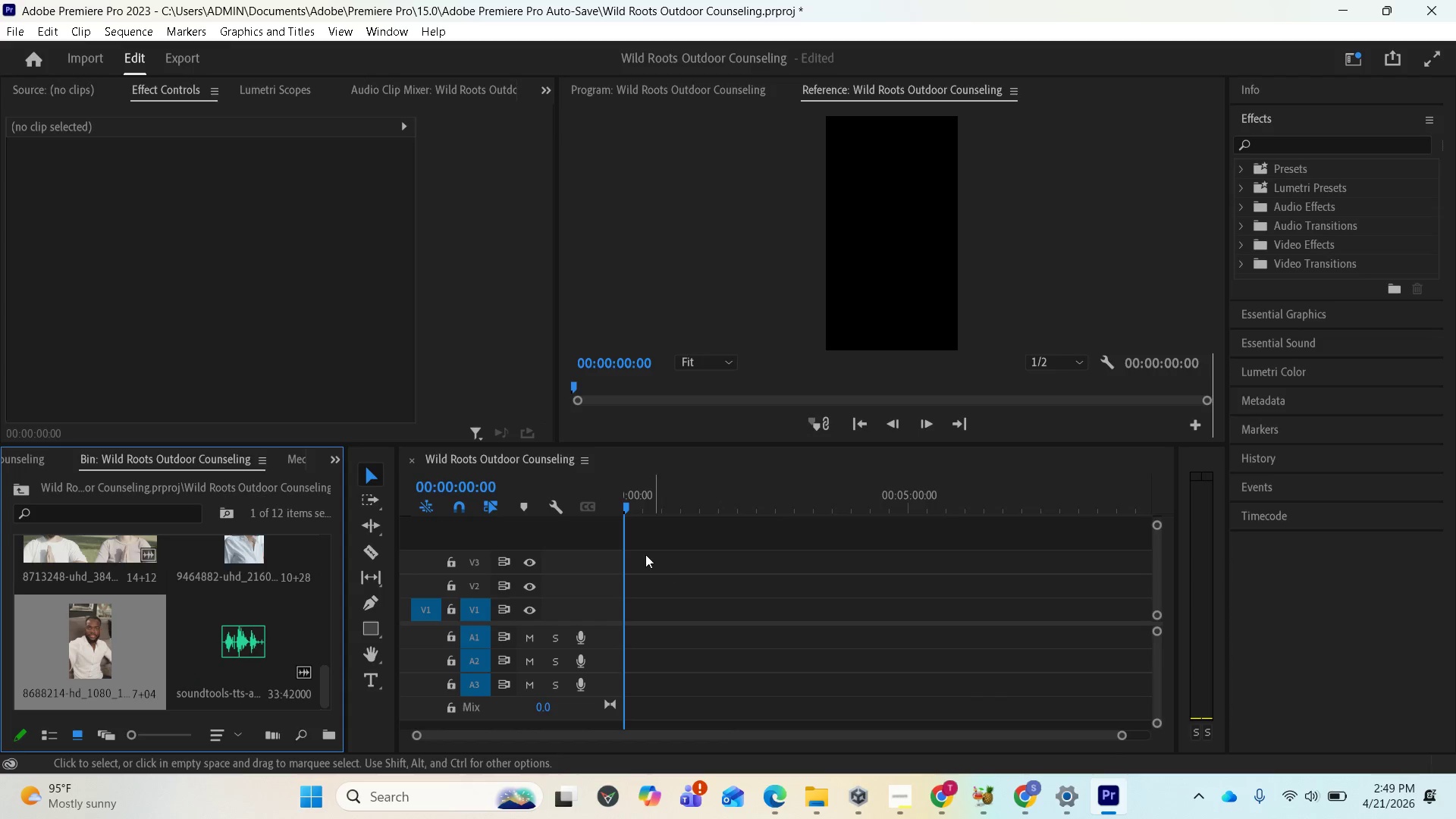 
wait(20.98)
 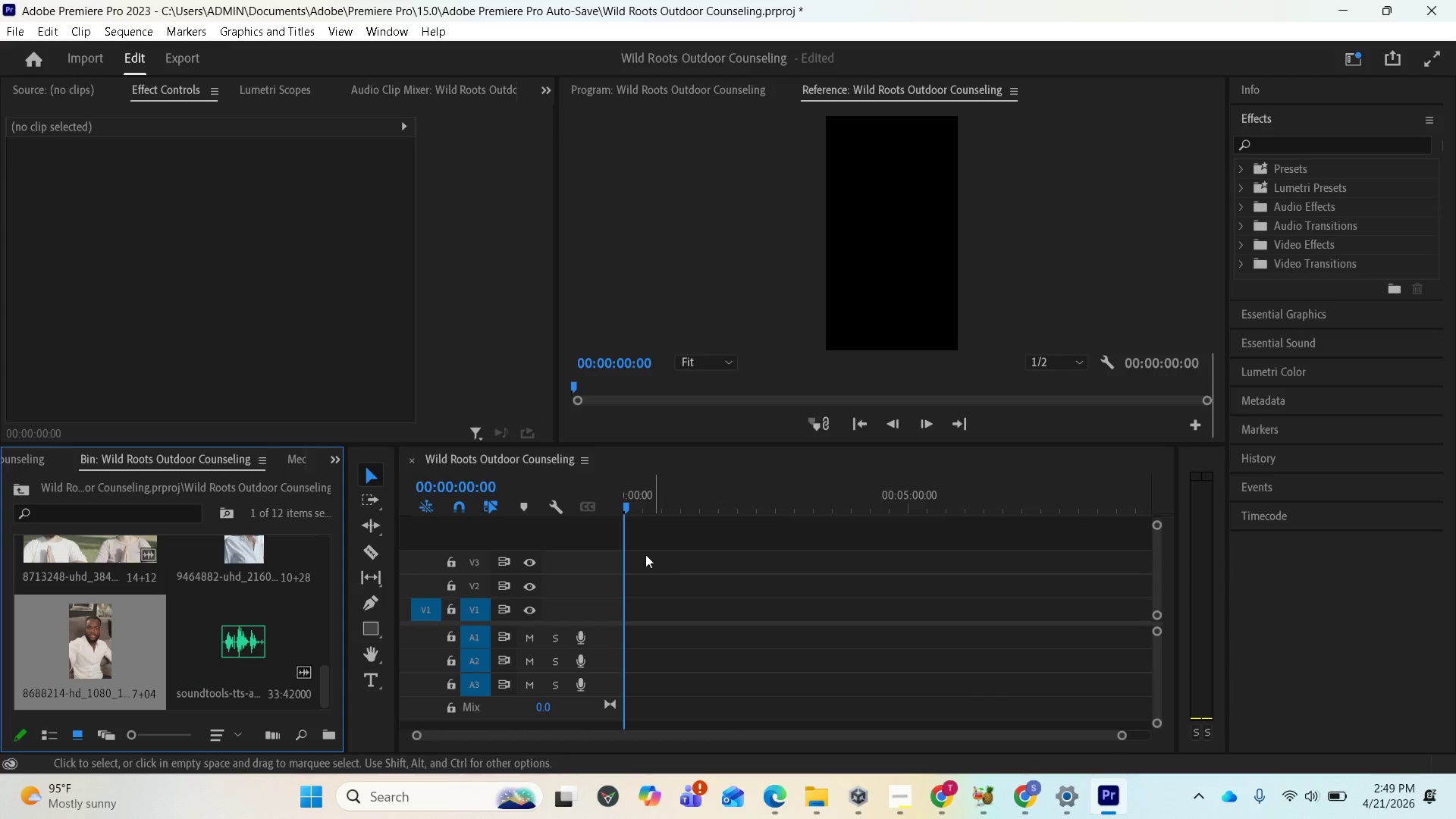 
left_click([663, 17])
 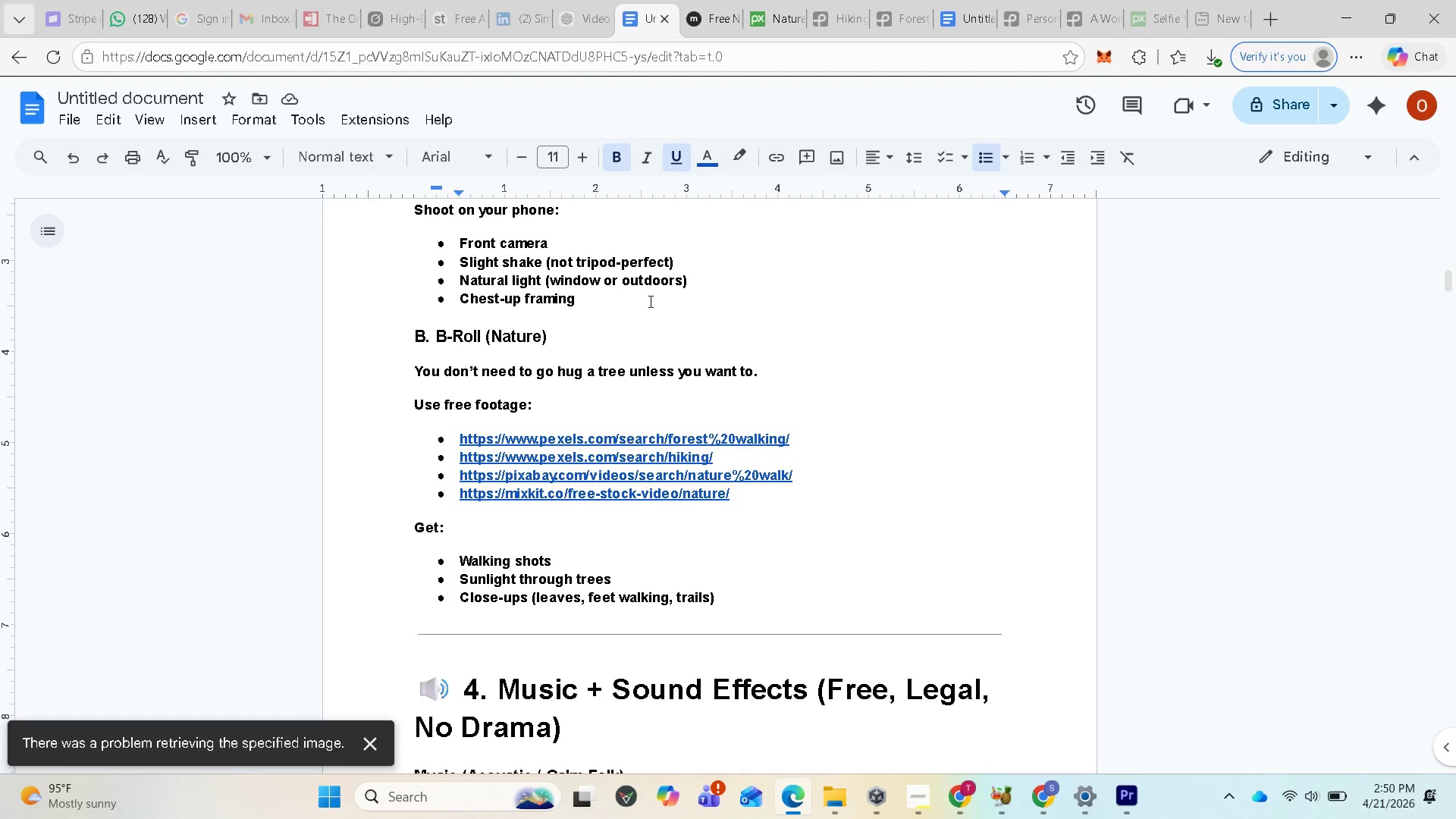 
wait(24.98)
 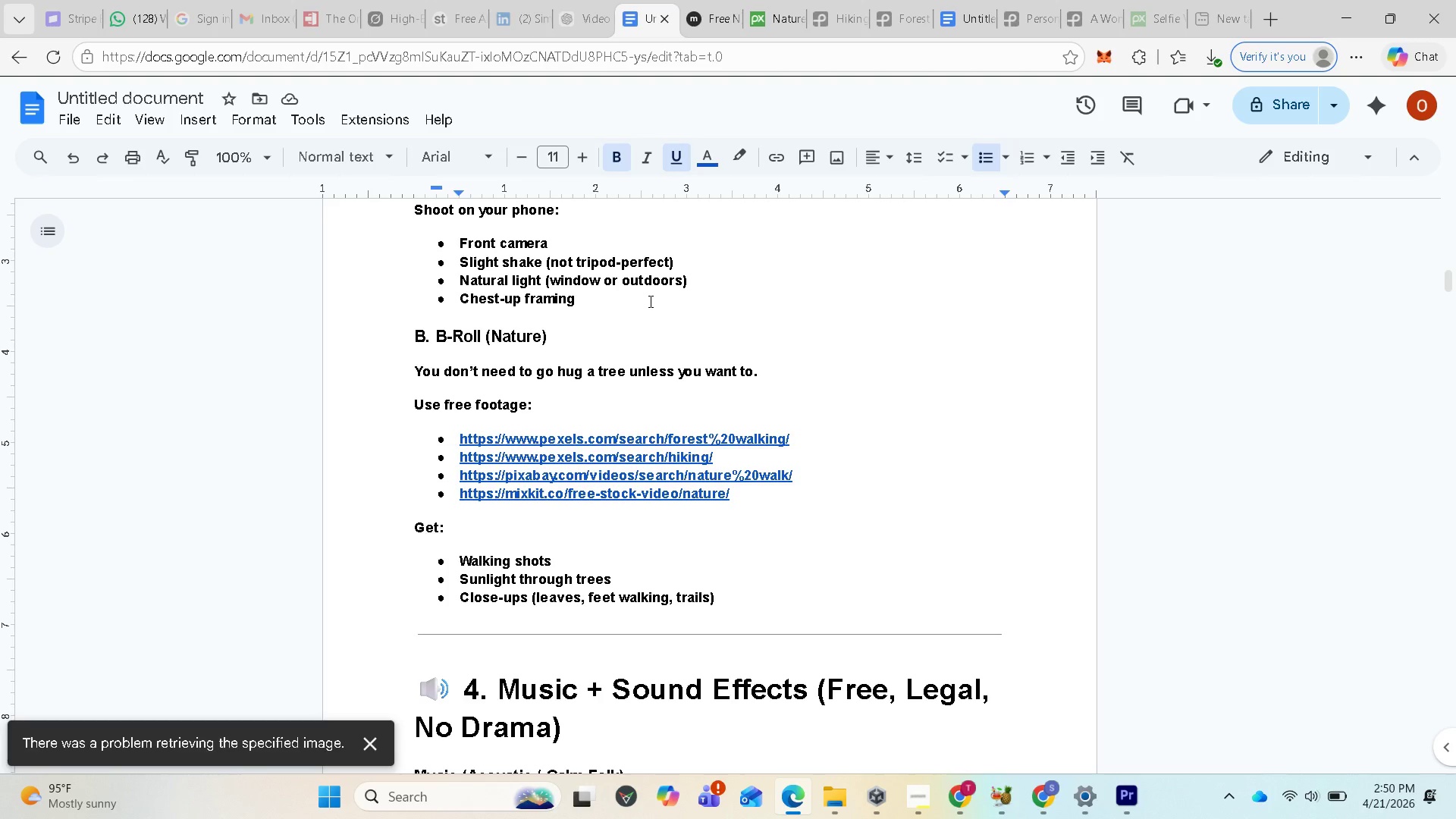 
scroll: coordinate [573, 470], scroll_direction: down, amount: 3.0
 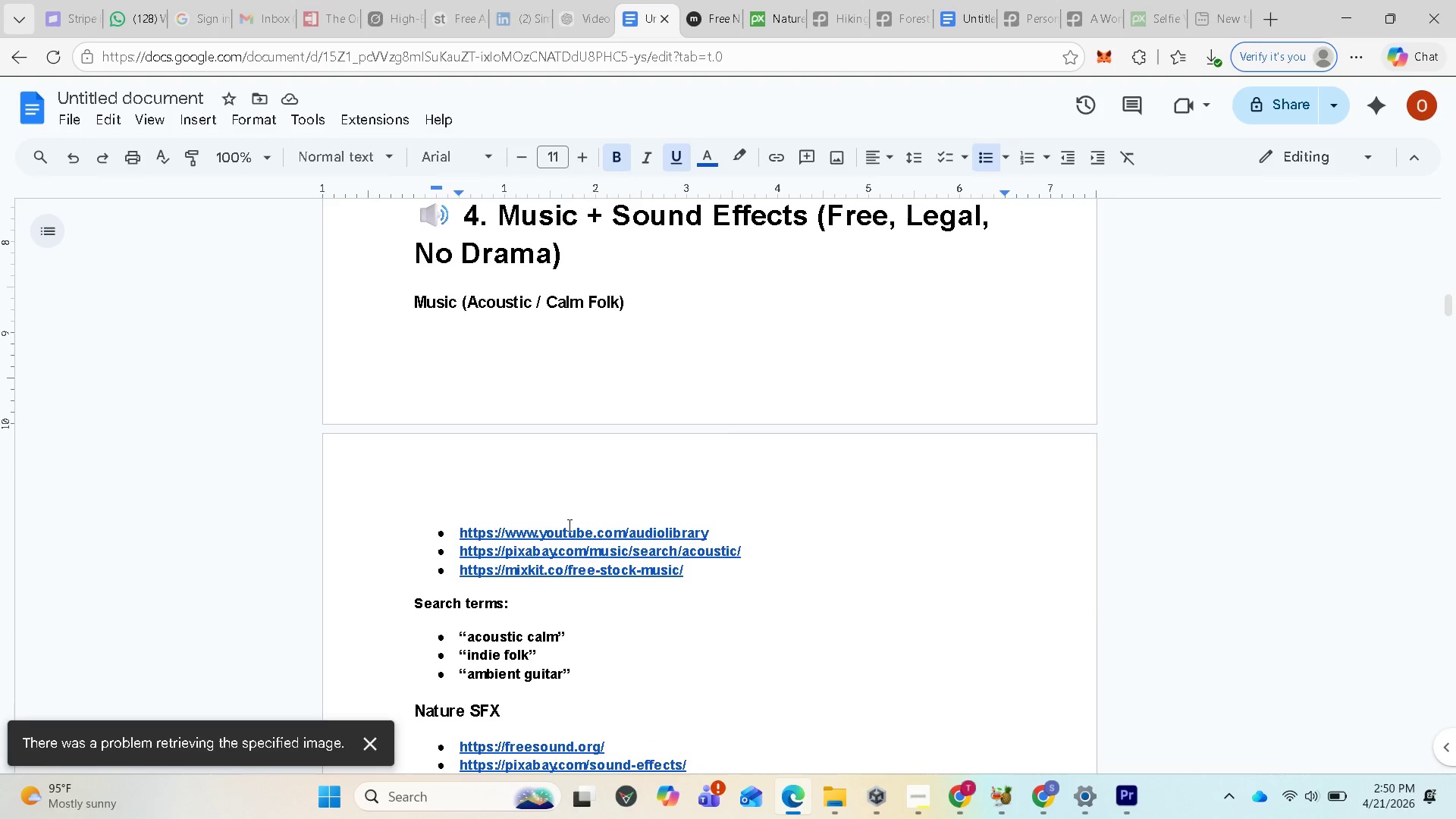 
scroll: coordinate [623, 475], scroll_direction: up, amount: 5.0
 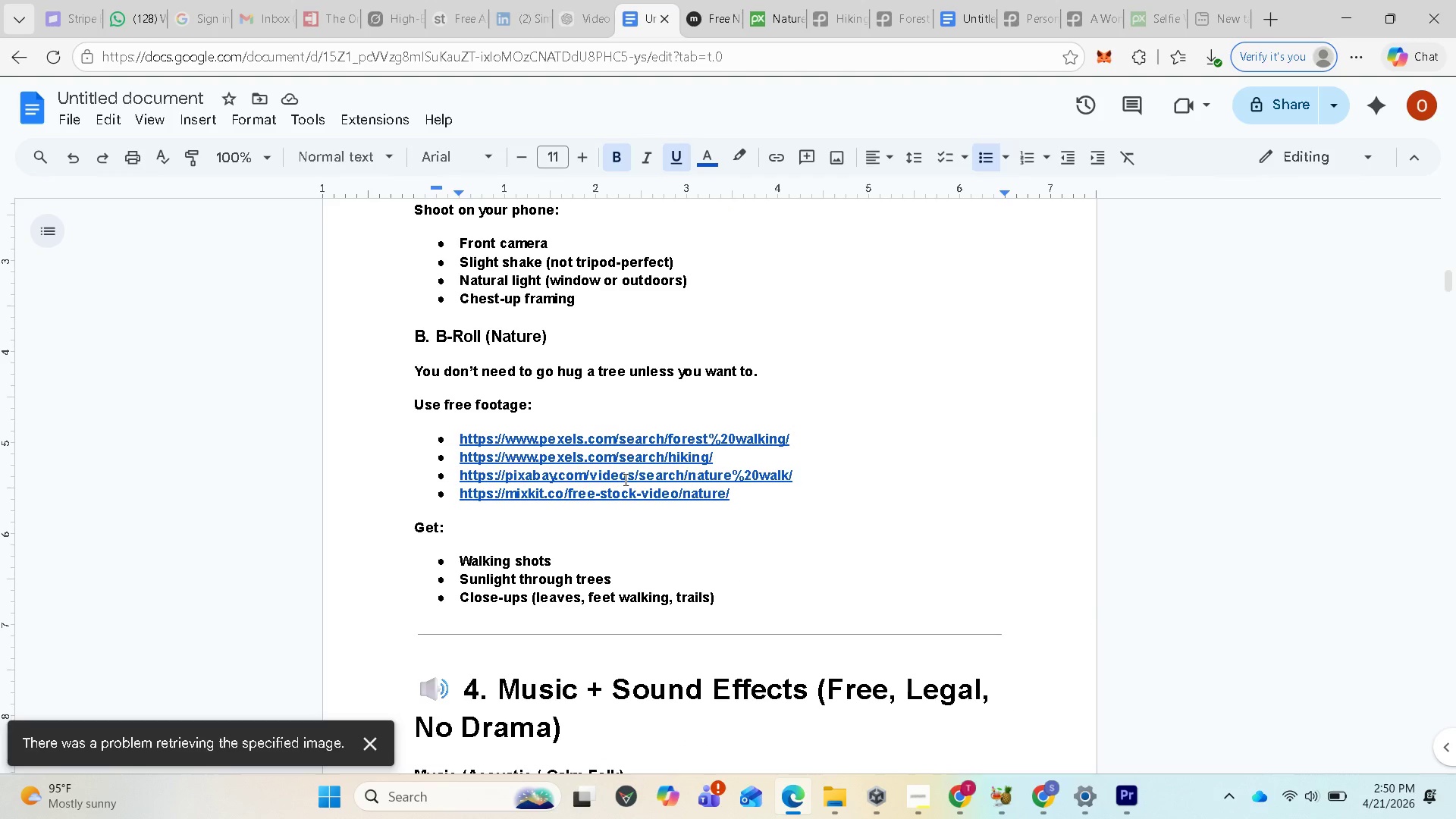 
scroll: coordinate [623, 486], scroll_direction: down, amount: 1.0
 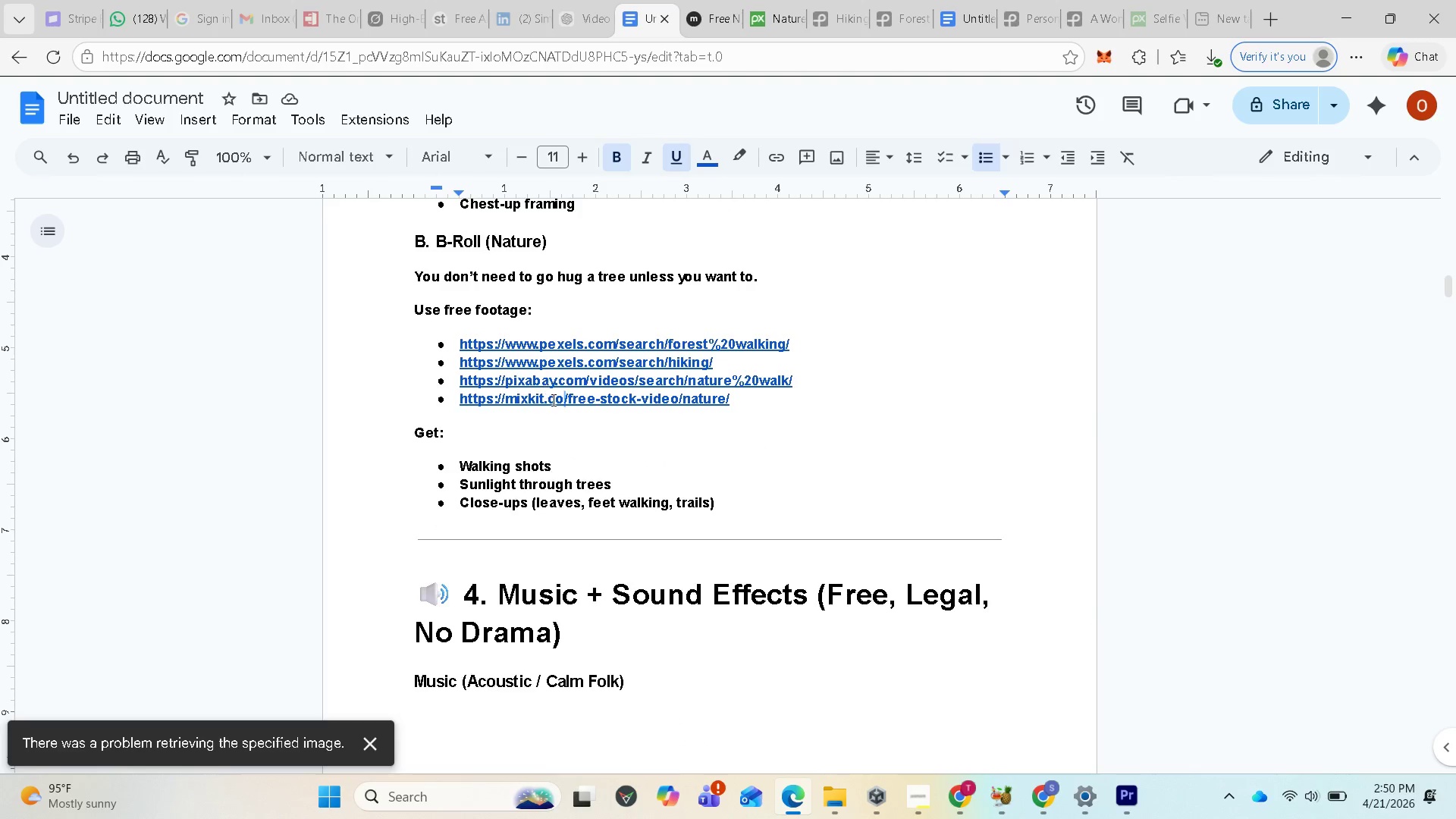 
wait(5.08)
 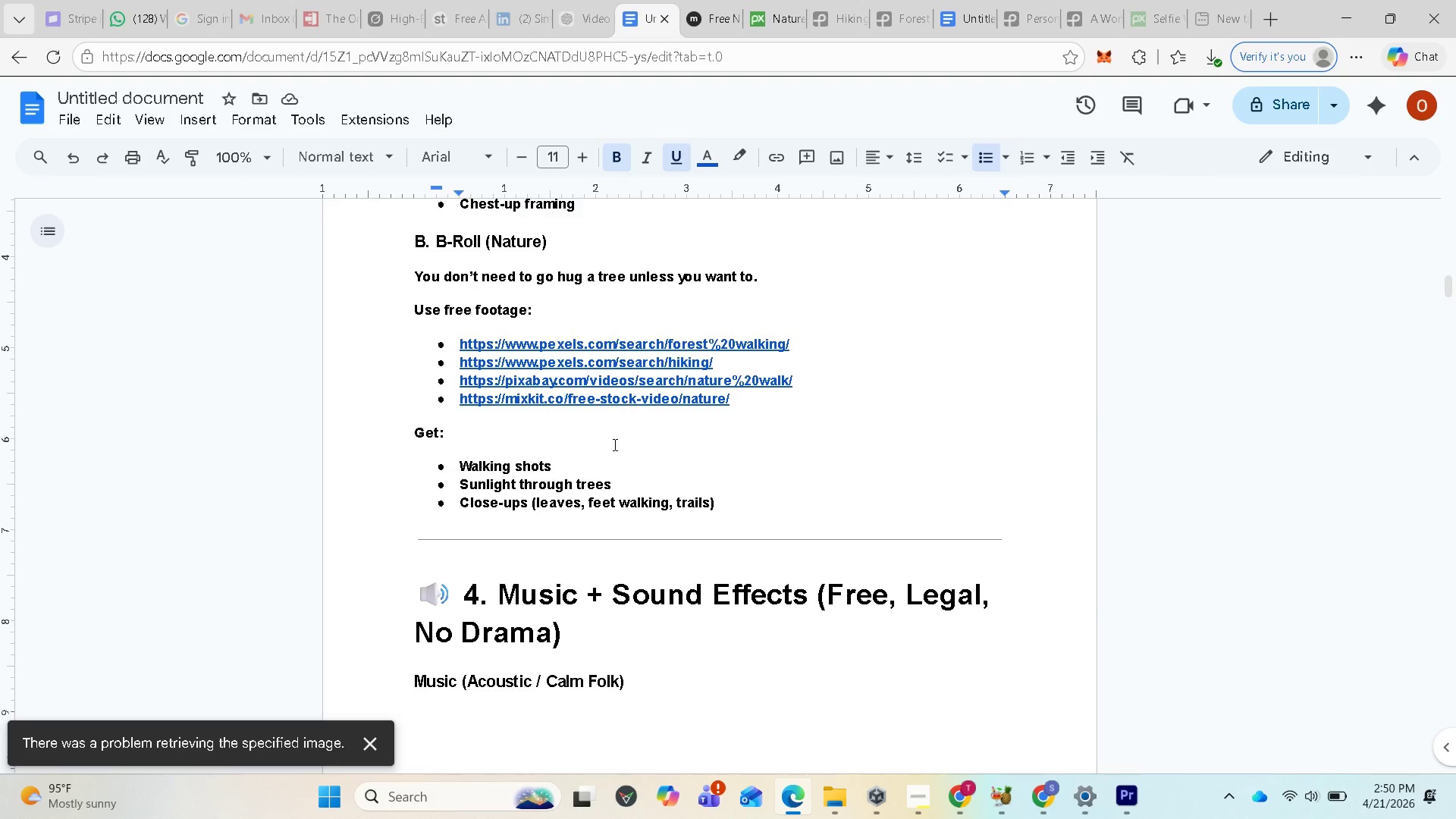 
left_click([553, 406])
 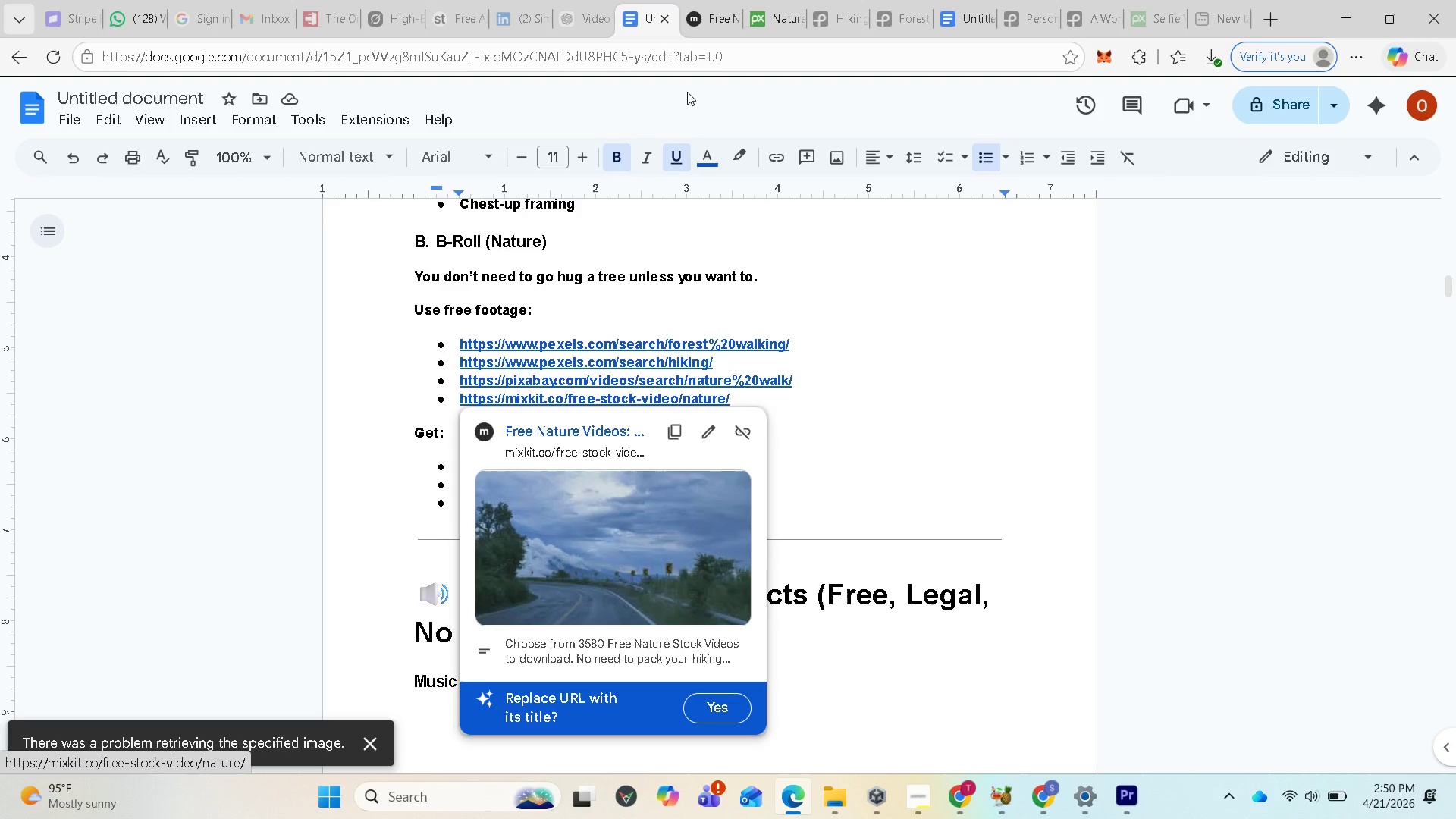 
left_click([713, 20])
 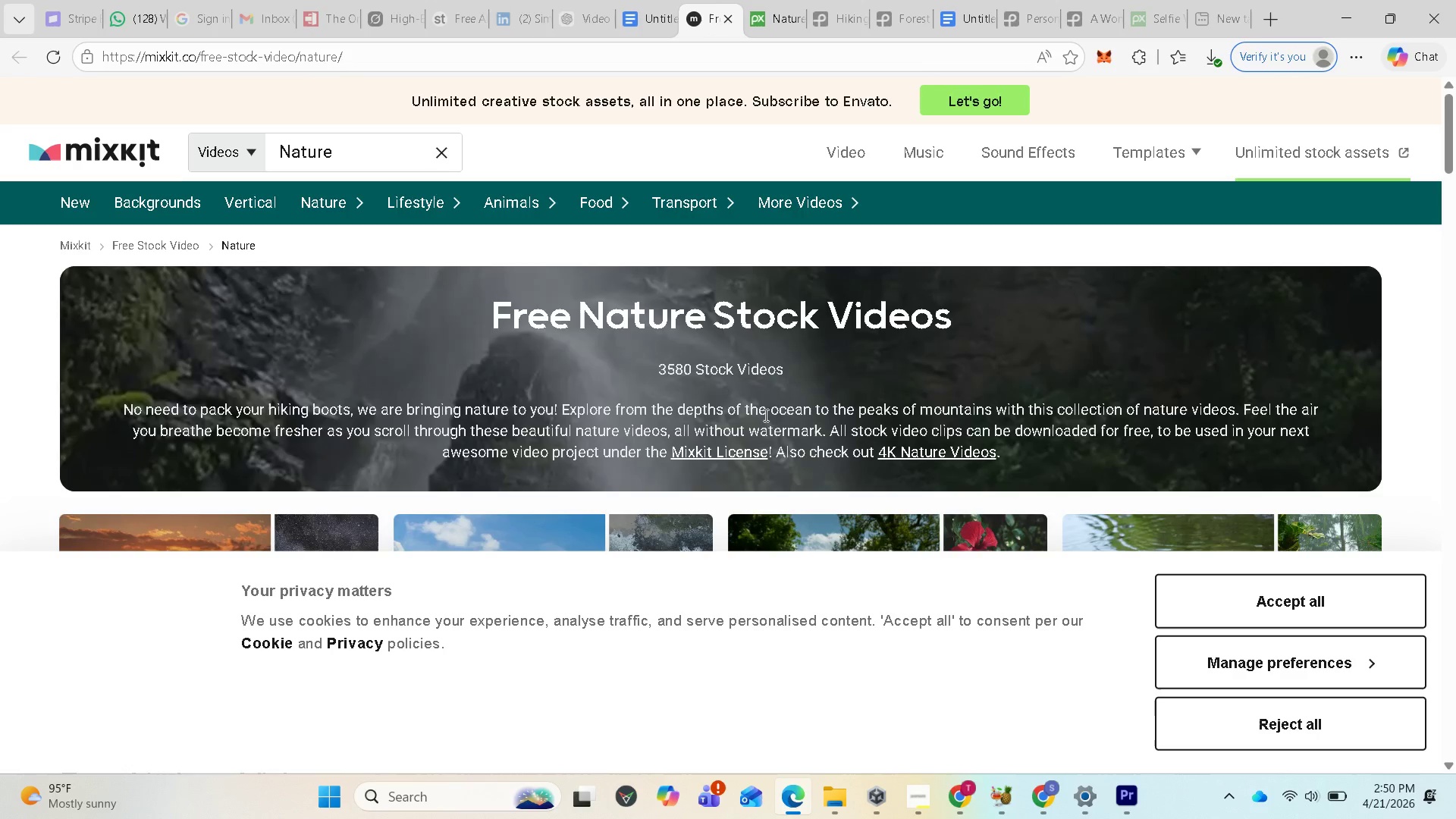 
scroll: coordinate [761, 428], scroll_direction: up, amount: 2.0
 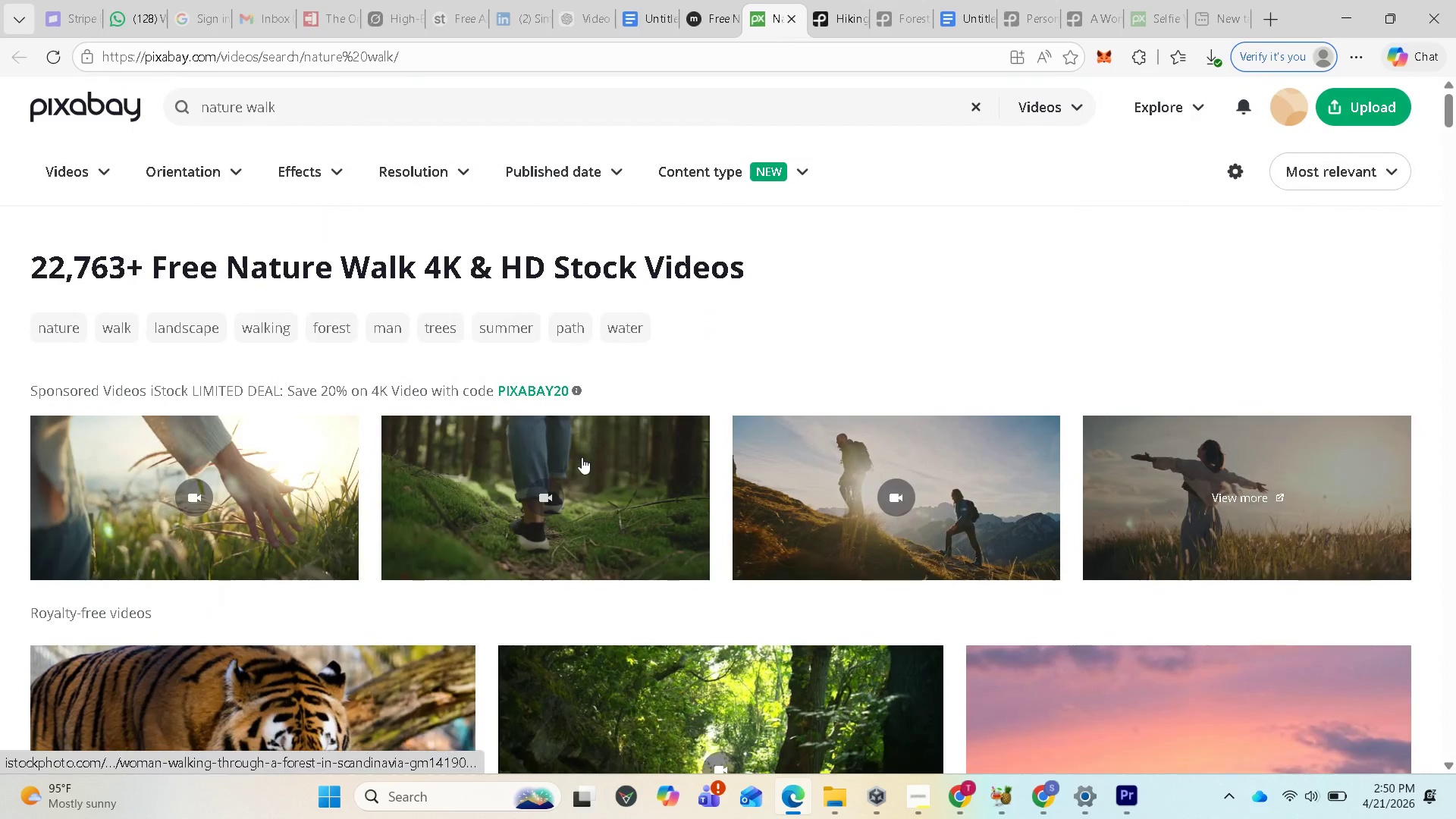 
left_click([582, 458])
 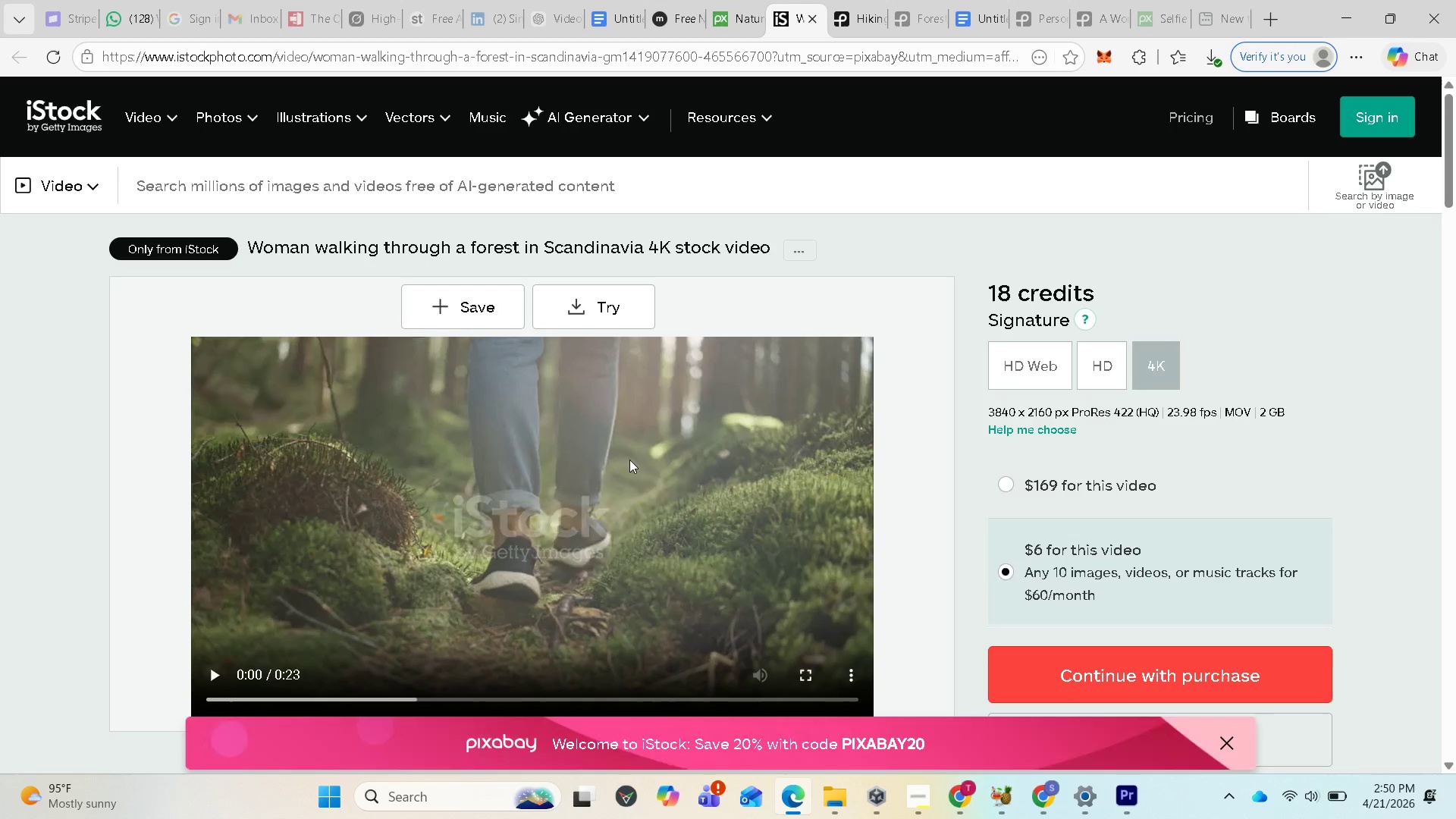 
left_click([811, 11])
 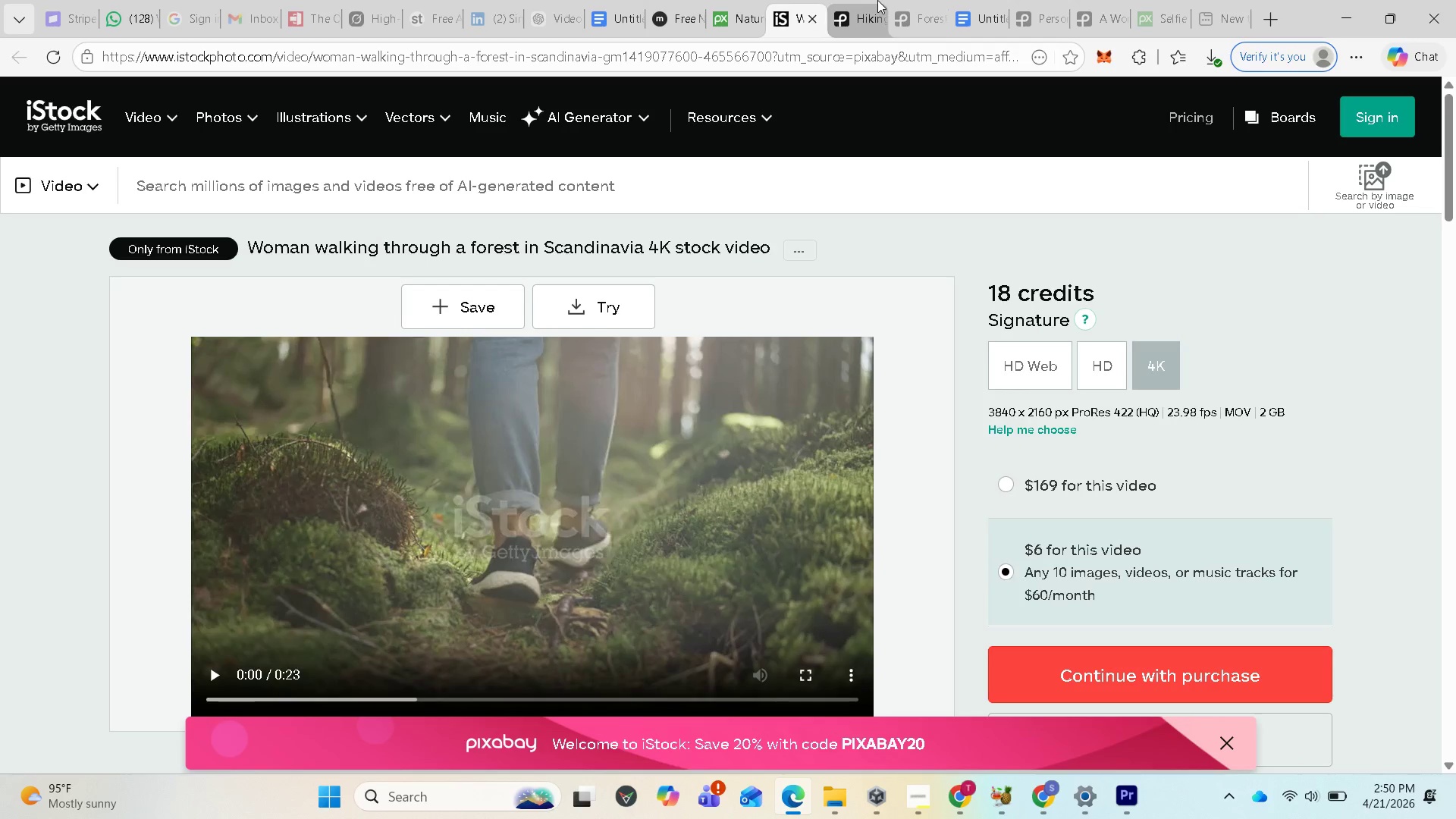 
left_click([993, 14])
 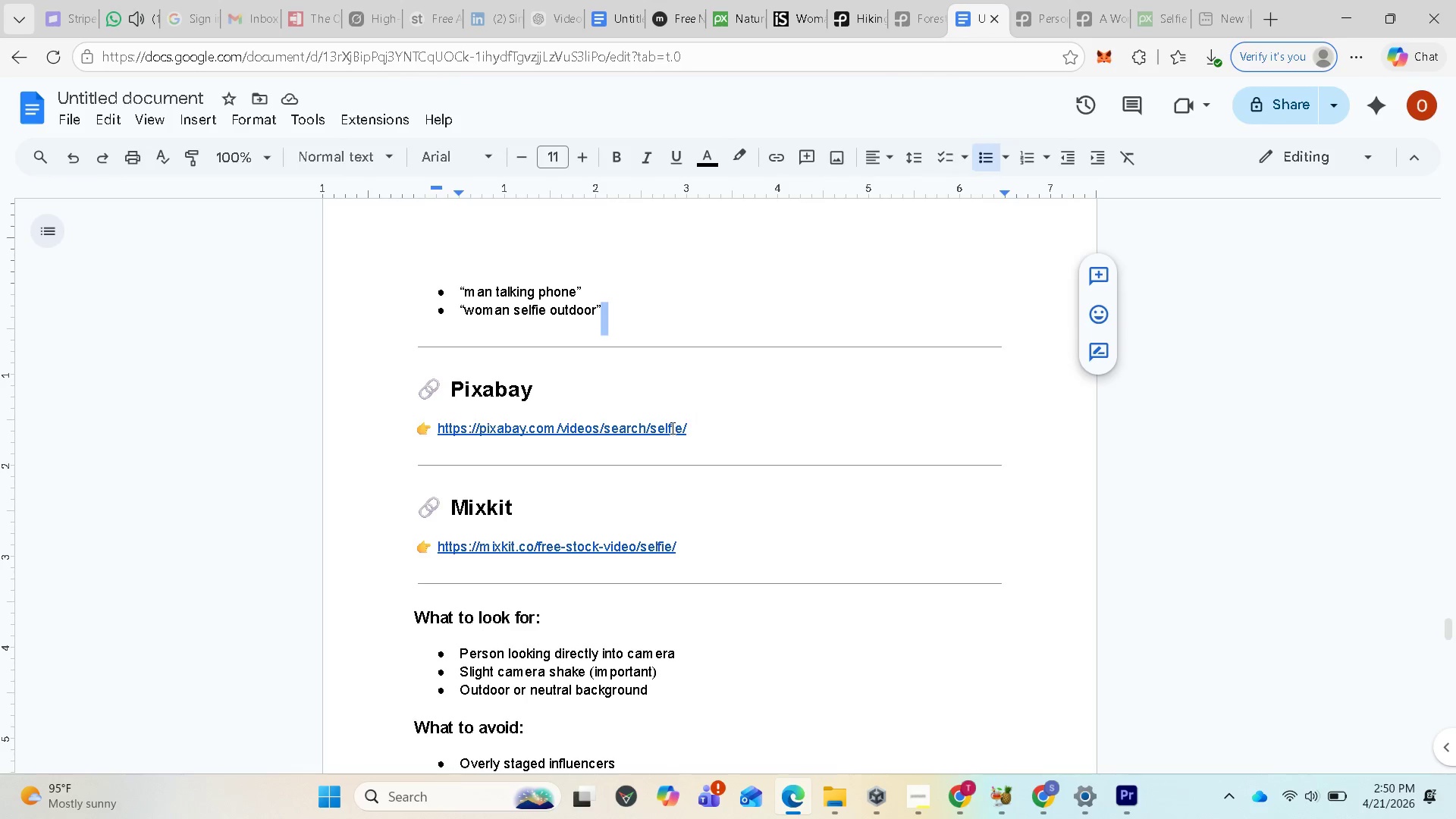 
scroll: coordinate [657, 441], scroll_direction: down, amount: 2.0
 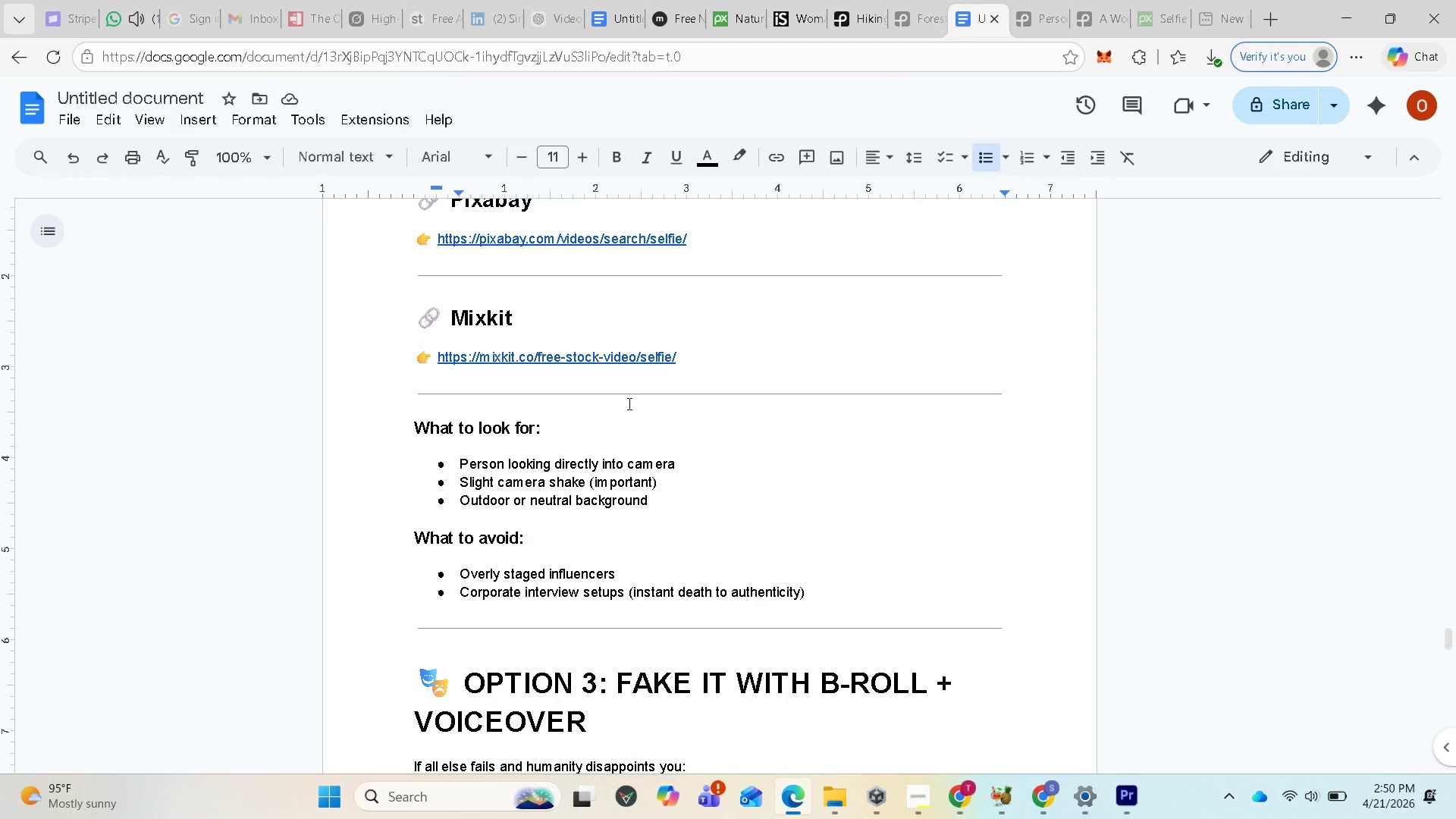 
scroll: coordinate [598, 447], scroll_direction: up, amount: 4.0
 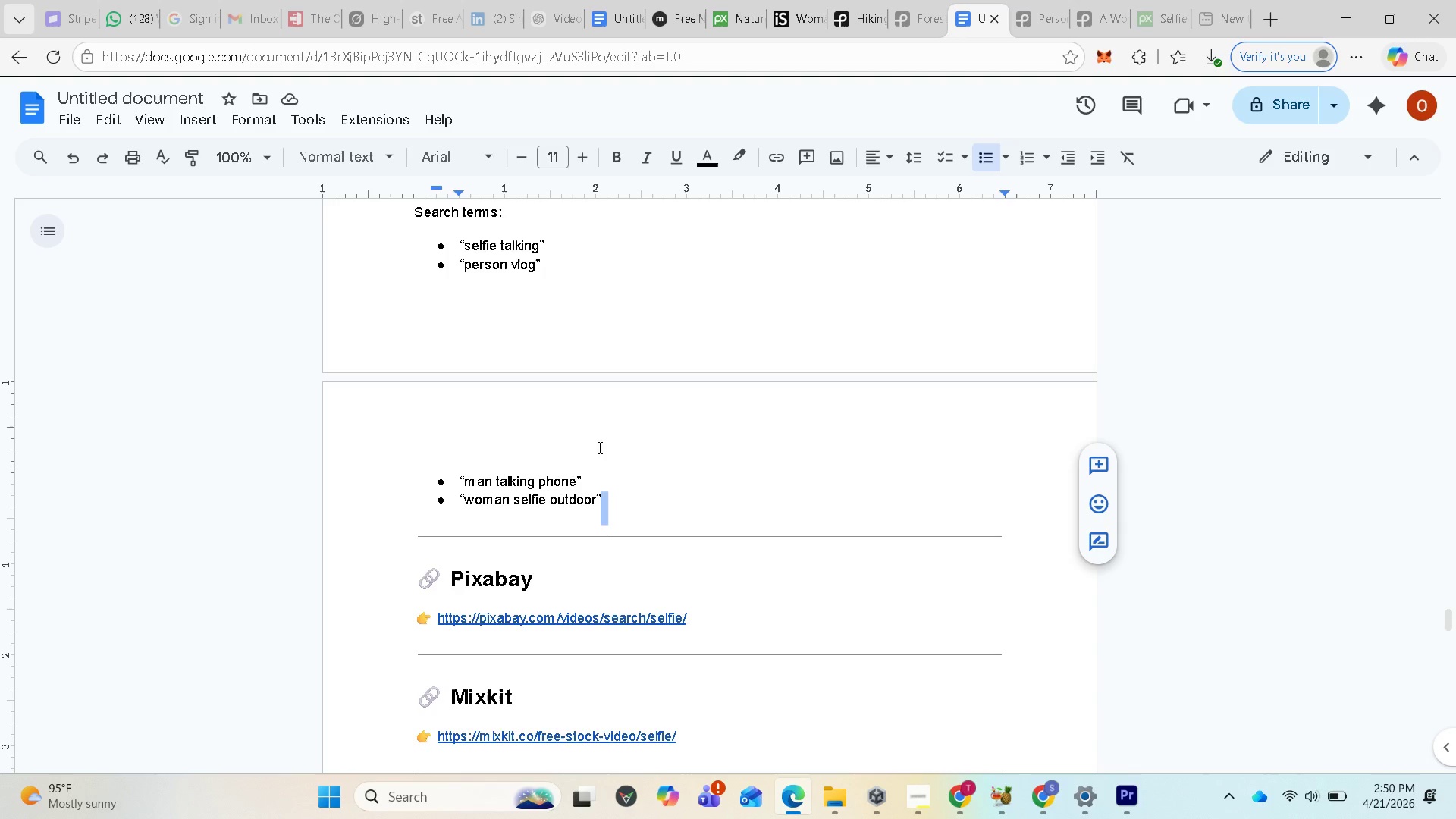 
scroll: coordinate [534, 525], scroll_direction: down, amount: 14.0
 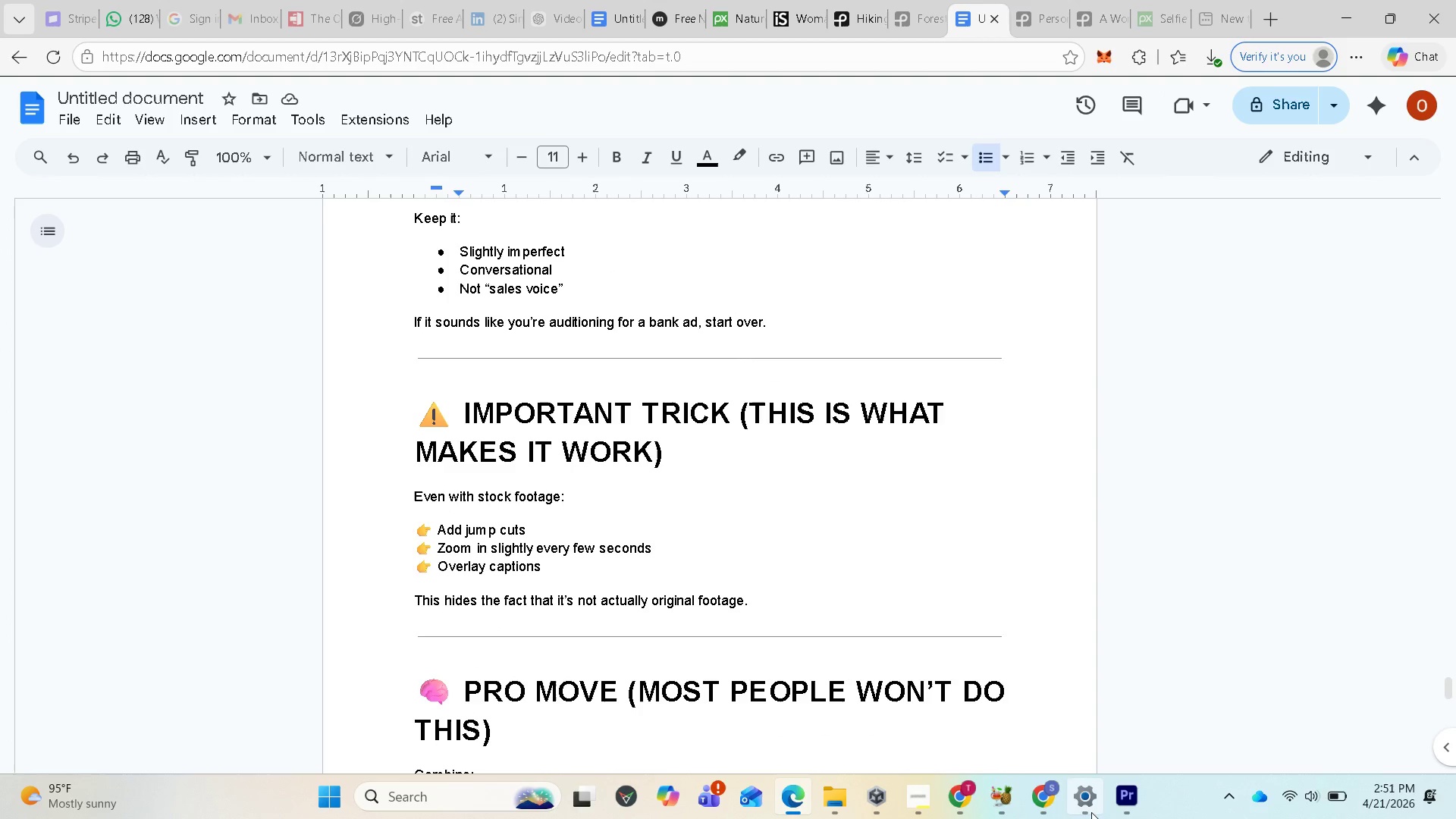 
wait(7.91)
 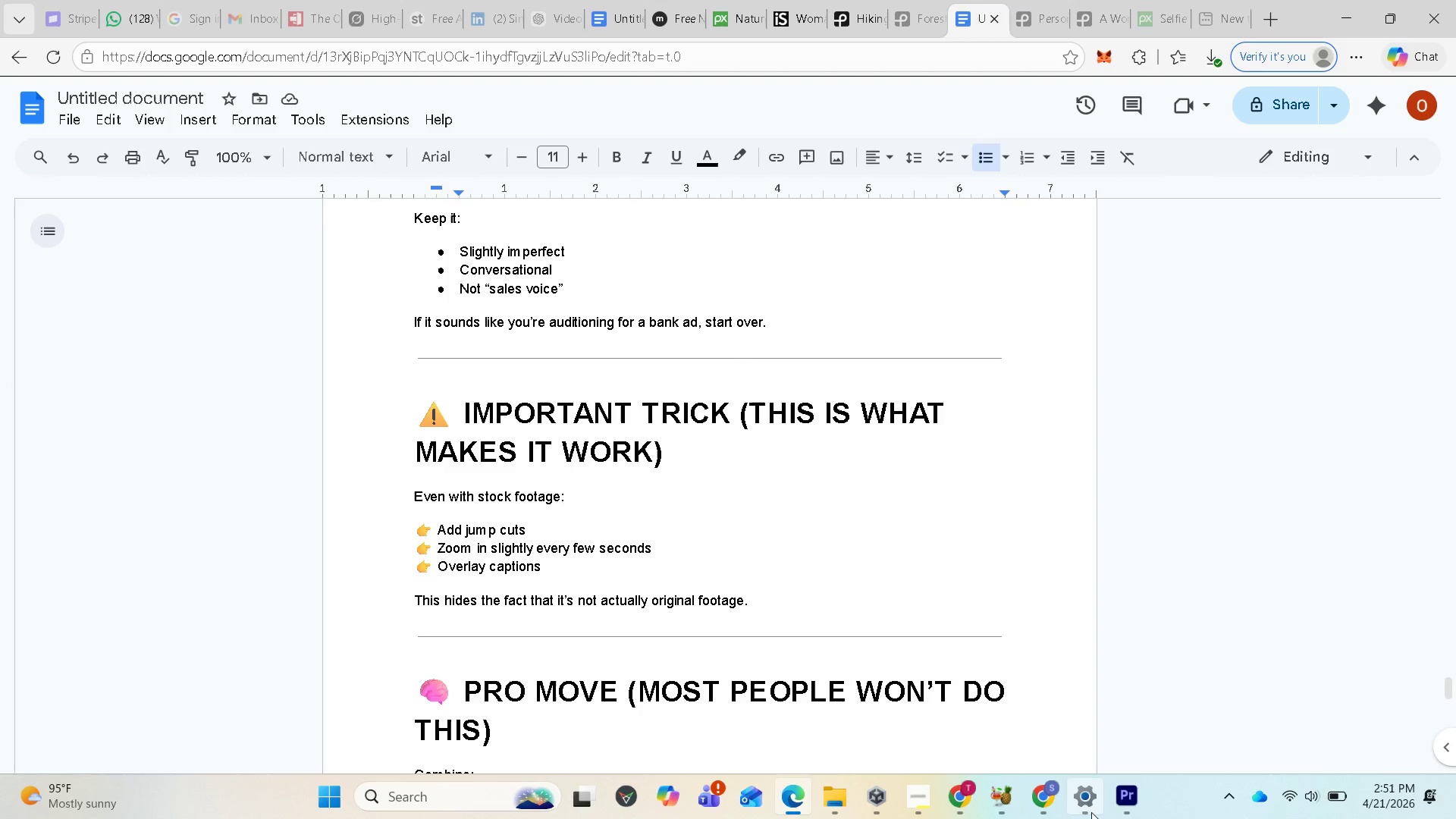 
left_click([836, 796])
 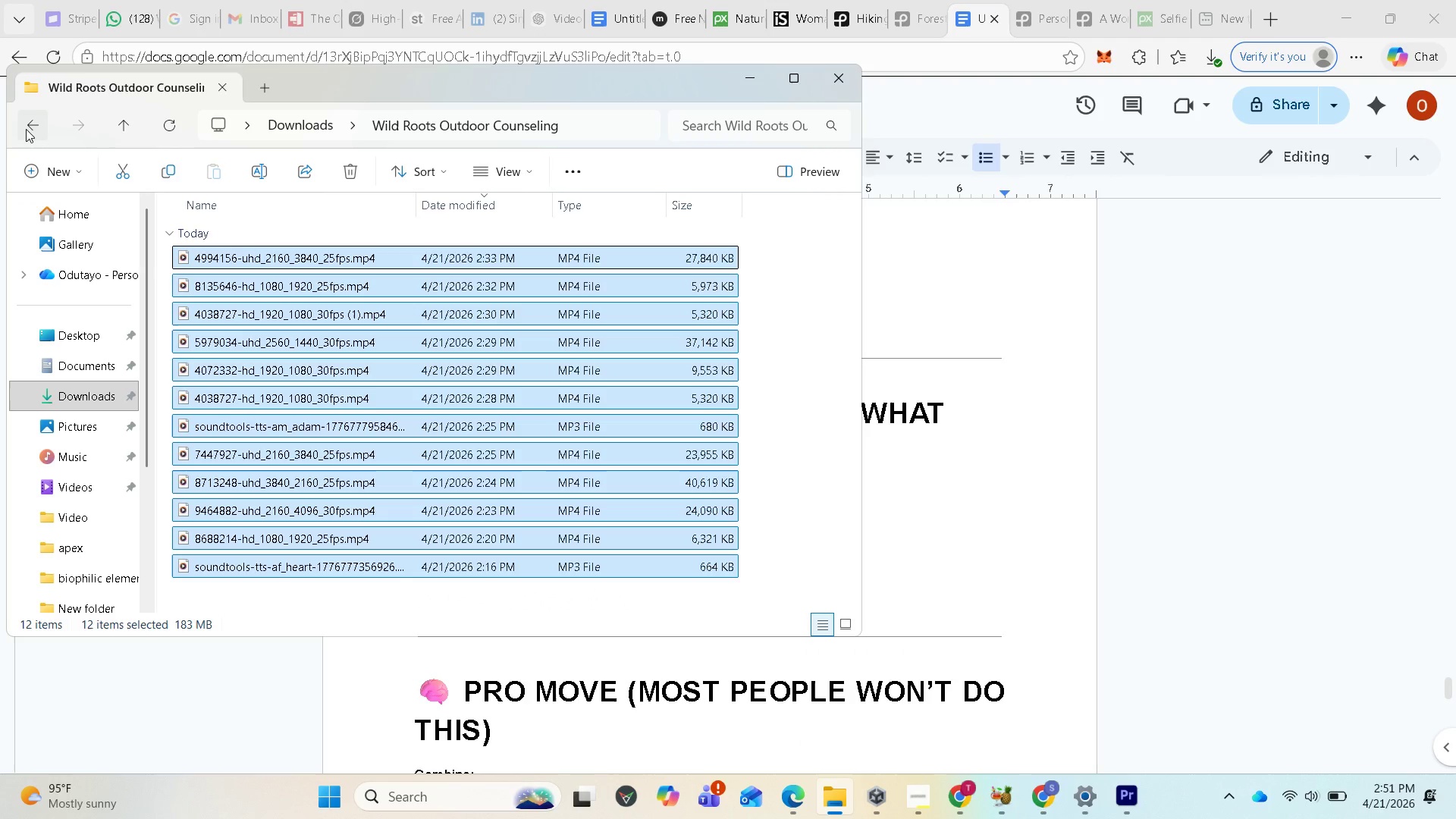 
scroll: coordinate [342, 262], scroll_direction: up, amount: 1.0
 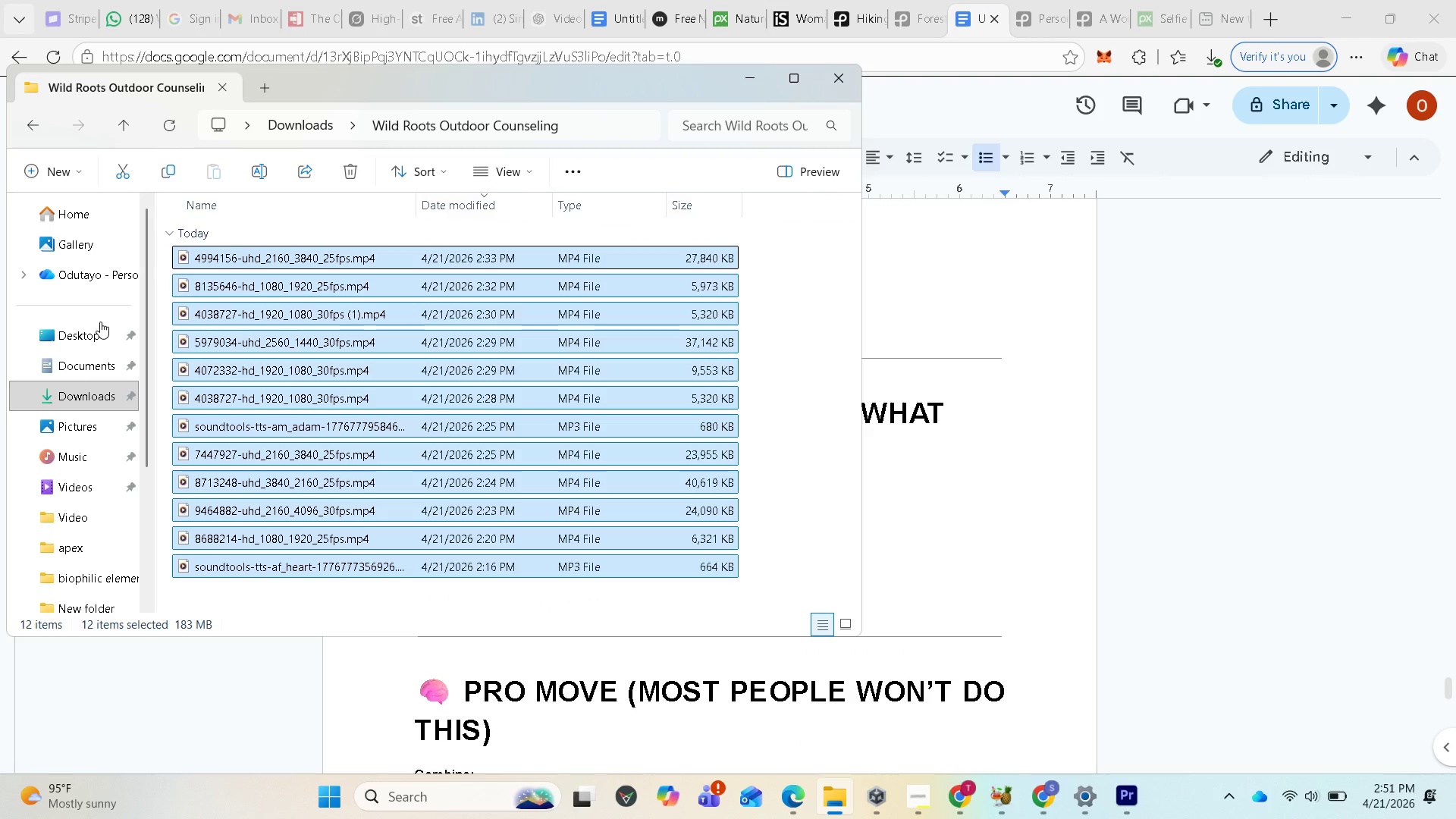 
left_click([76, 386])
 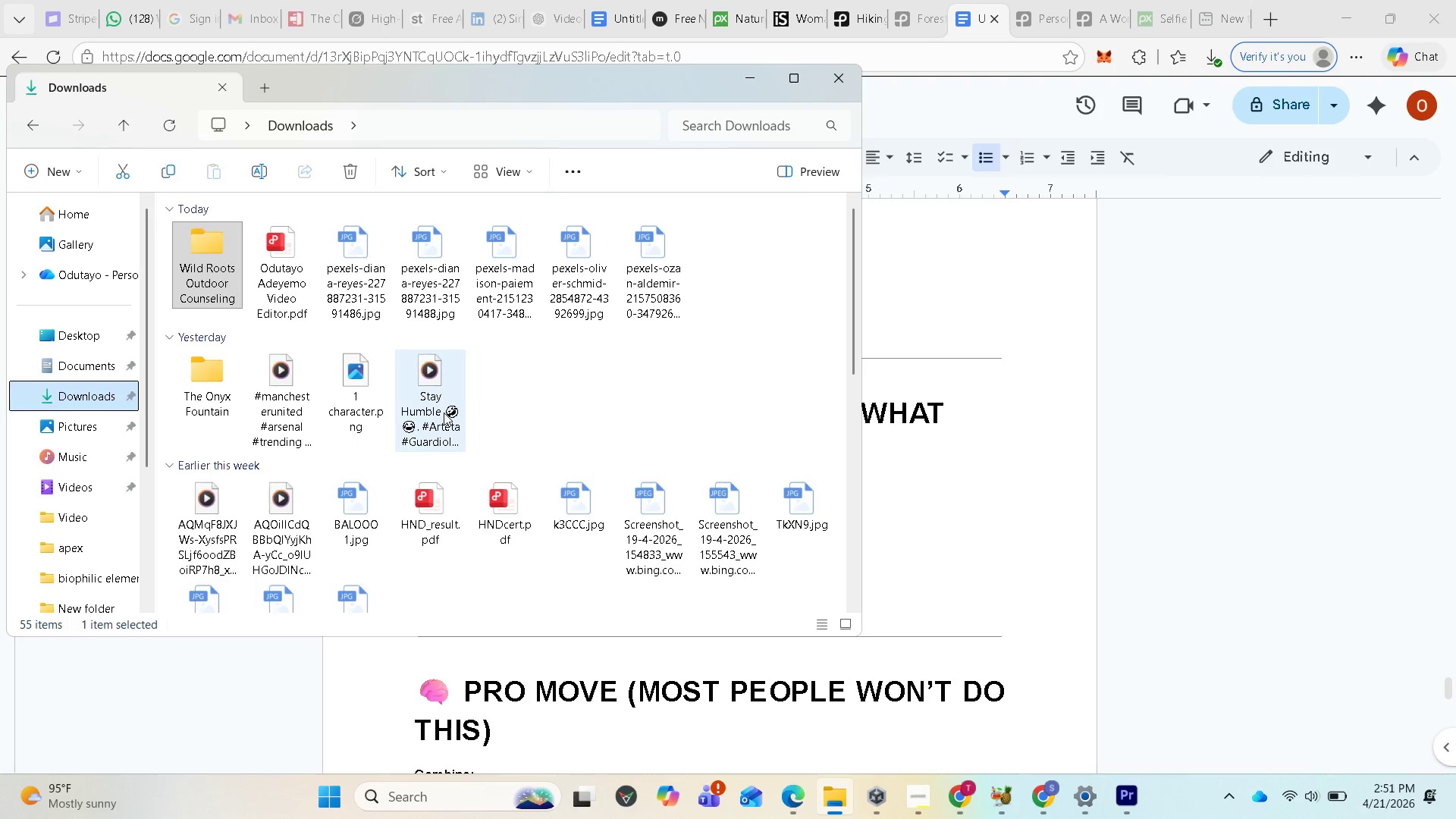 
wait(8.08)
 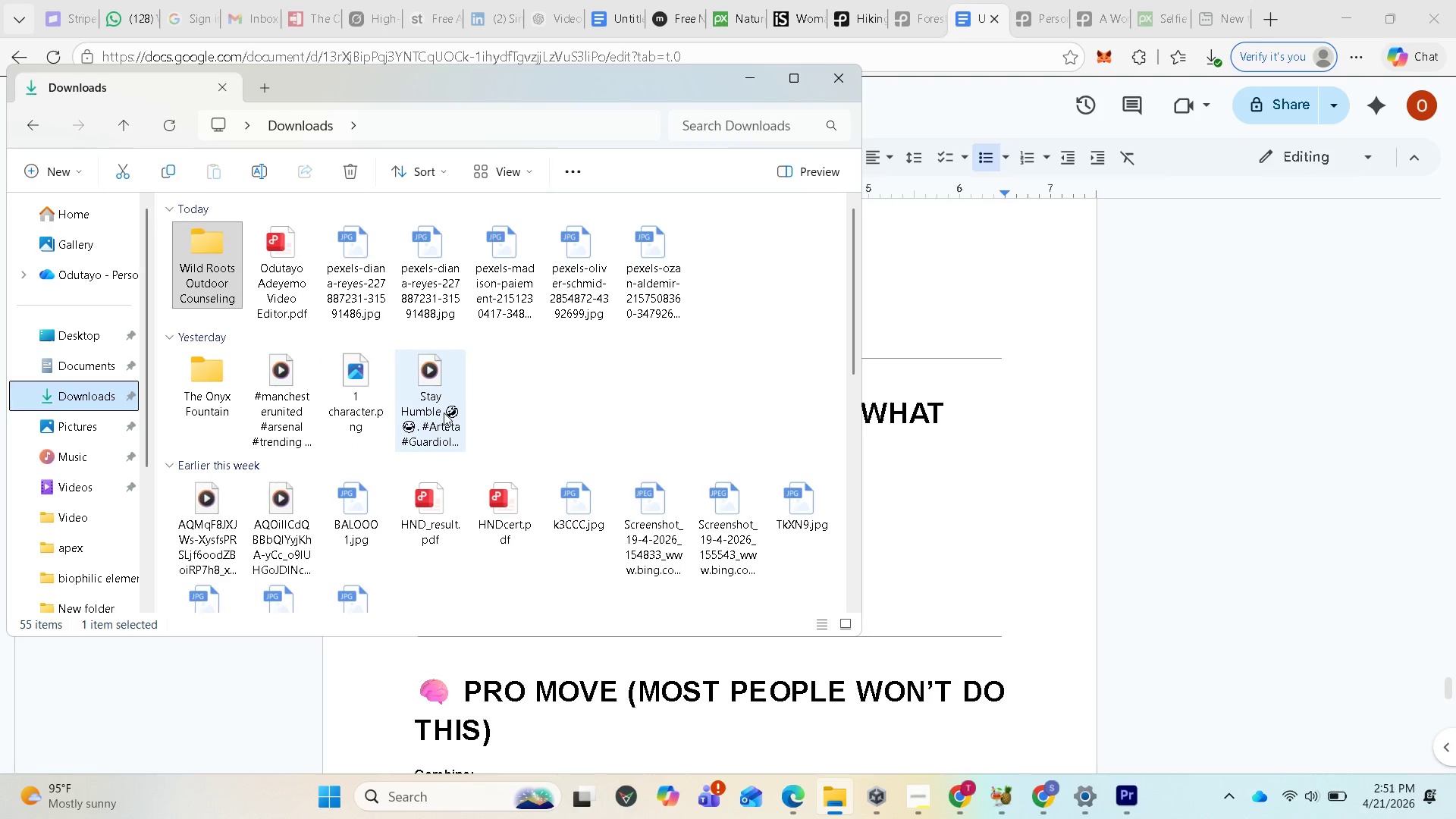 
mouse_move([1116, 769])
 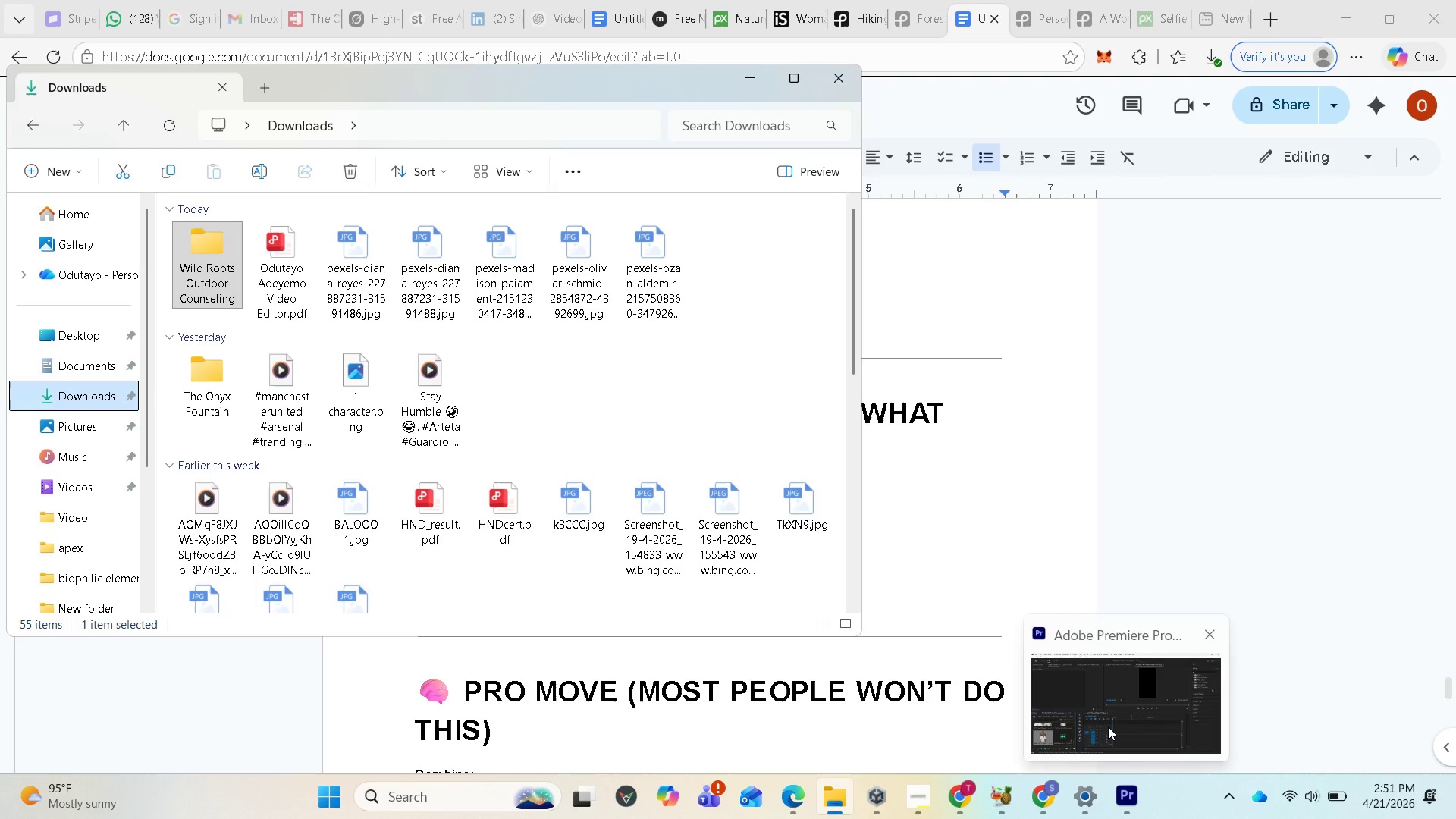 
left_click([1108, 726])
 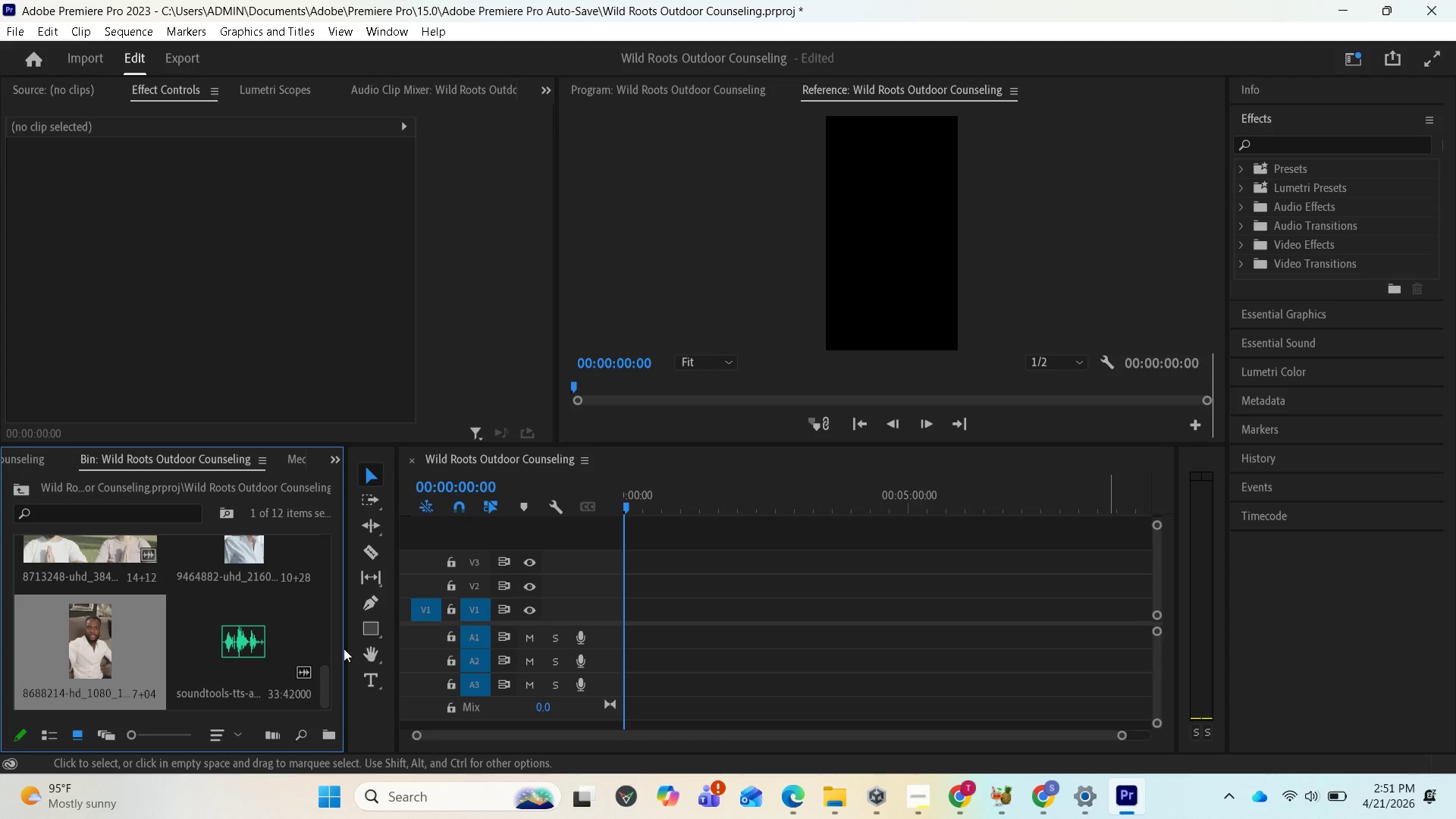 
scroll: coordinate [210, 616], scroll_direction: up, amount: 8.0
 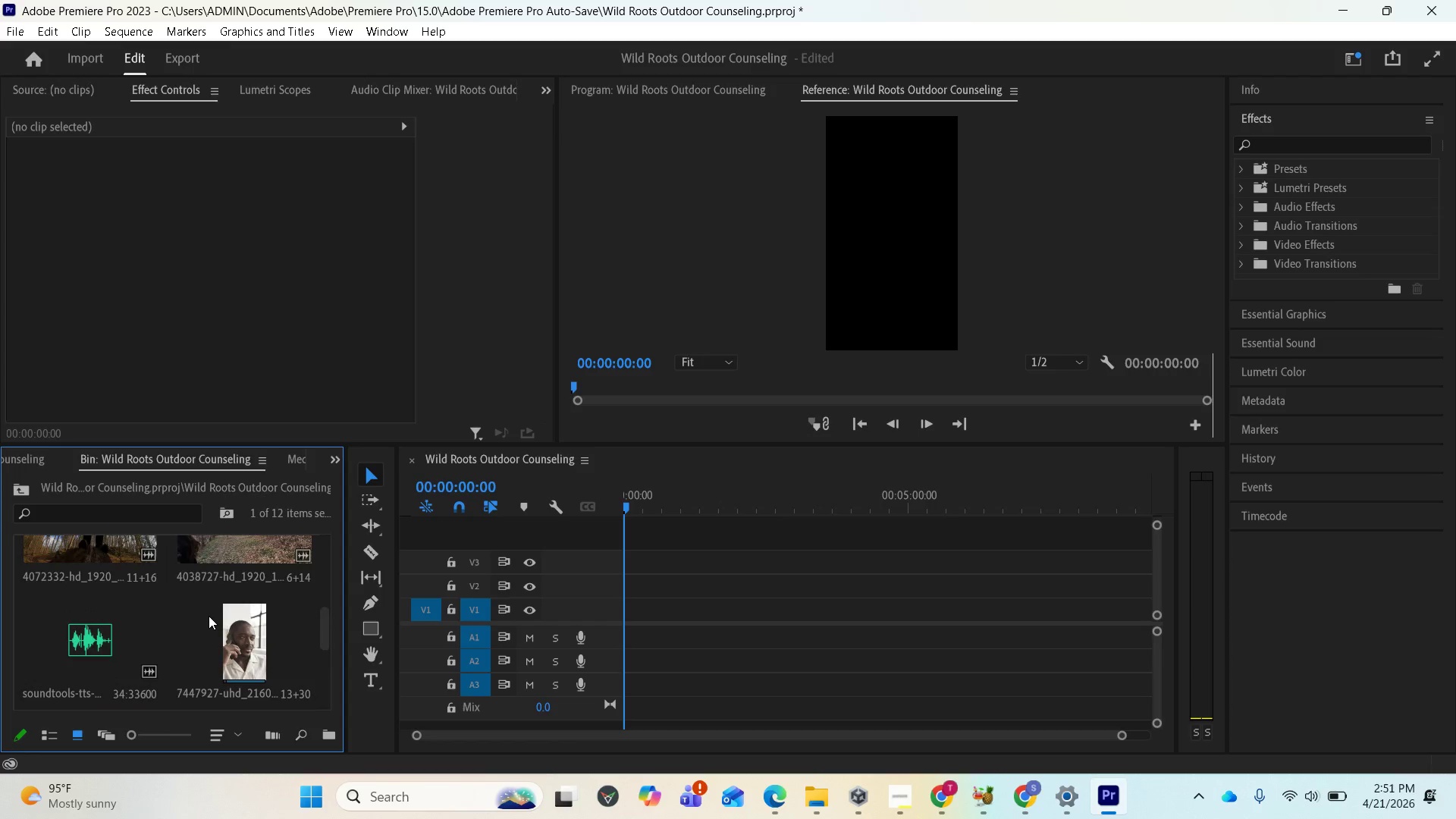 
scroll: coordinate [203, 620], scroll_direction: down, amount: 1.0
 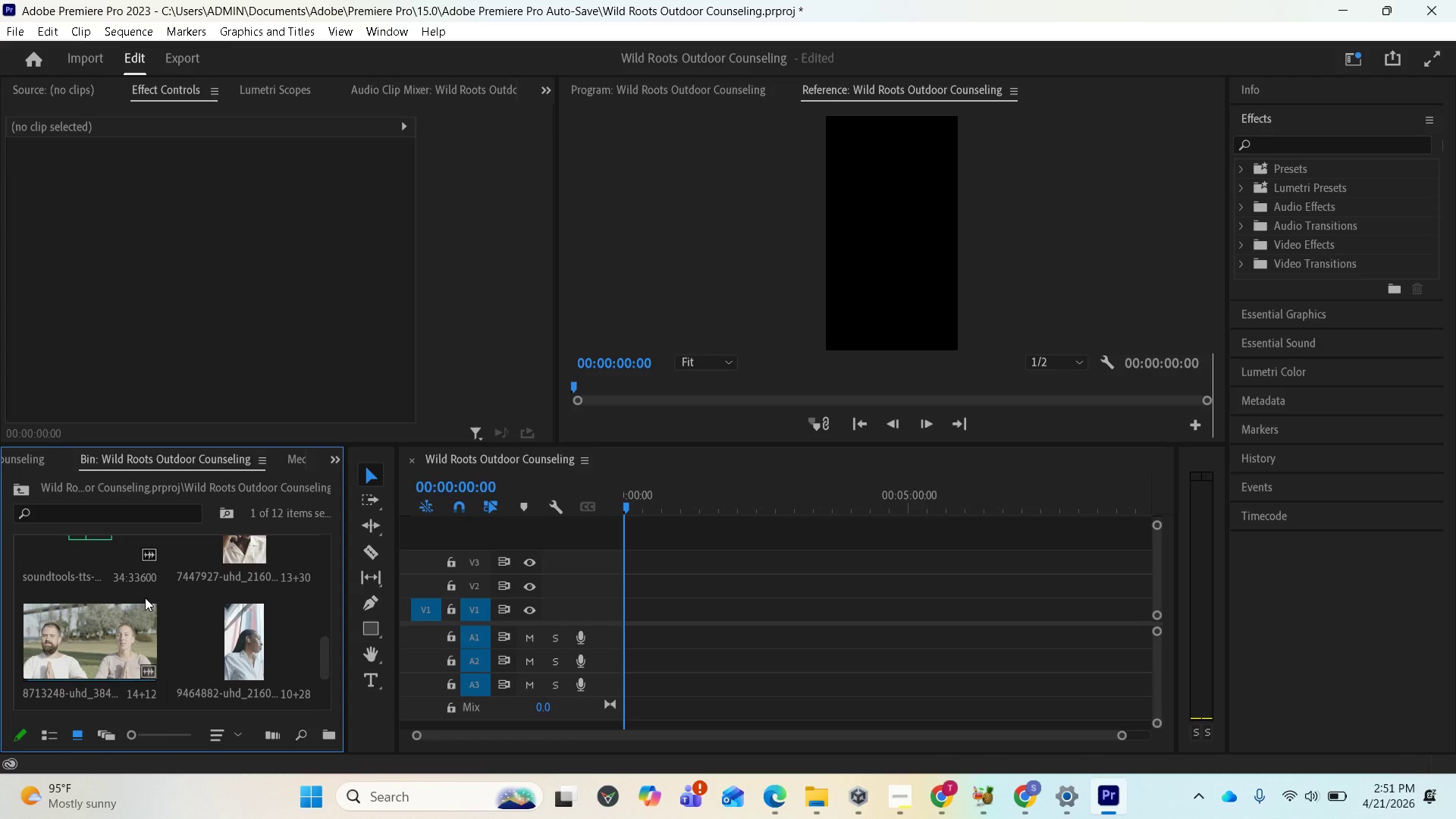 
scroll: coordinate [145, 598], scroll_direction: up, amount: 2.0
 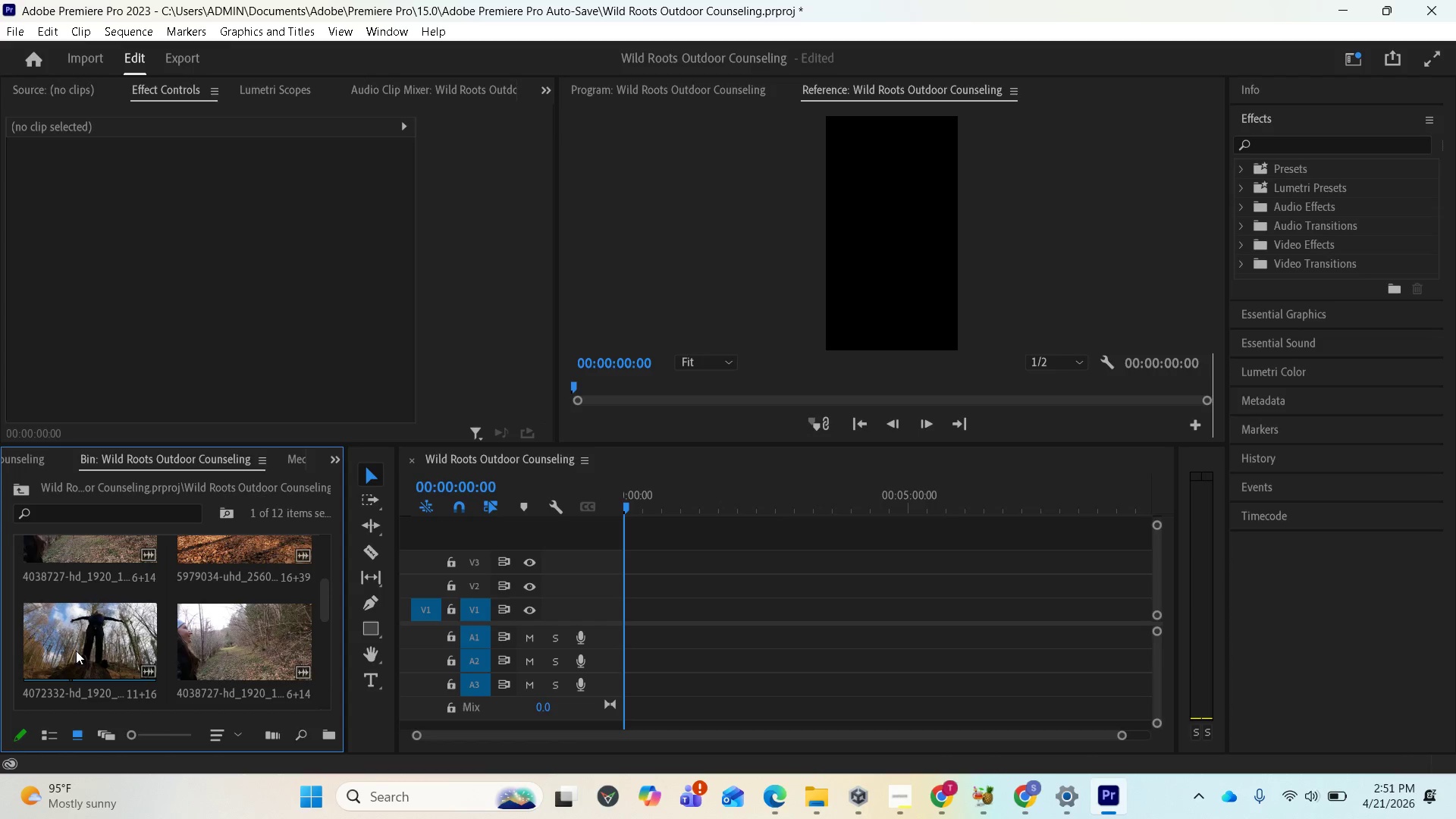 
scroll: coordinate [118, 630], scroll_direction: down, amount: 3.0
 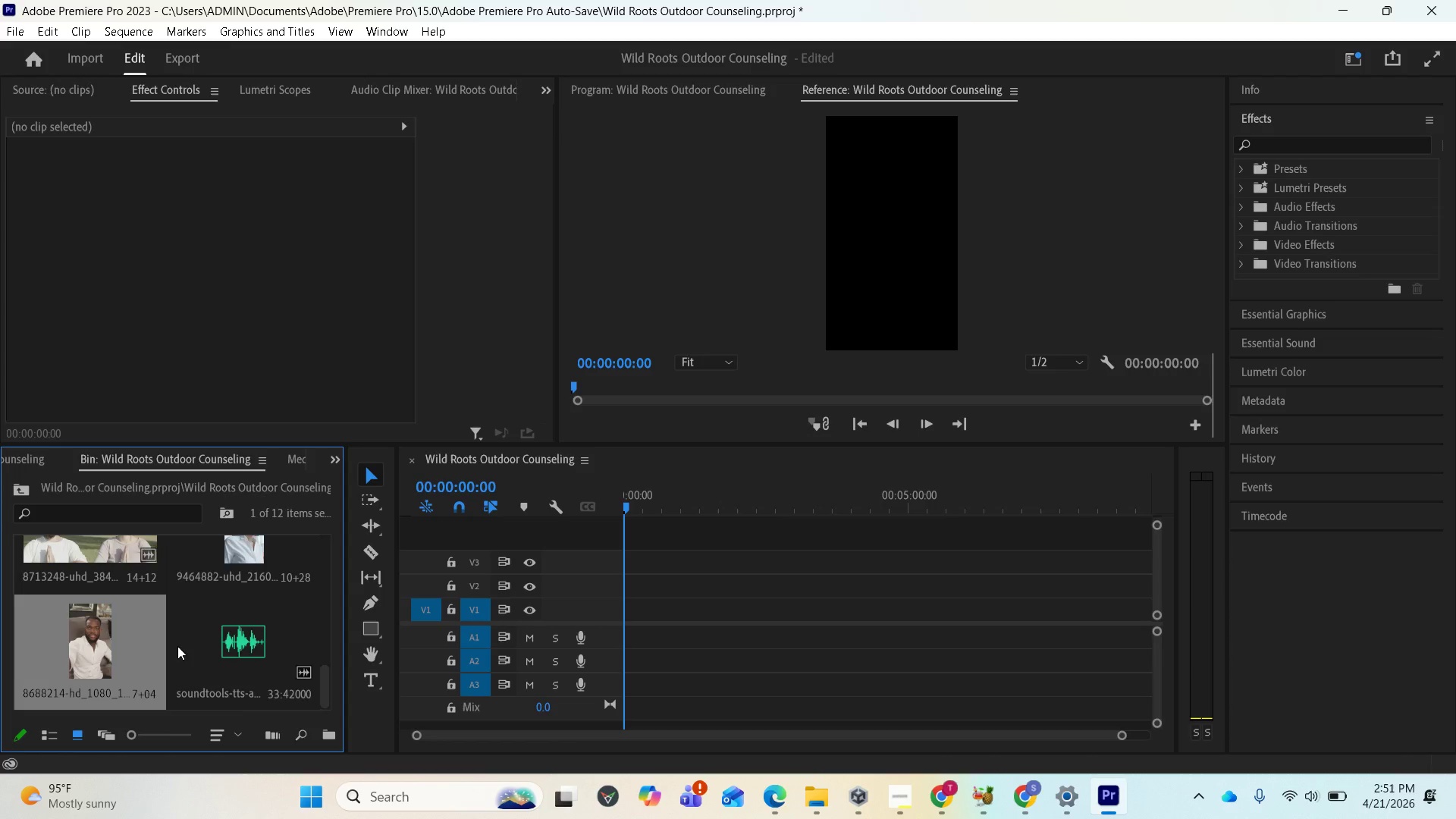 
left_click_drag(start_coordinate=[177, 646], to_coordinate=[609, 657])
 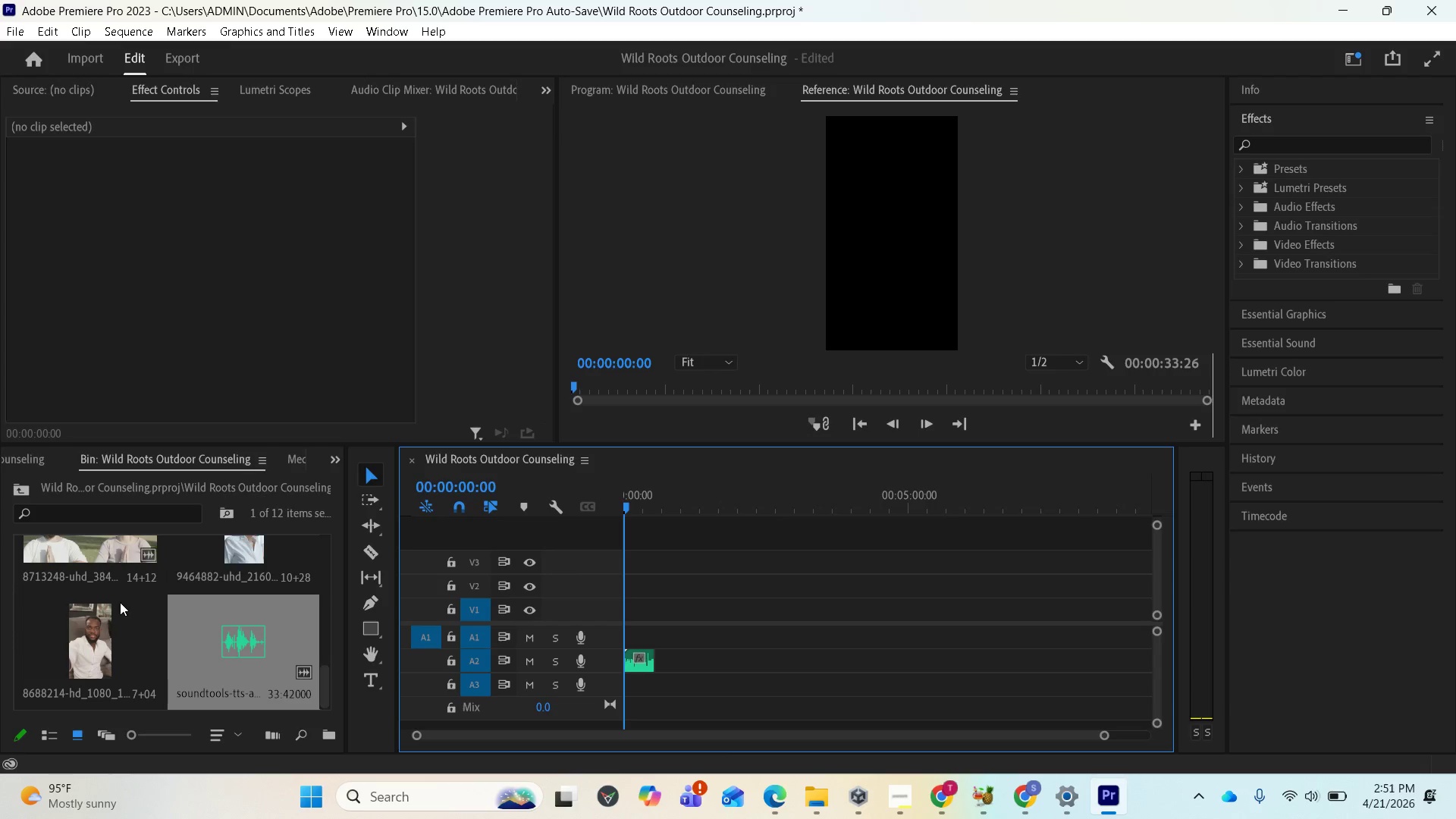 
scroll: coordinate [149, 603], scroll_direction: up, amount: 3.0
 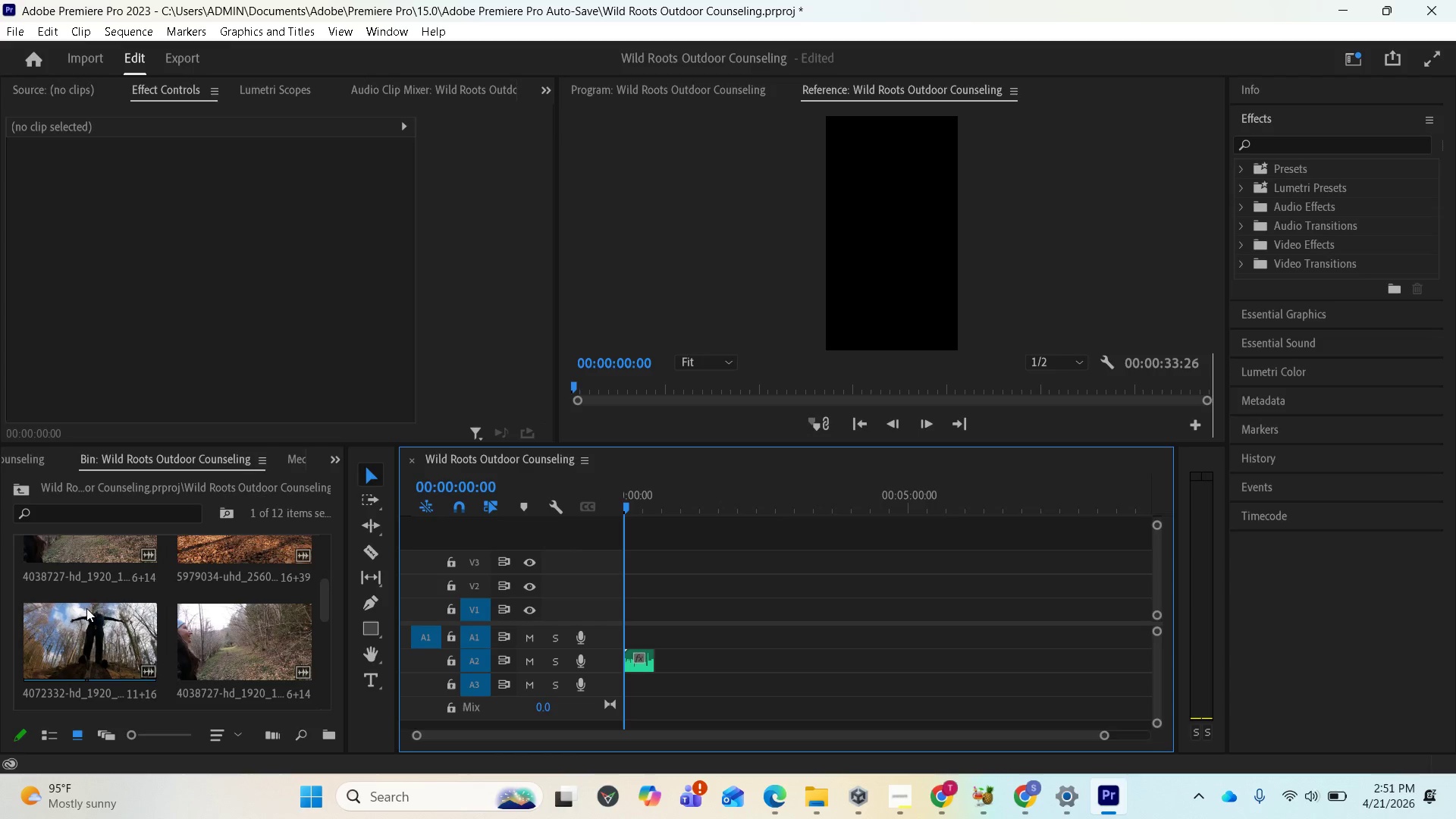 
scroll: coordinate [87, 612], scroll_direction: down, amount: 2.0
 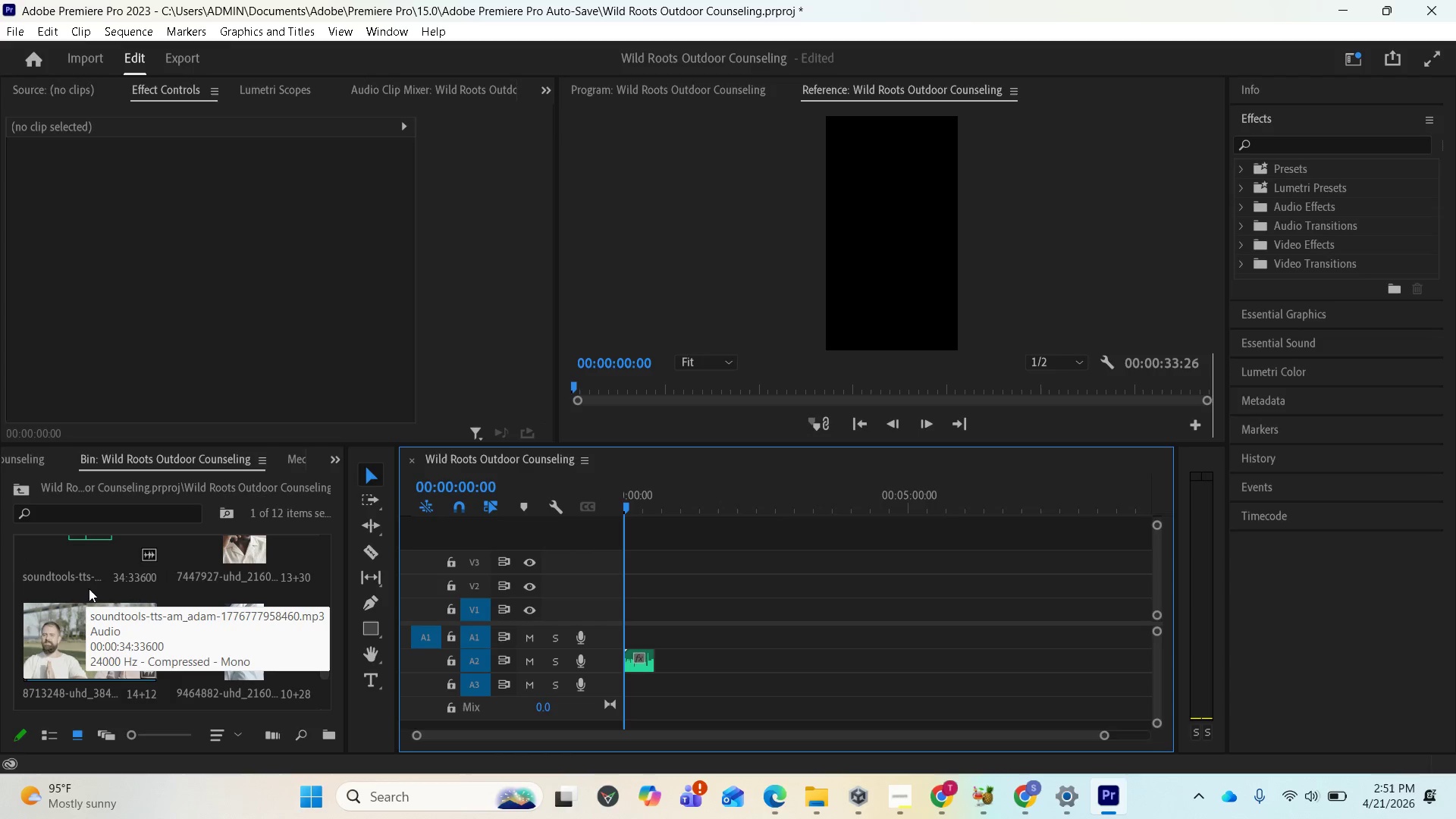 
scroll: coordinate [89, 578], scroll_direction: up, amount: 1.0
 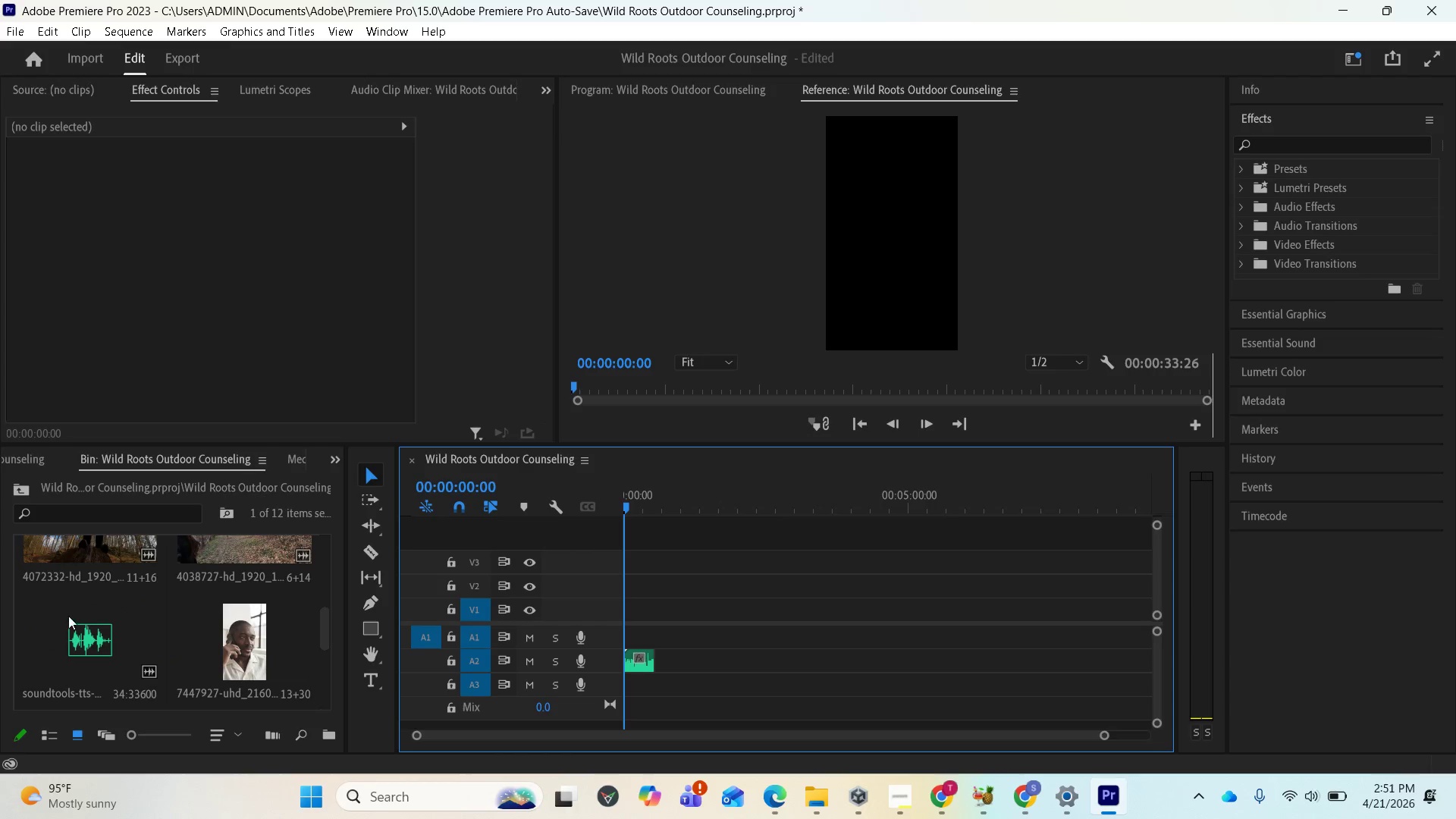 
left_click_drag(start_coordinate=[66, 620], to_coordinate=[627, 645])
 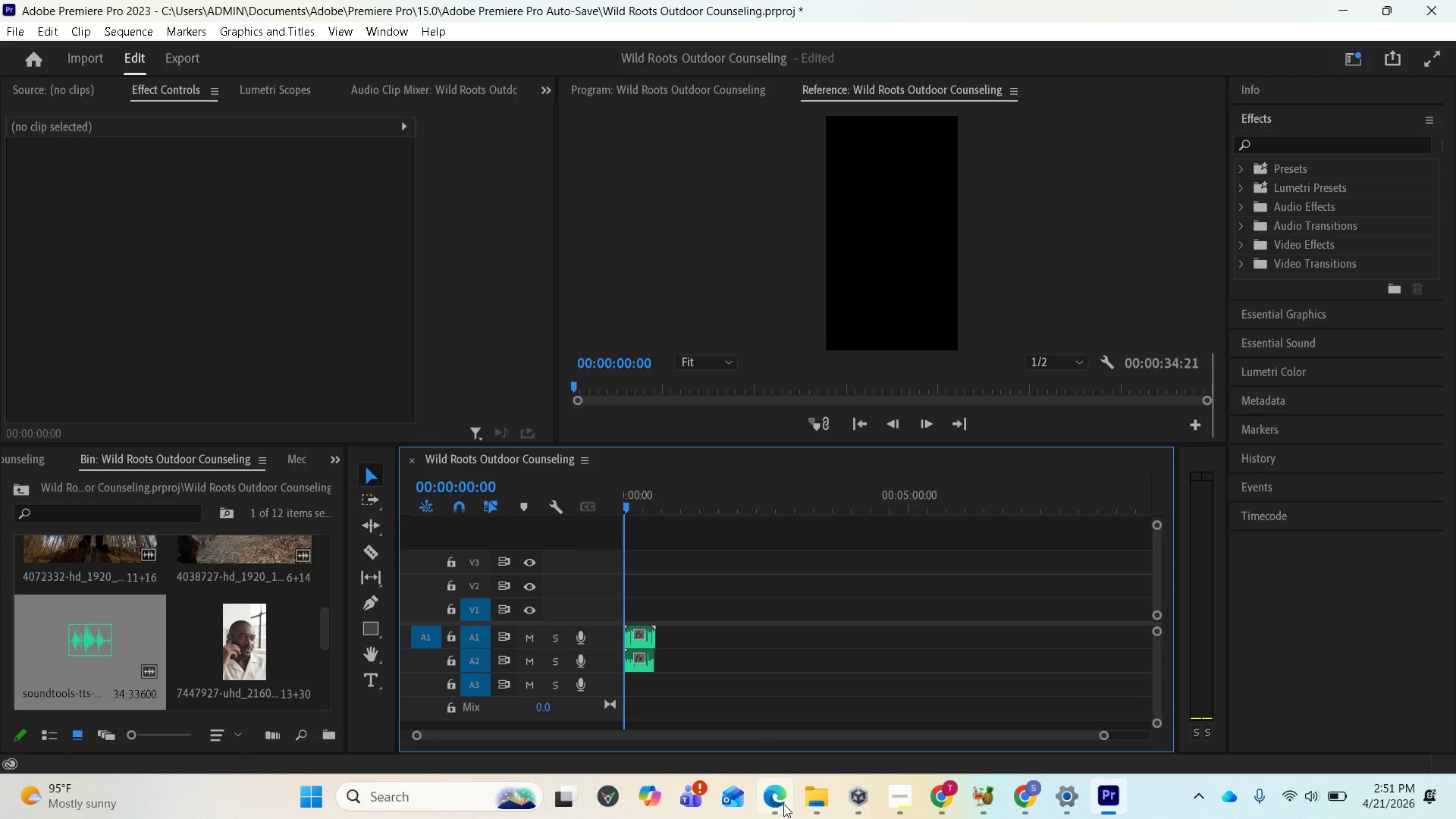 
left_click([783, 804])
 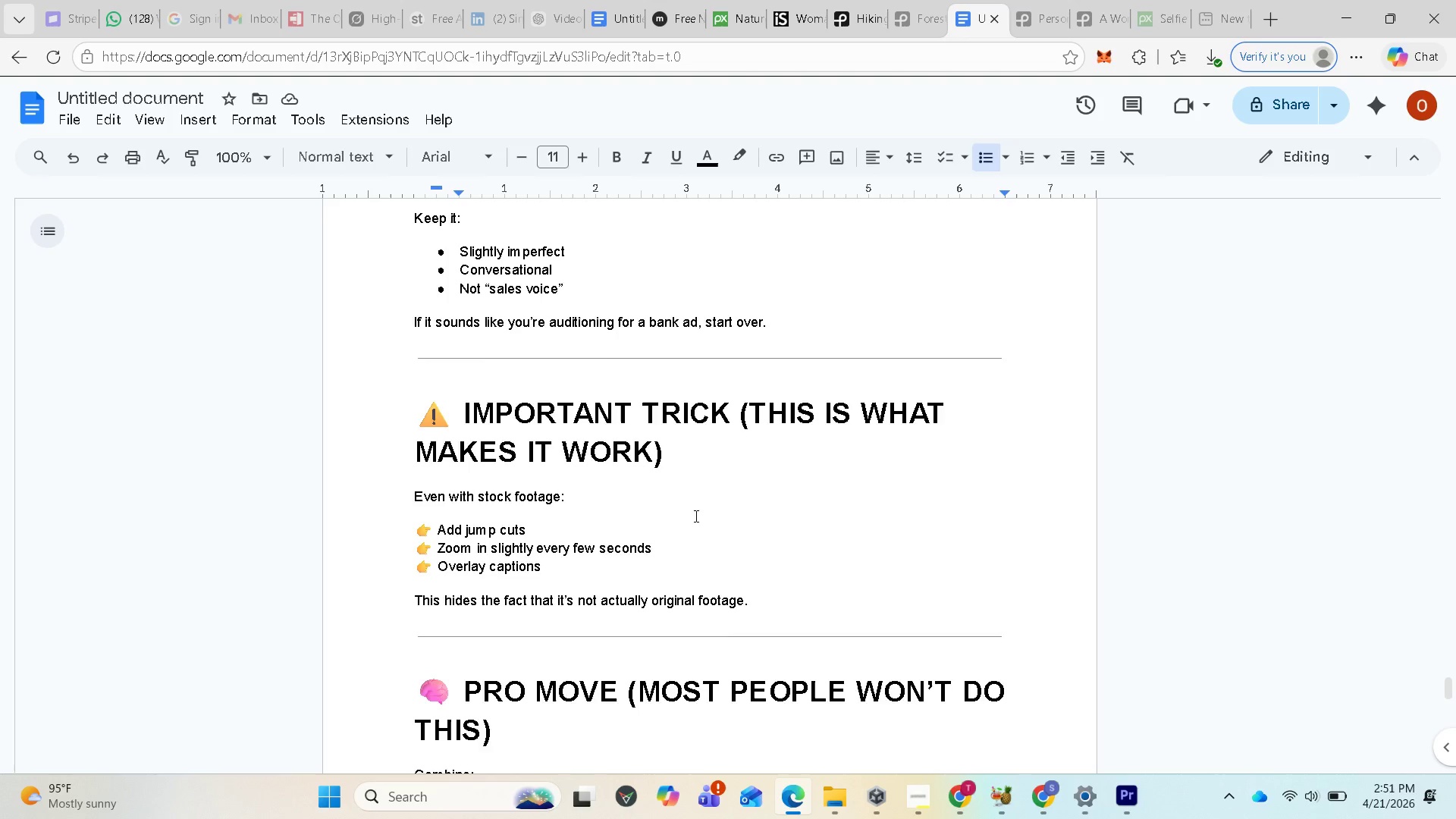 
scroll: coordinate [691, 516], scroll_direction: down, amount: 2.0
 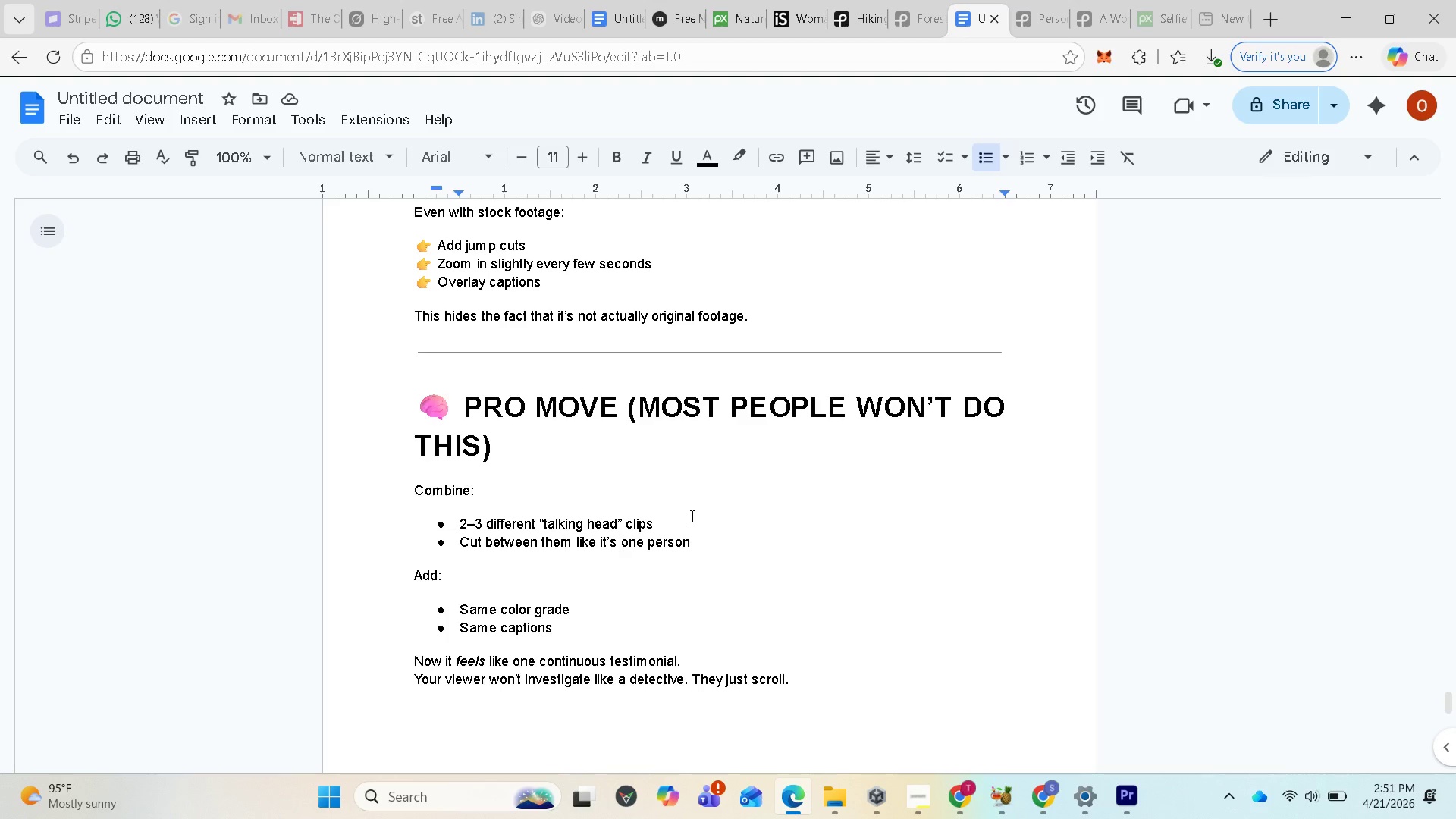 
scroll: coordinate [707, 504], scroll_direction: up, amount: 77.0
 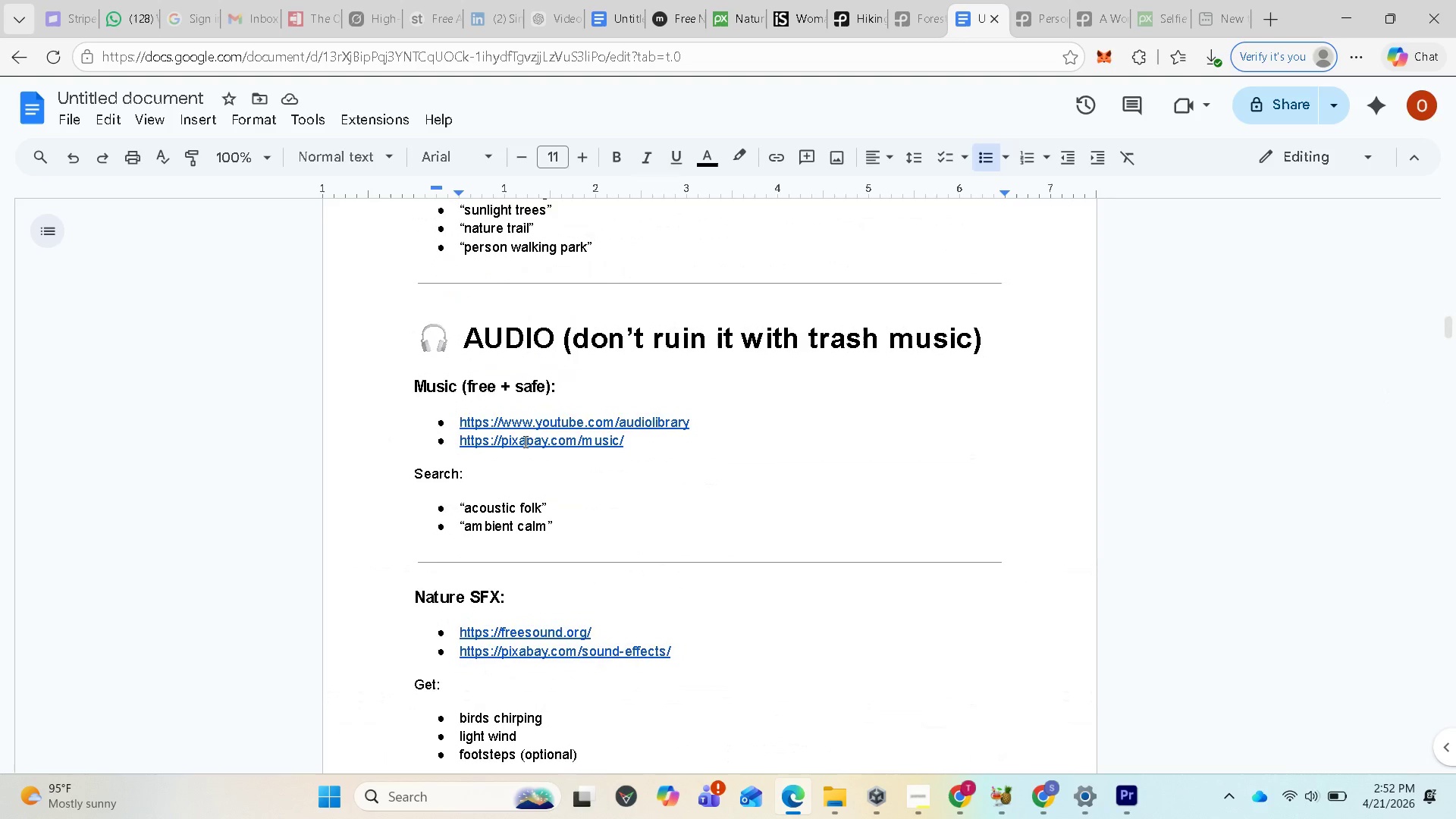 
left_click([525, 425])
 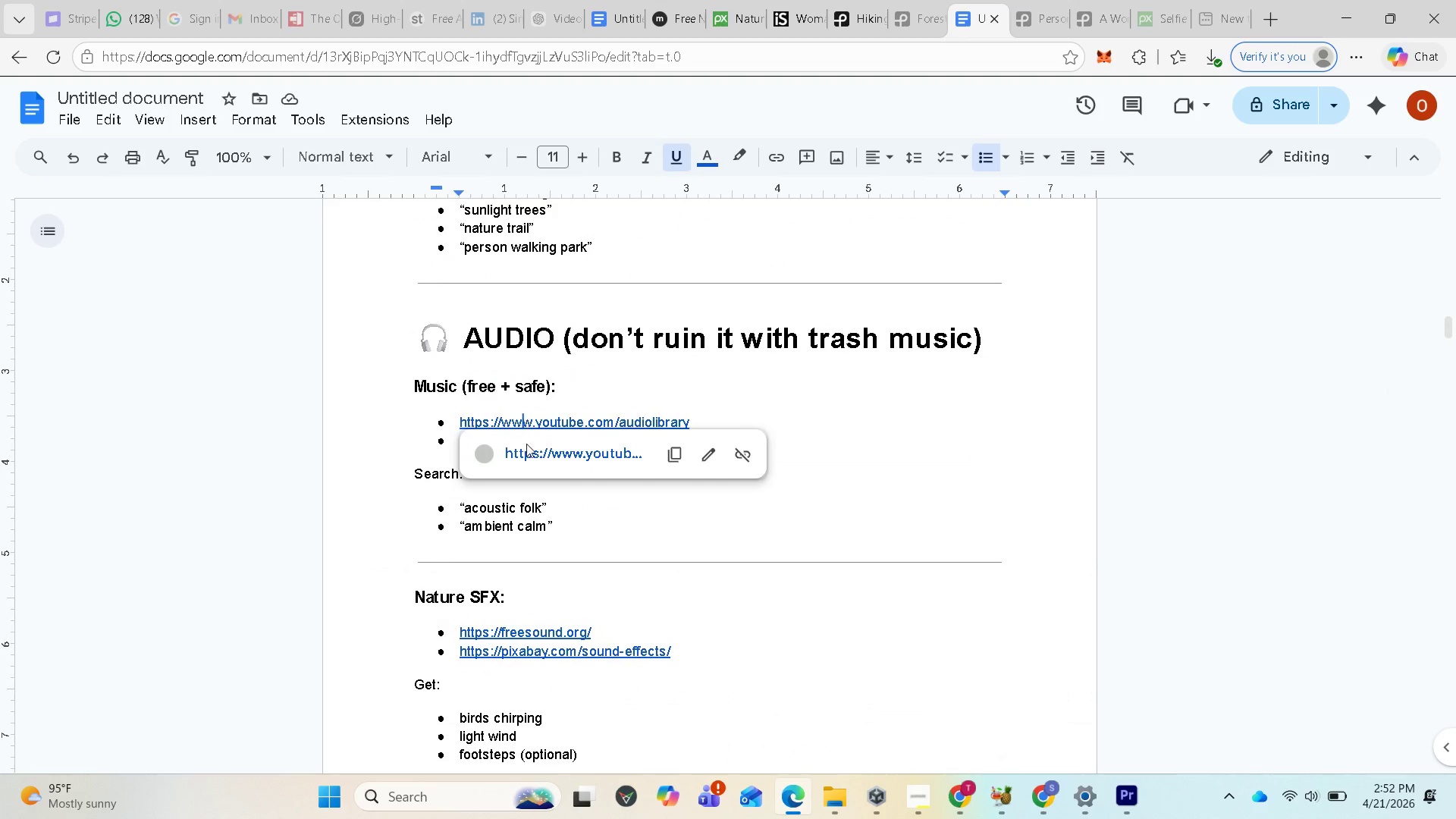 
mouse_move([535, 468])
 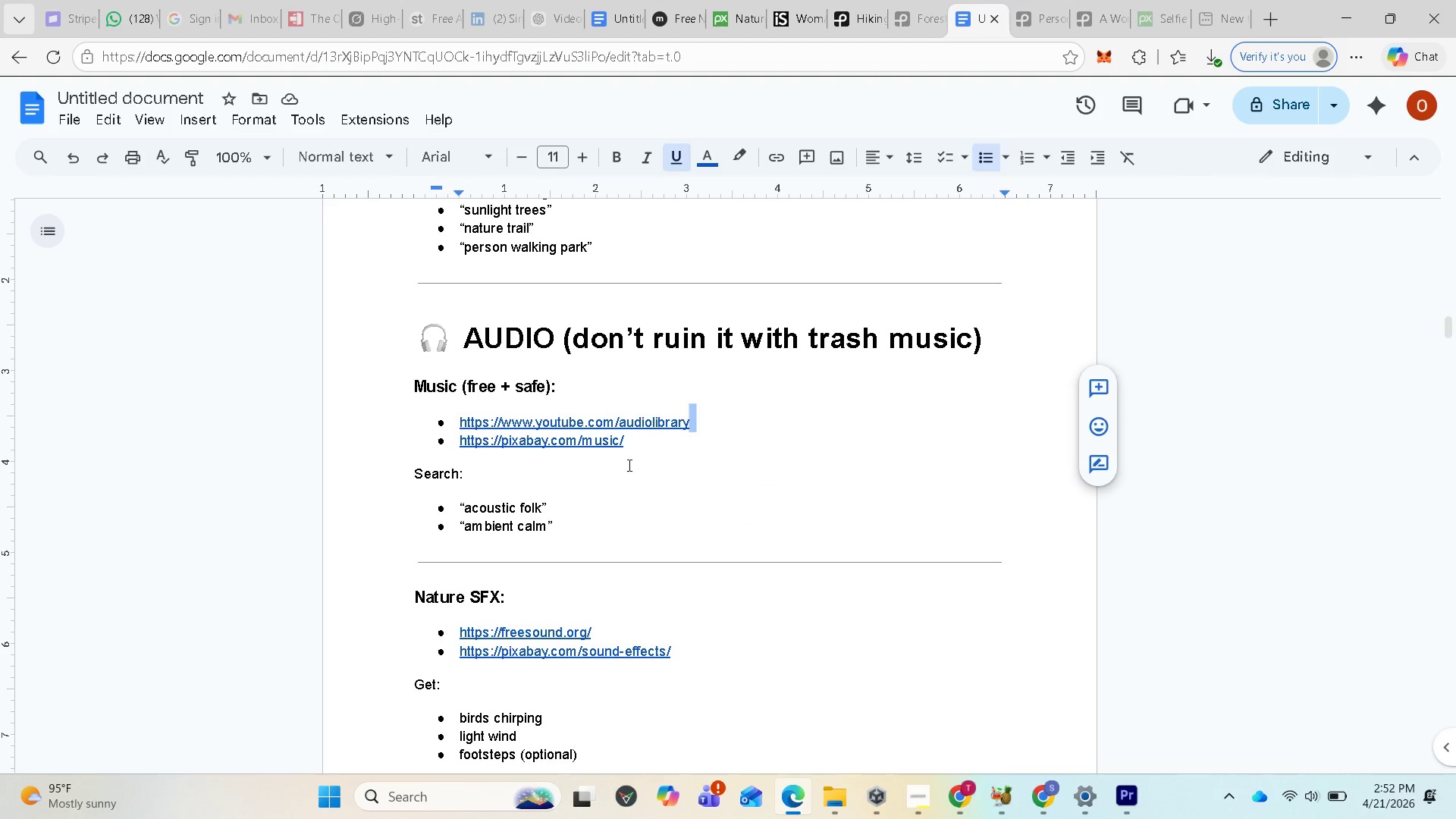 
left_click([588, 446])
 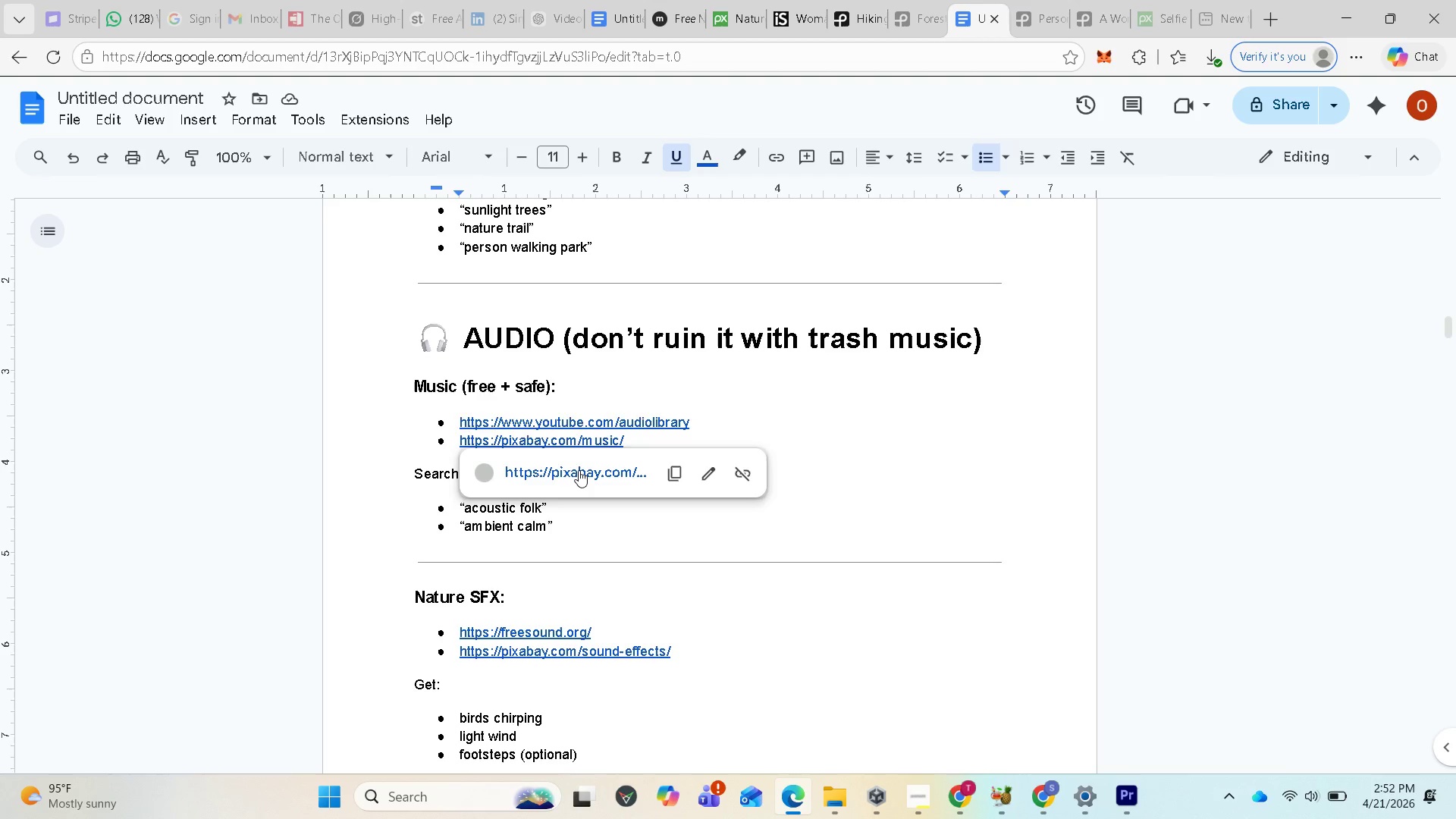 
left_click([579, 470])
 